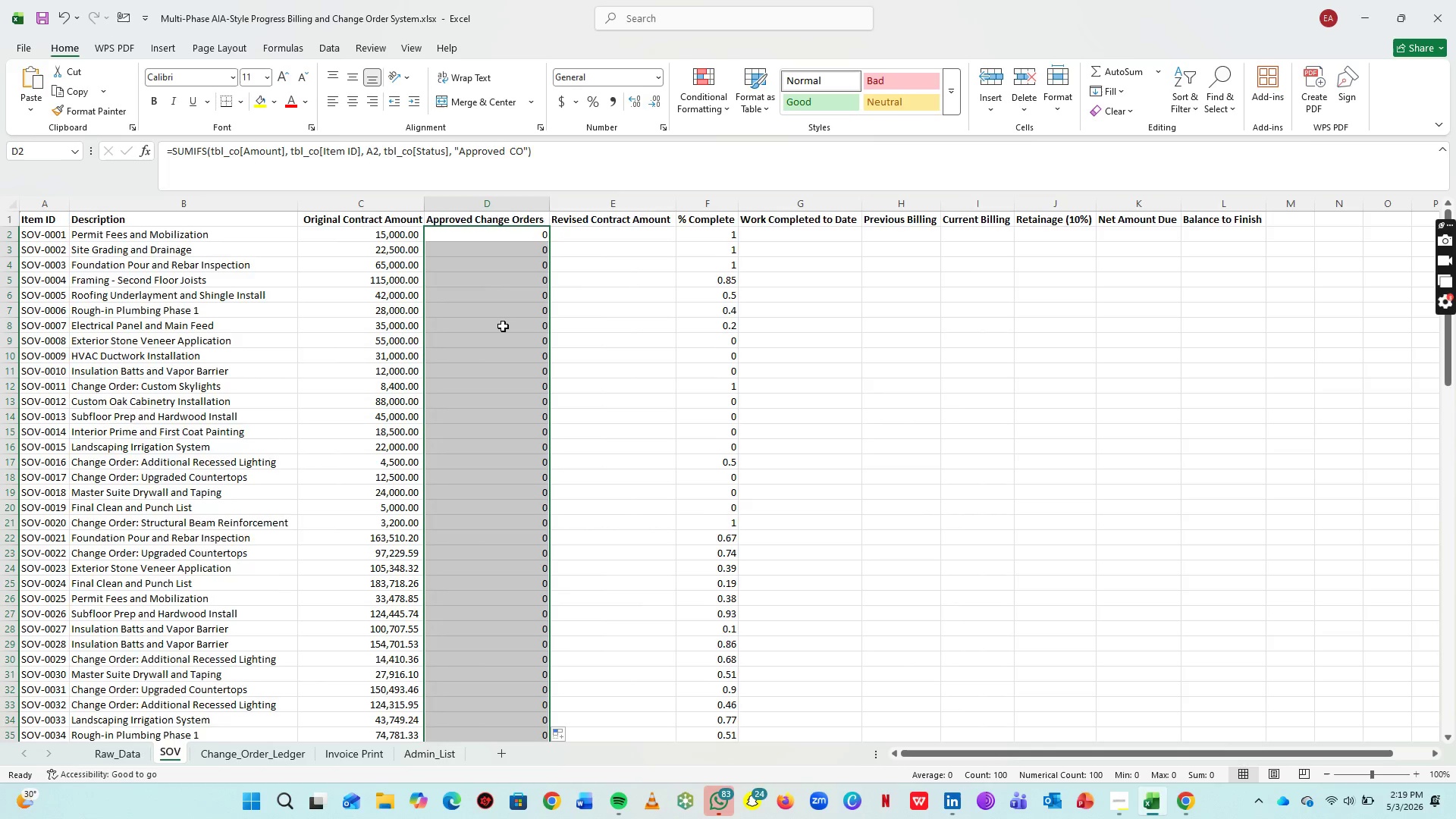 
scroll: coordinate [503, 326], scroll_direction: down, amount: 13.0
 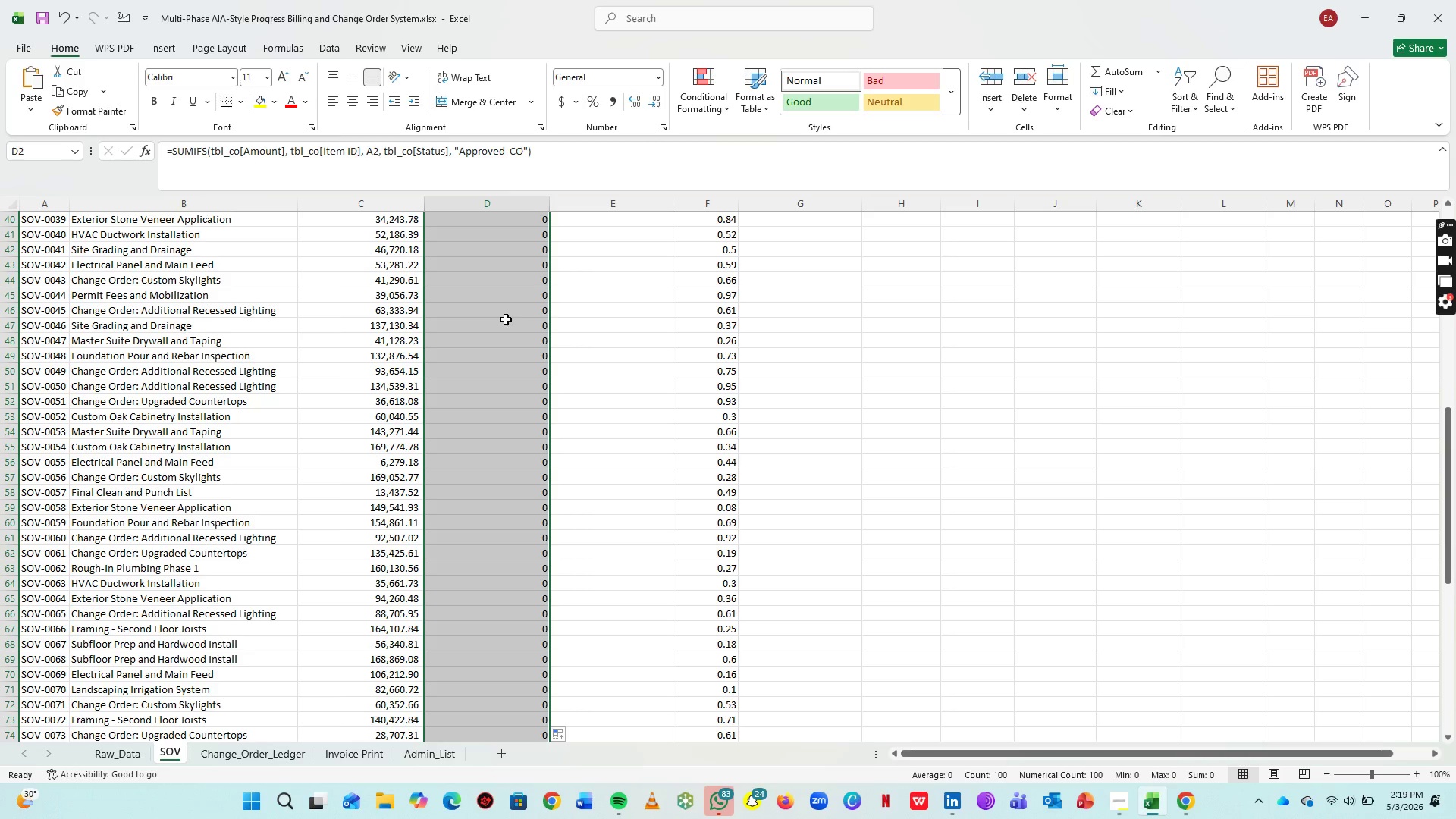 
wait(7.44)
 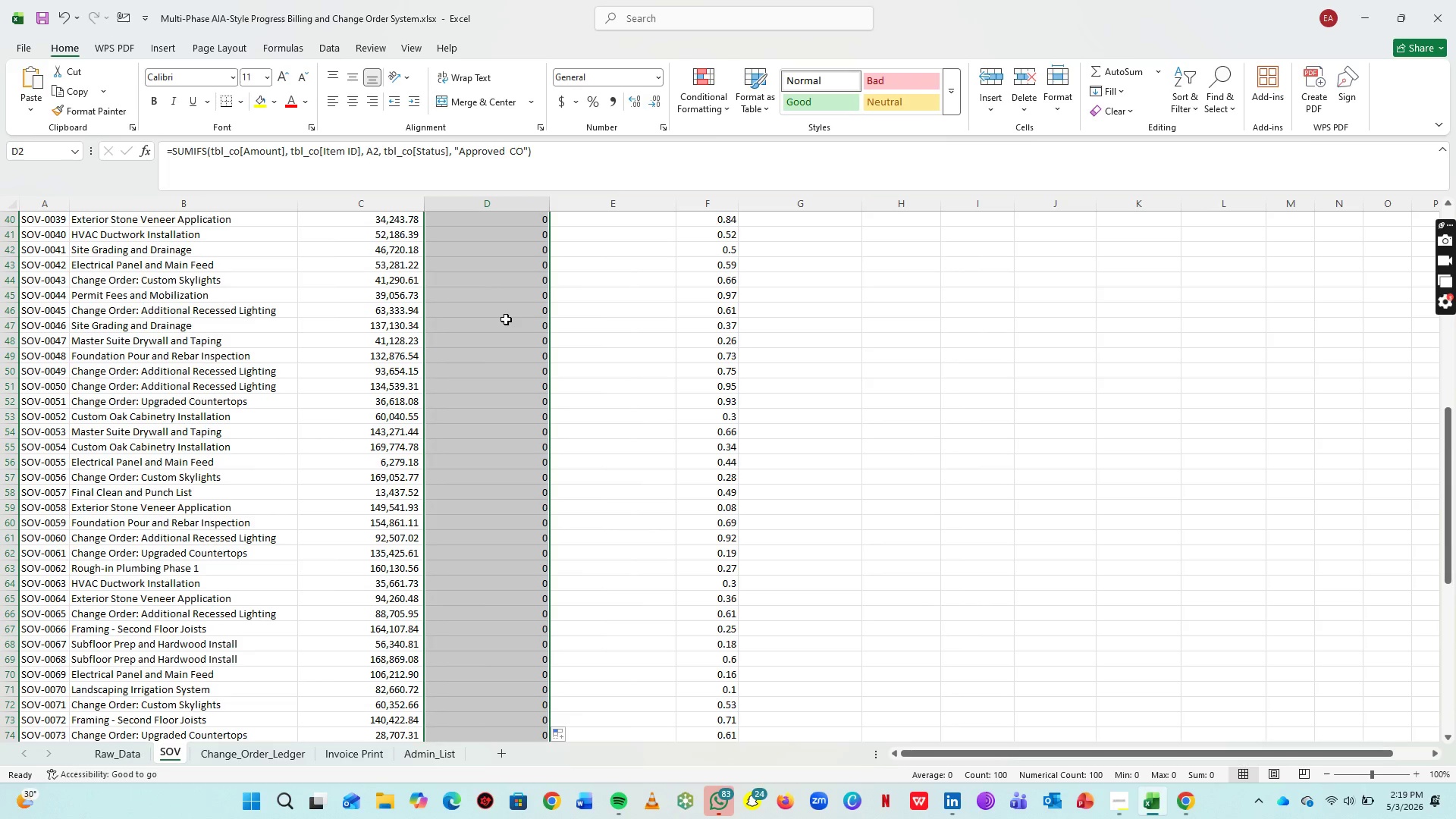 
scroll: coordinate [578, 305], scroll_direction: up, amount: 24.0
 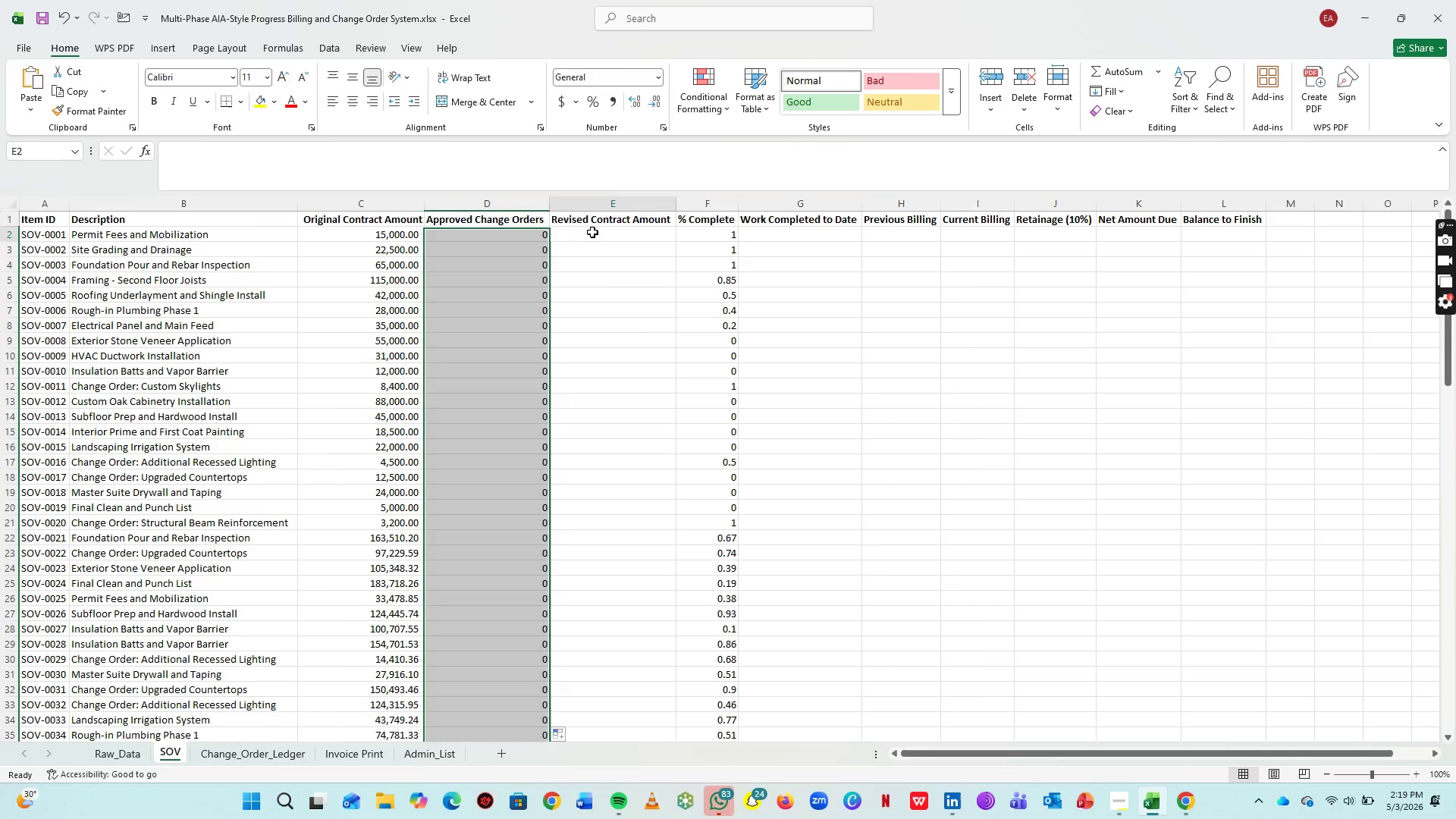 
left_click([592, 232])
 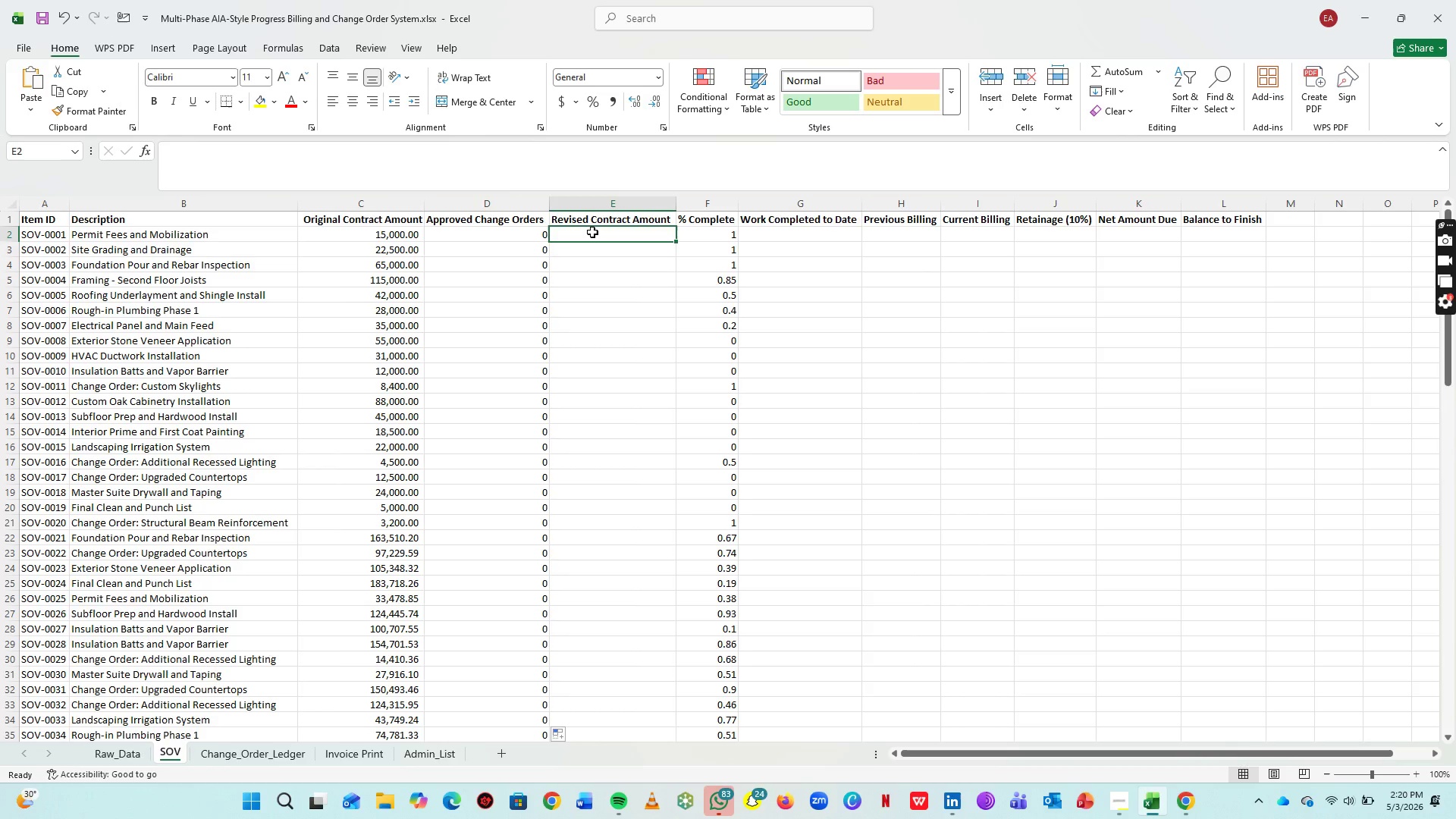 
wait(29.67)
 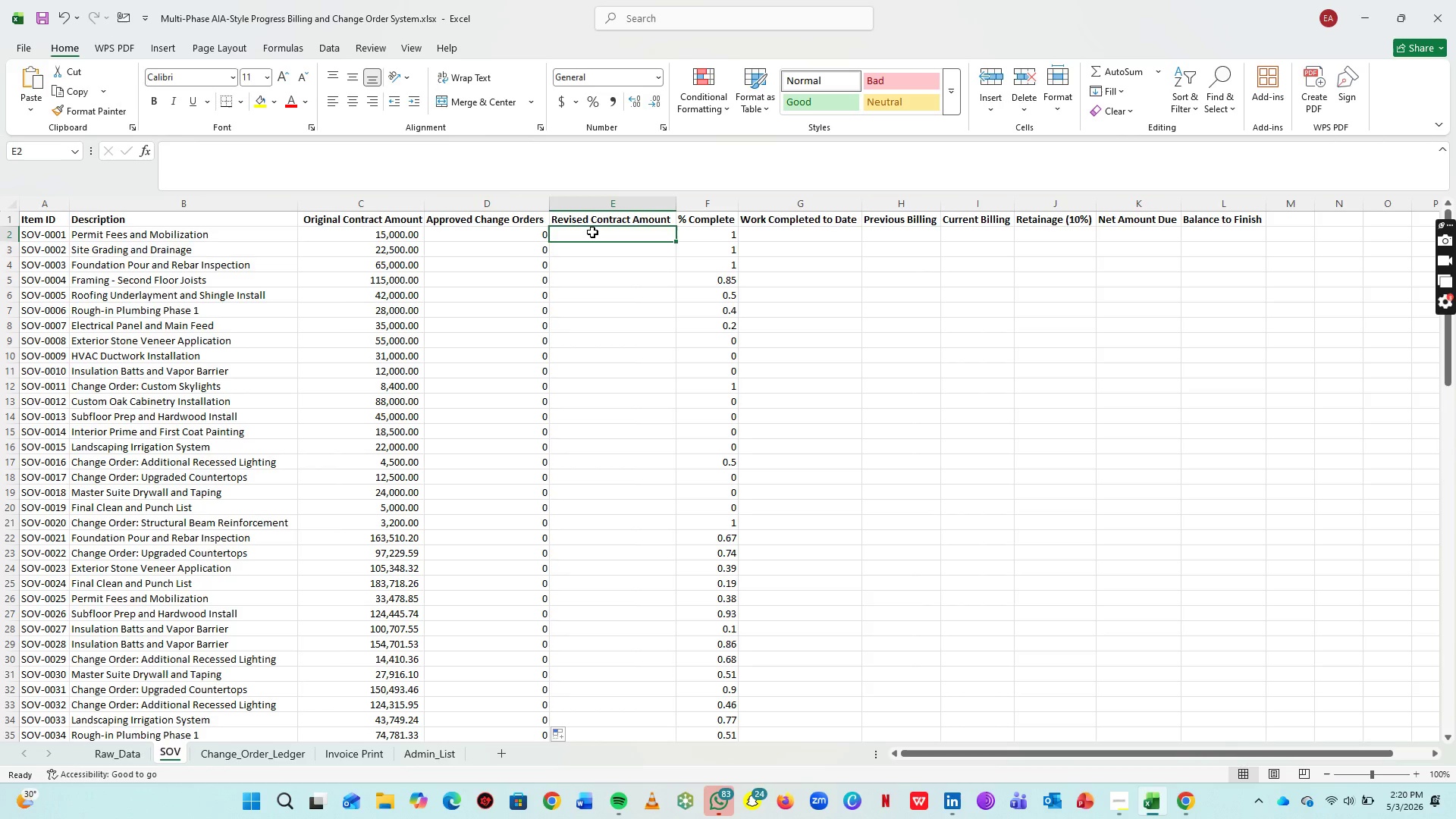 
scroll: coordinate [567, 371], scroll_direction: up, amount: 6.0
 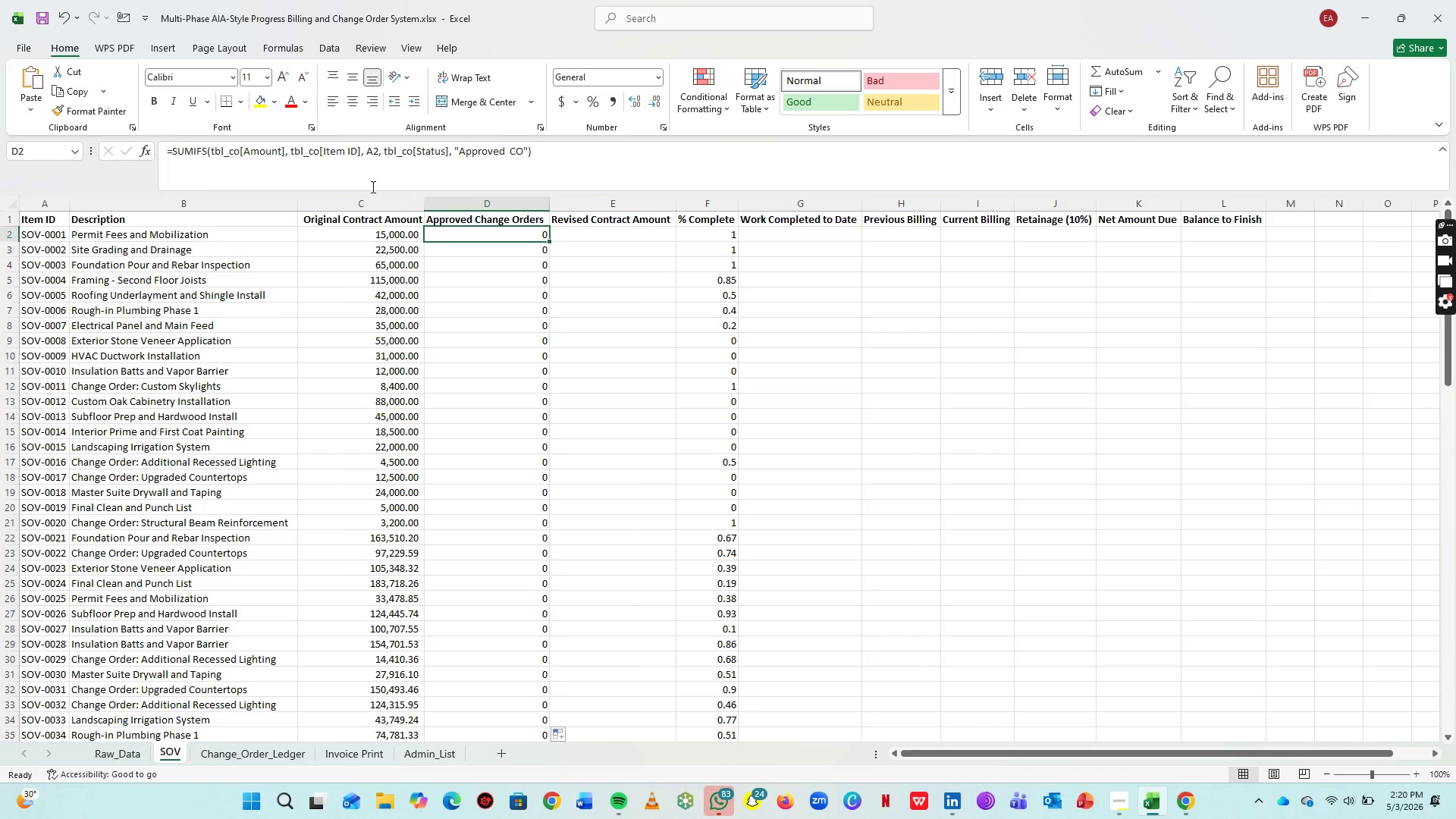 
double_click([365, 175])
 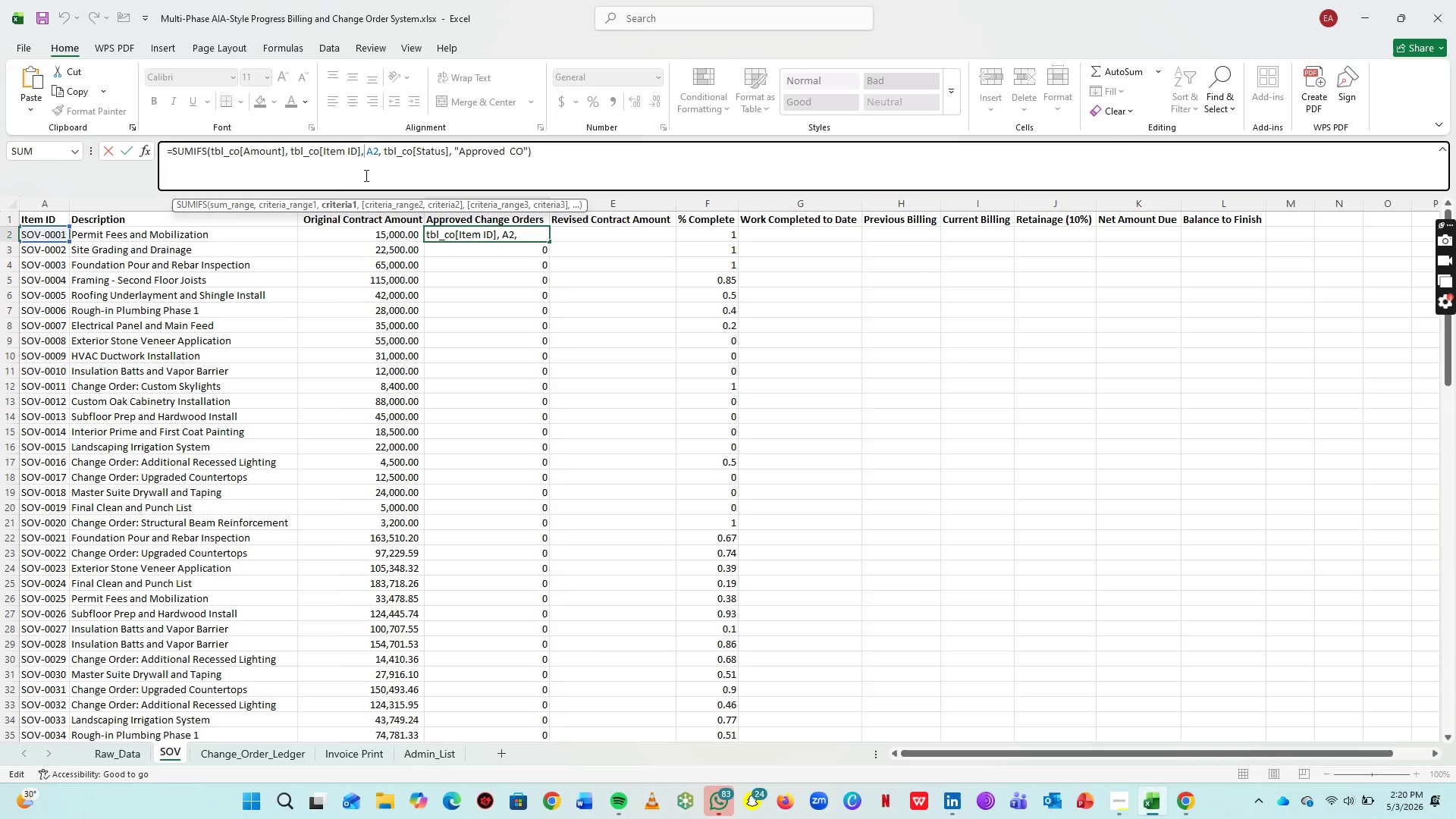 
wait(11.11)
 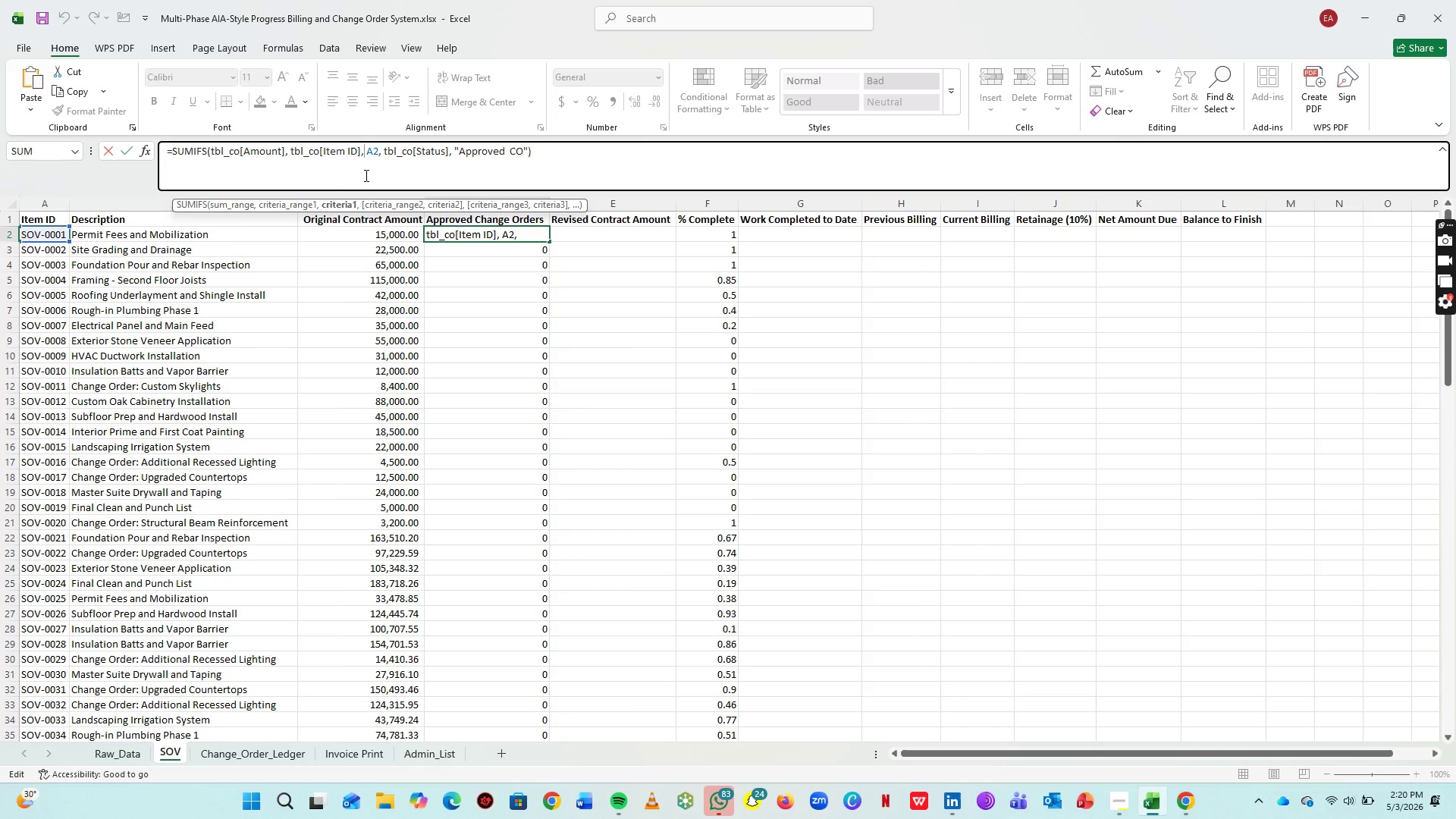 
key(Enter)
 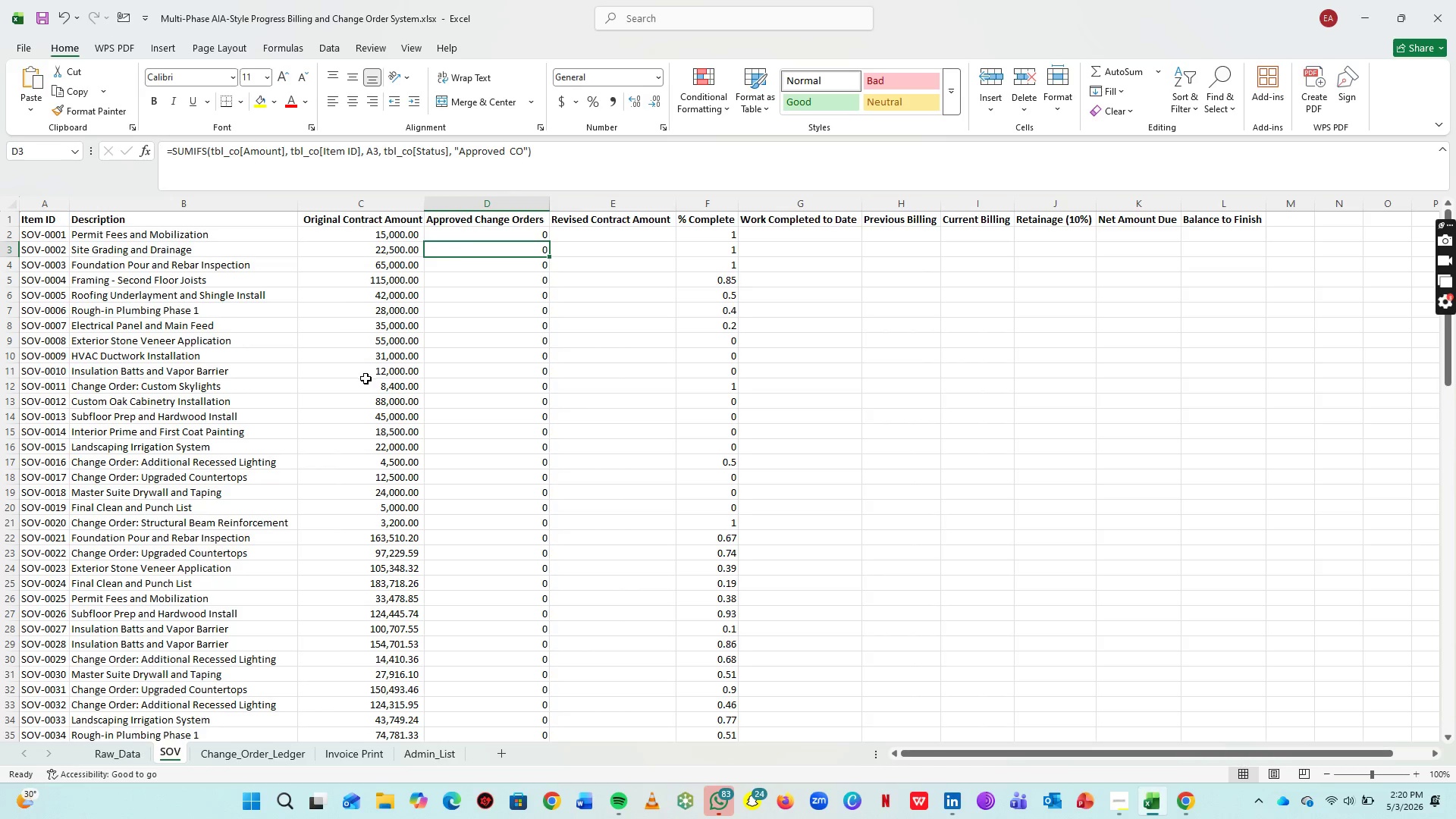 
scroll: coordinate [186, 341], scroll_direction: up, amount: 6.0
 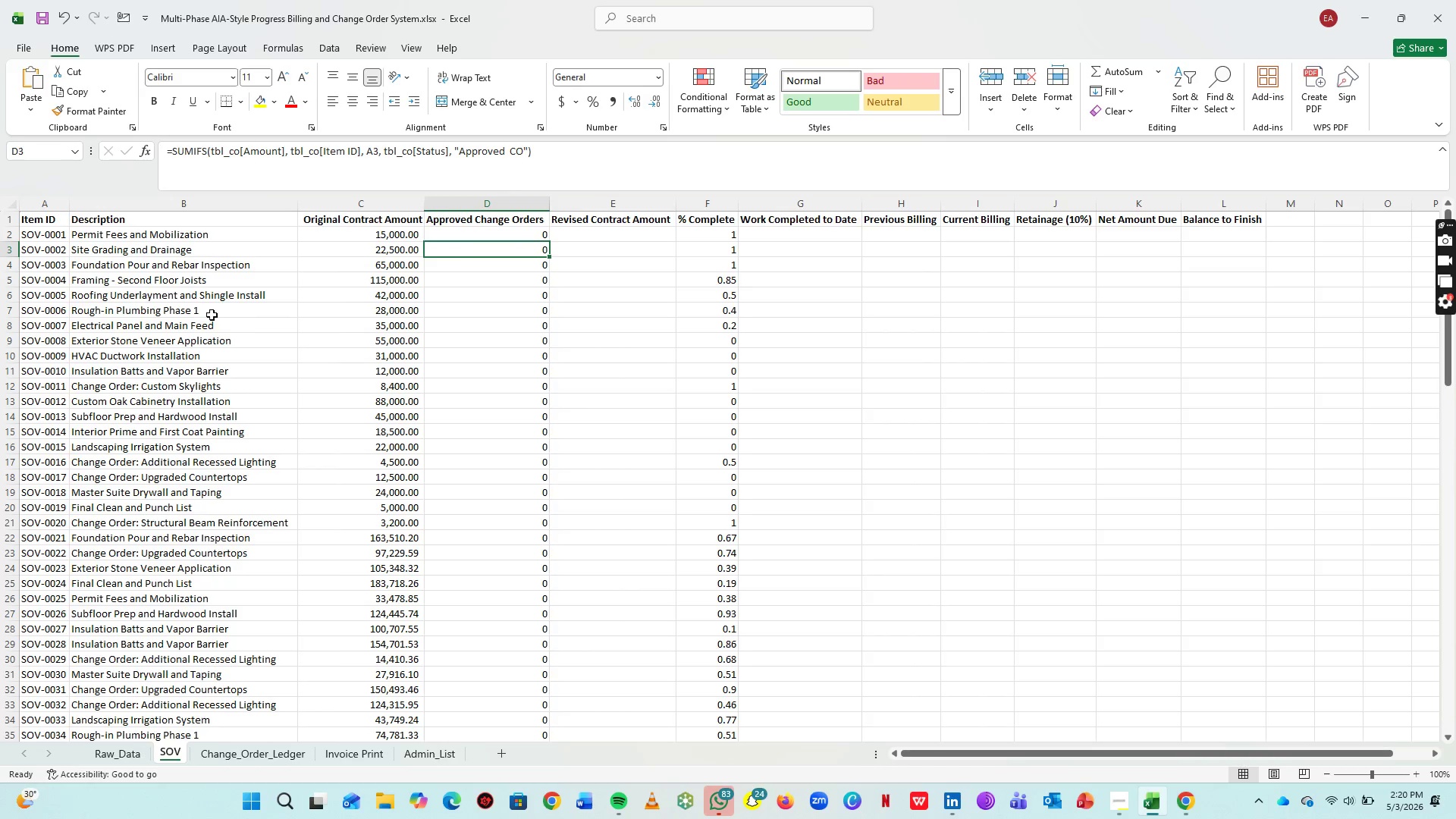 
left_click([248, 755])
 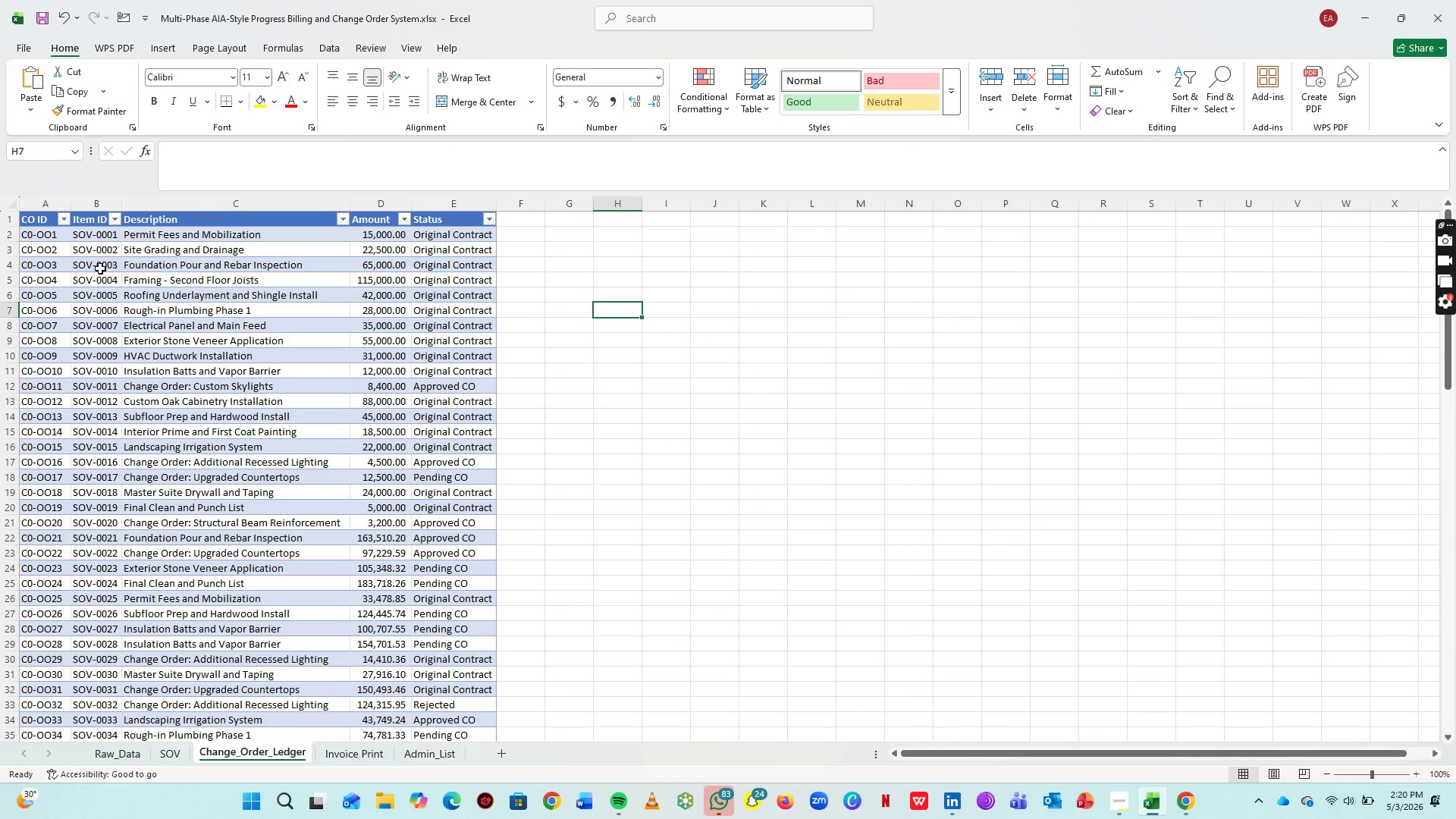 
left_click([107, 265])
 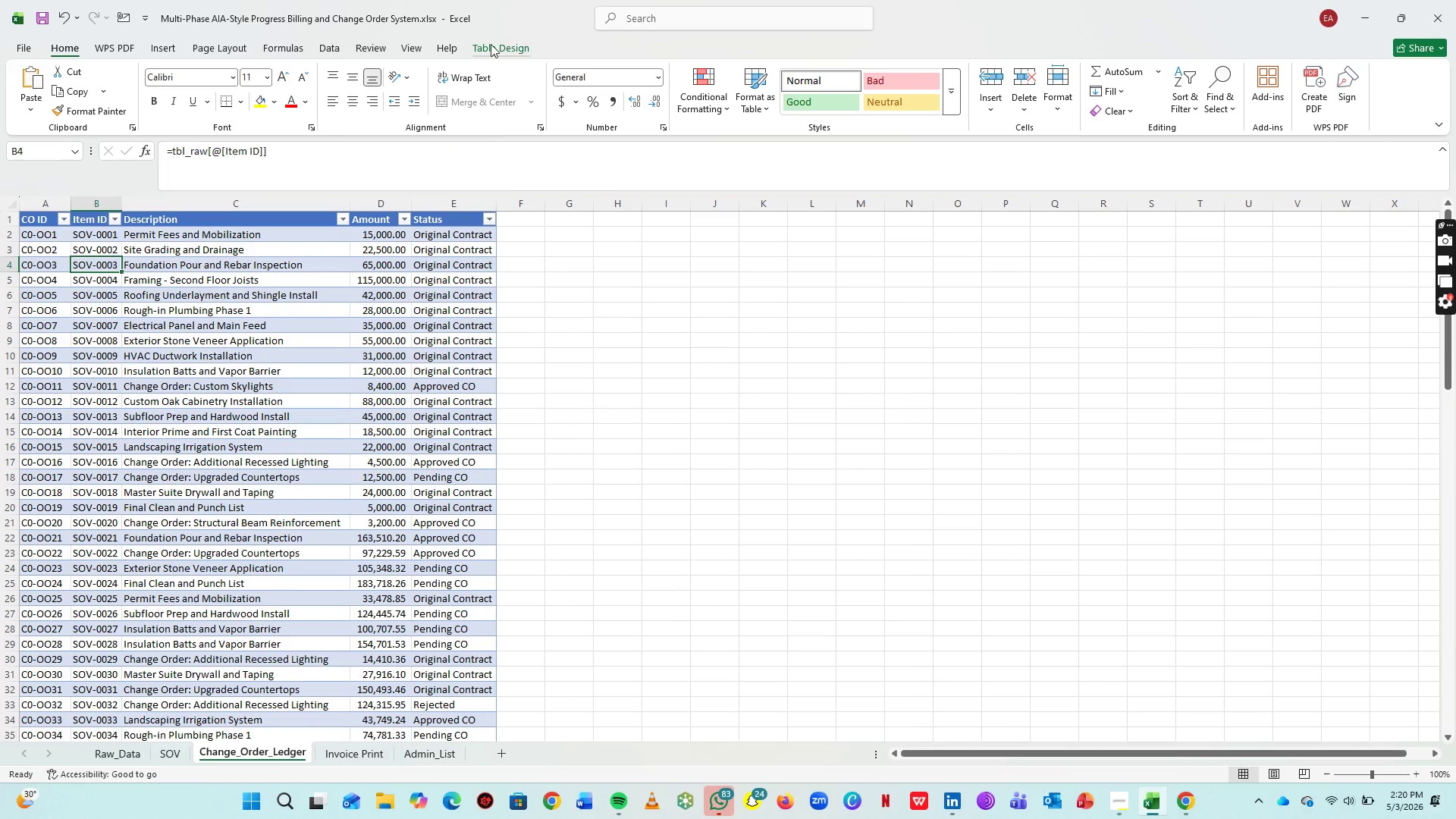 
left_click([492, 45])
 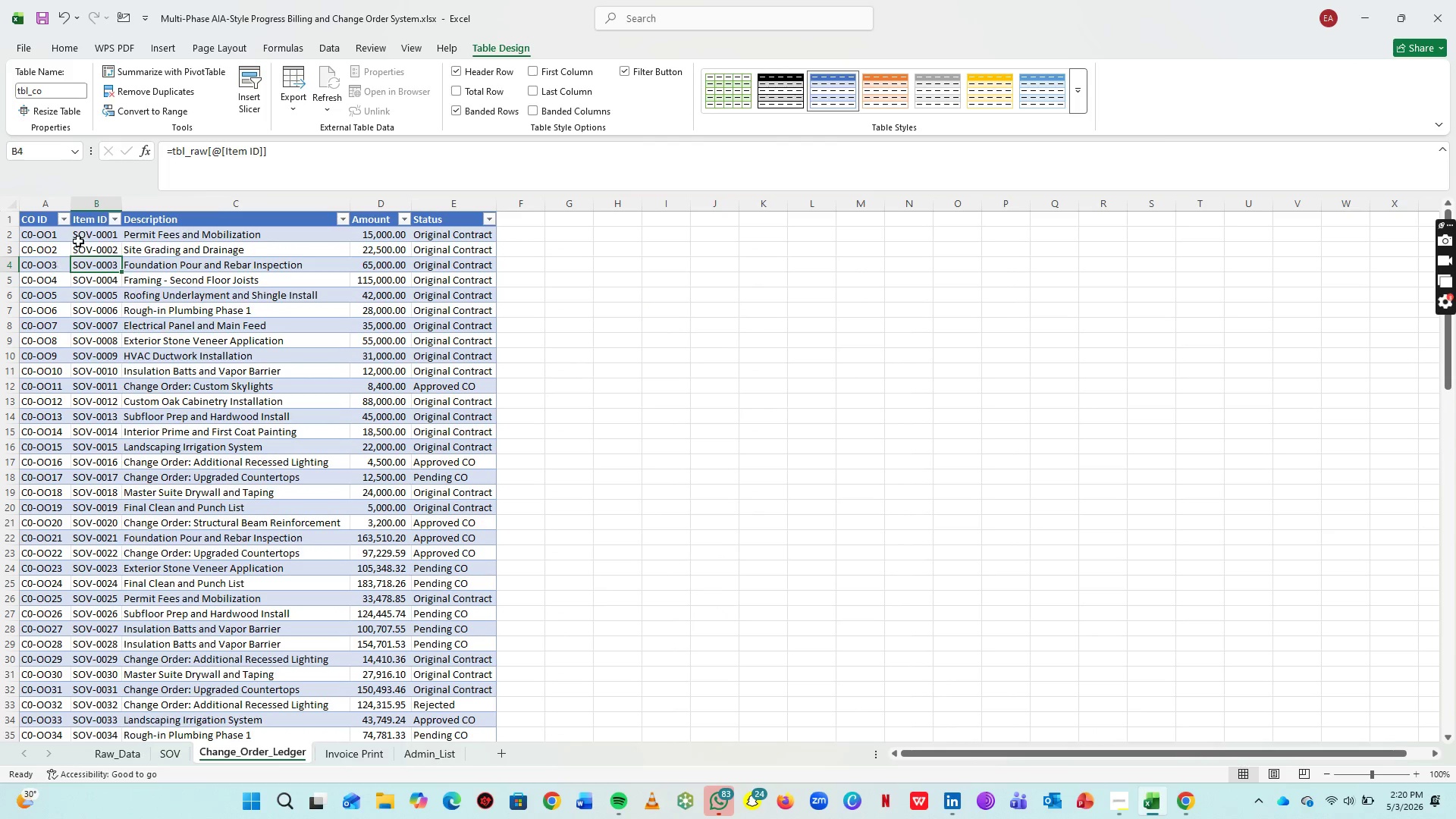 
left_click([94, 234])
 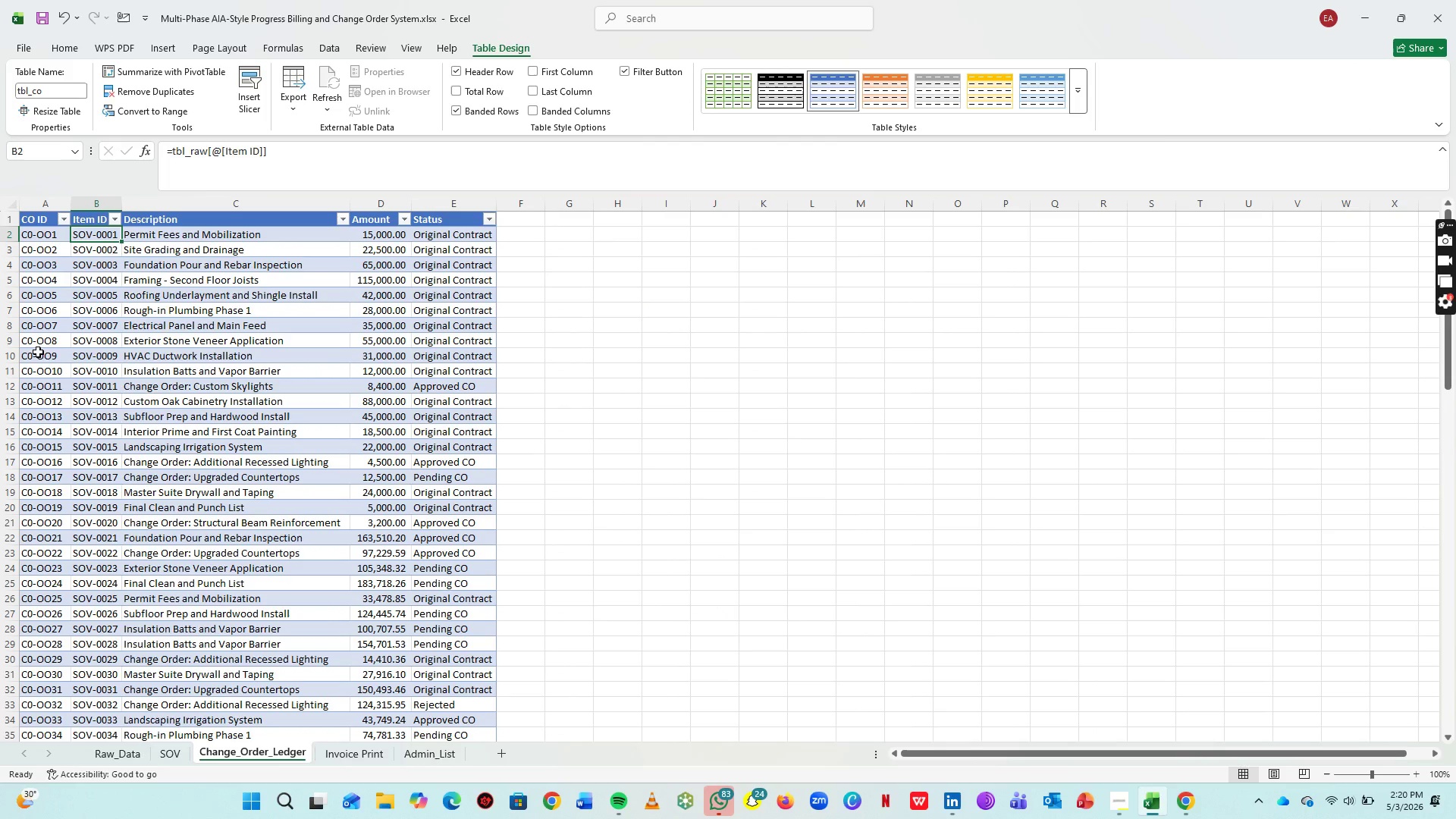 
wait(7.95)
 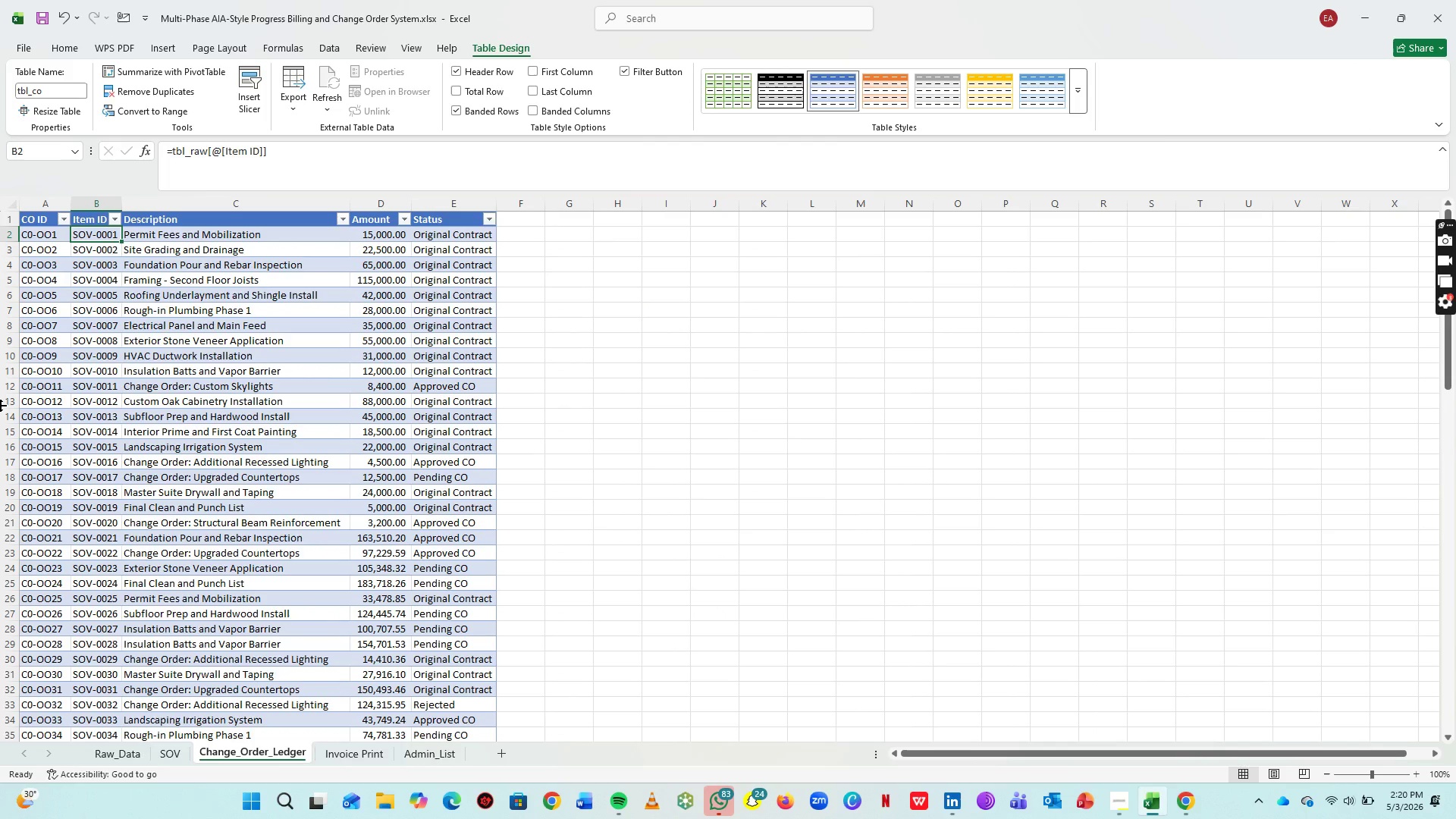 
left_click([89, 228])
 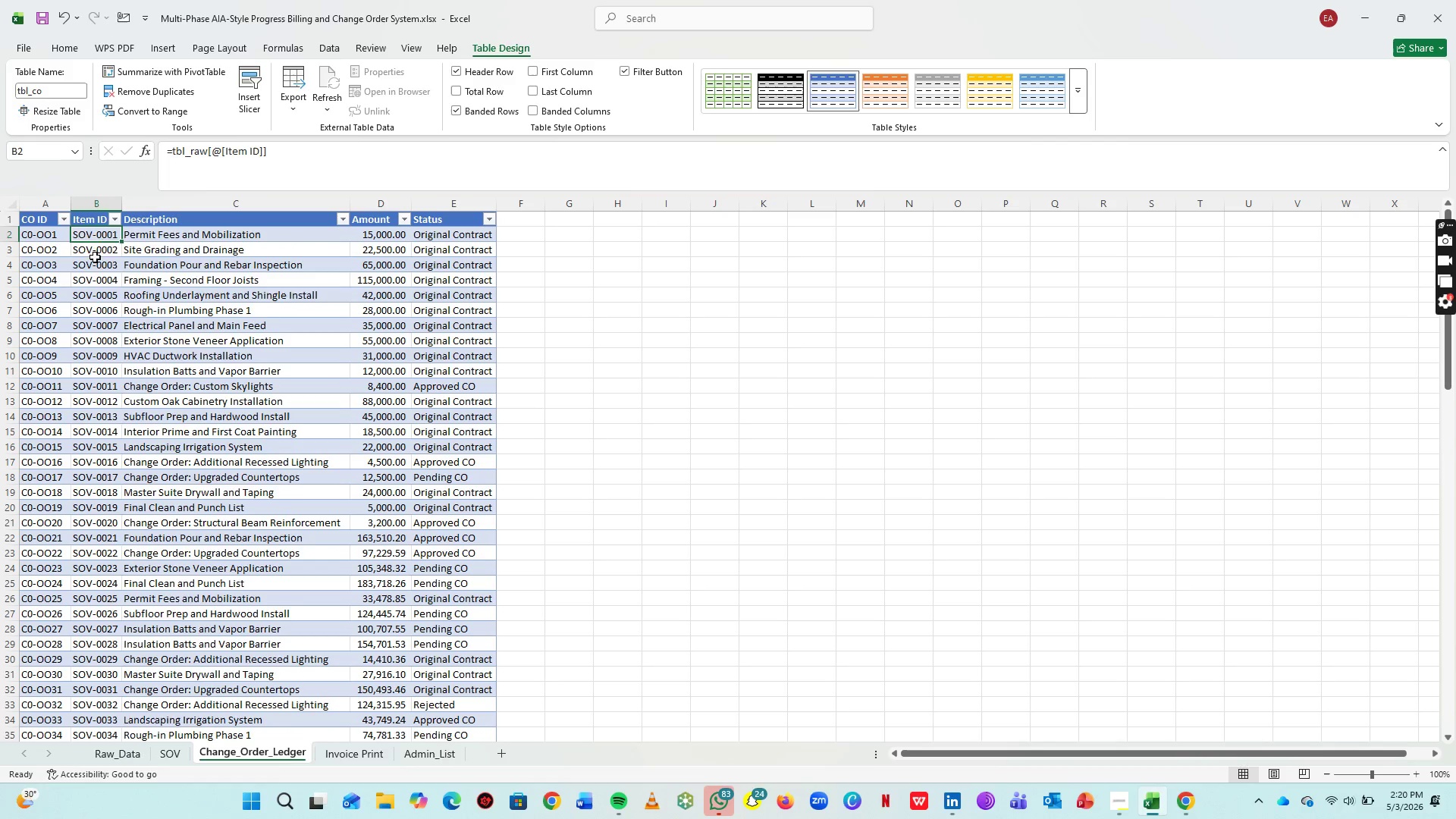 
left_click([95, 257])
 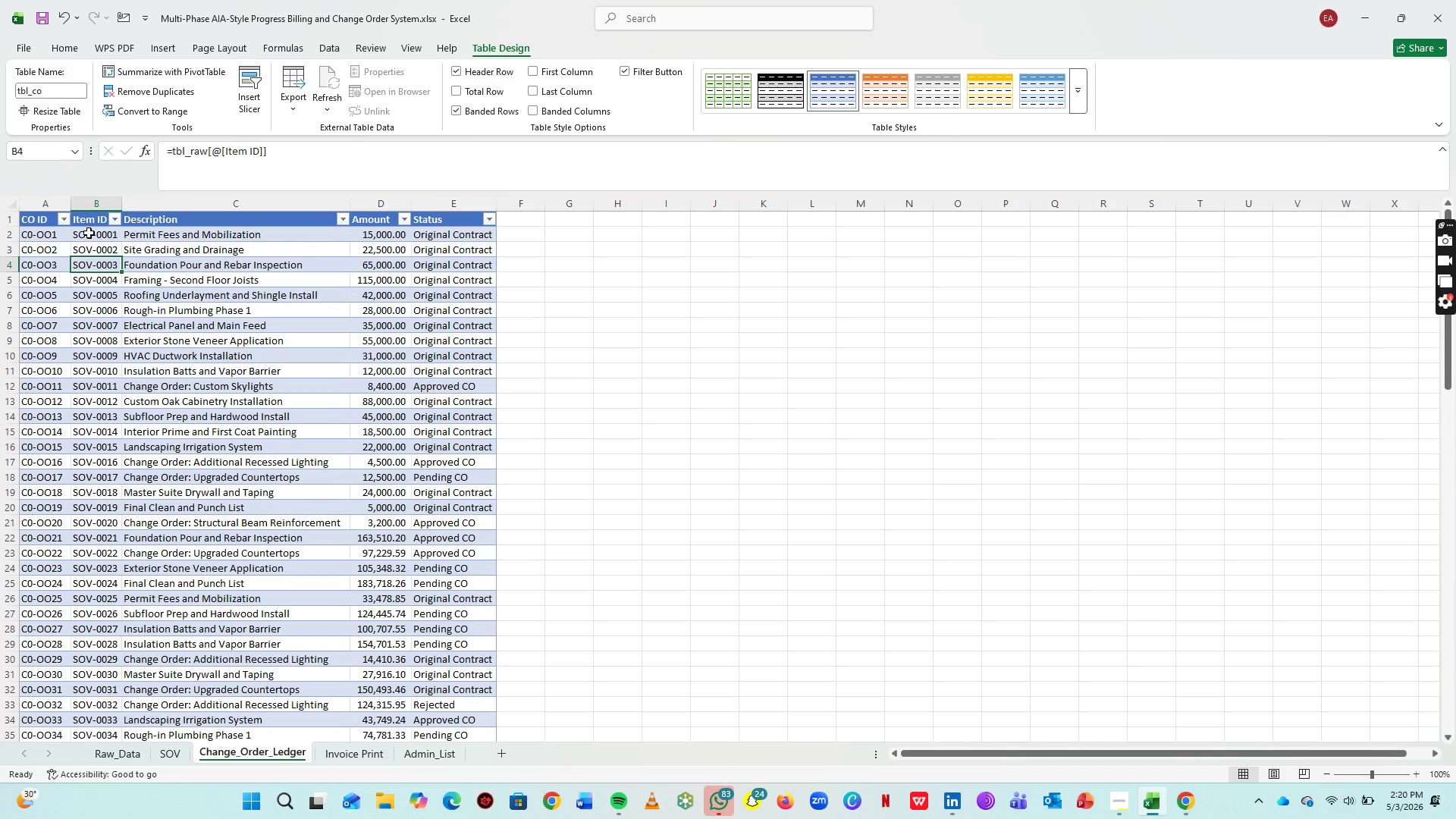 
left_click([89, 233])
 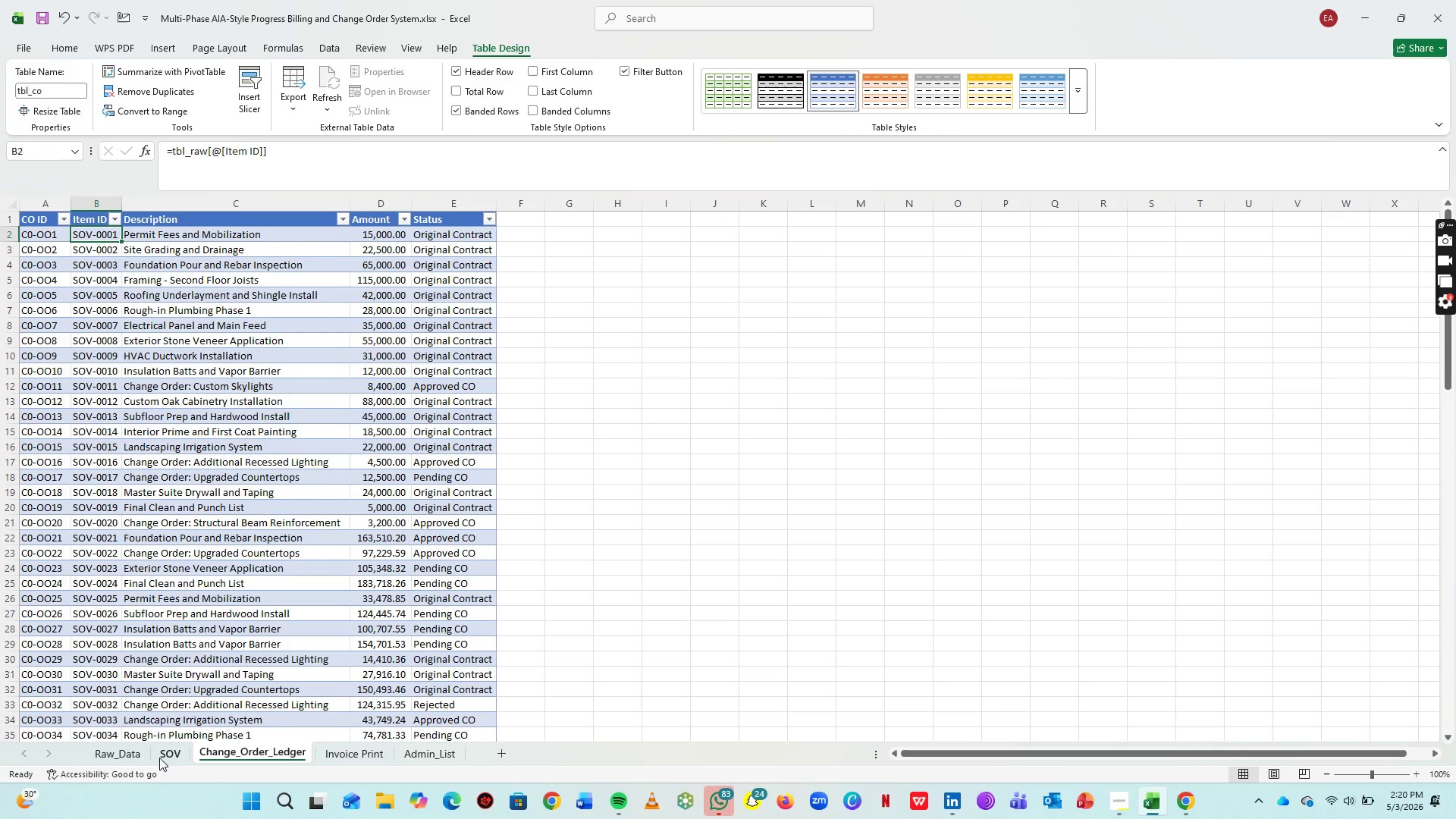 
left_click([159, 758])
 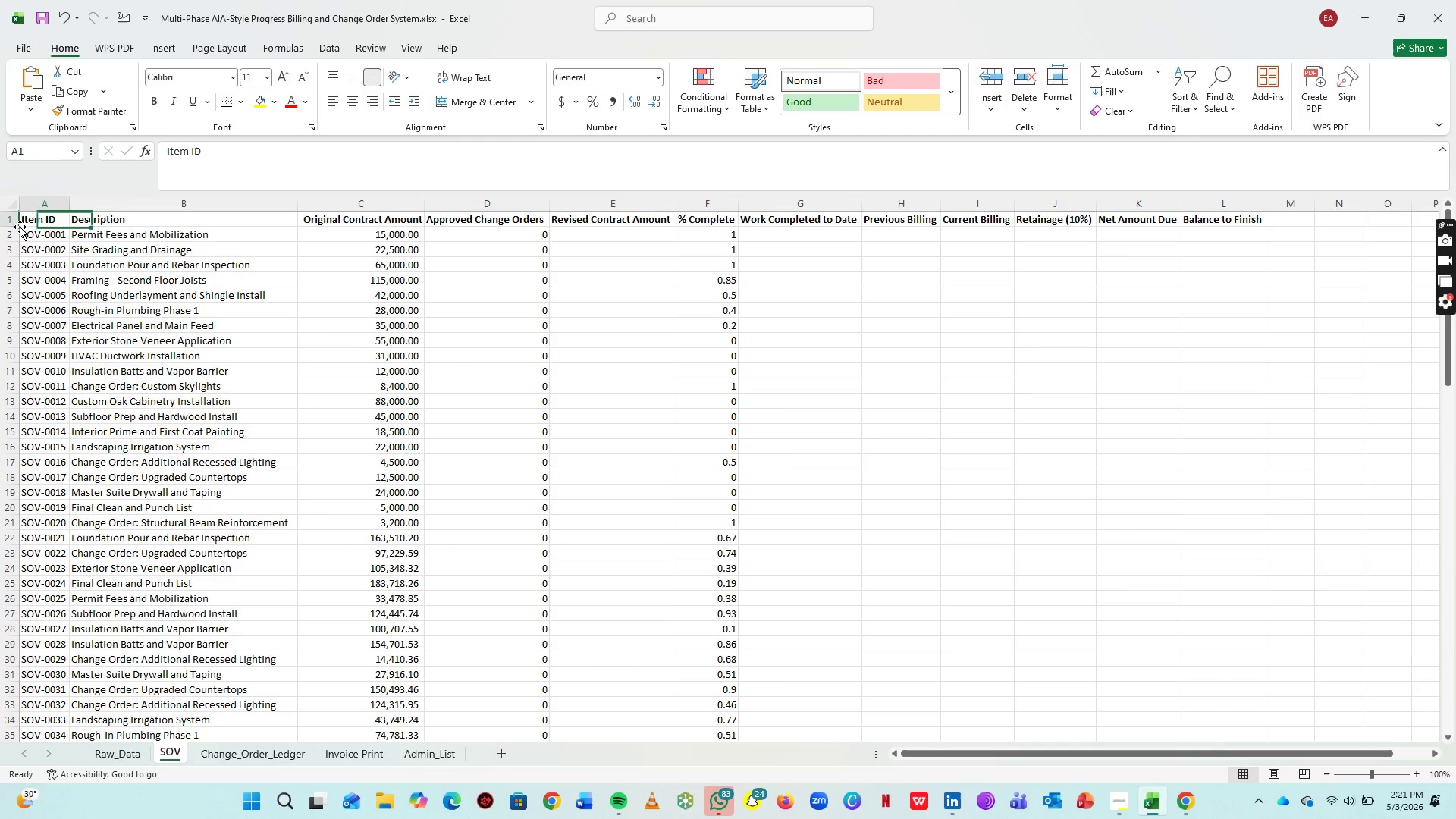 
double_click([39, 238])
 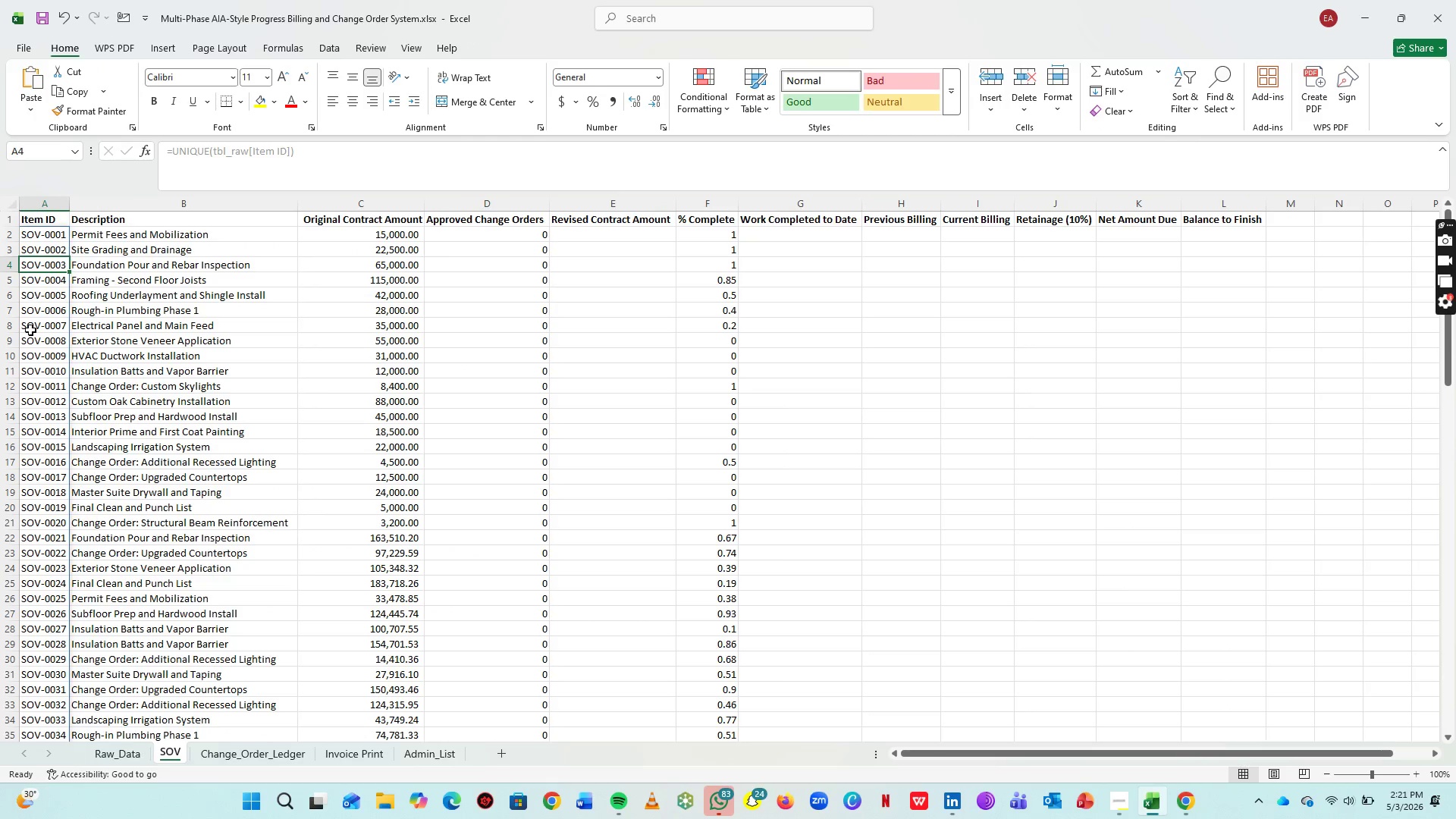 
double_click([30, 330])
 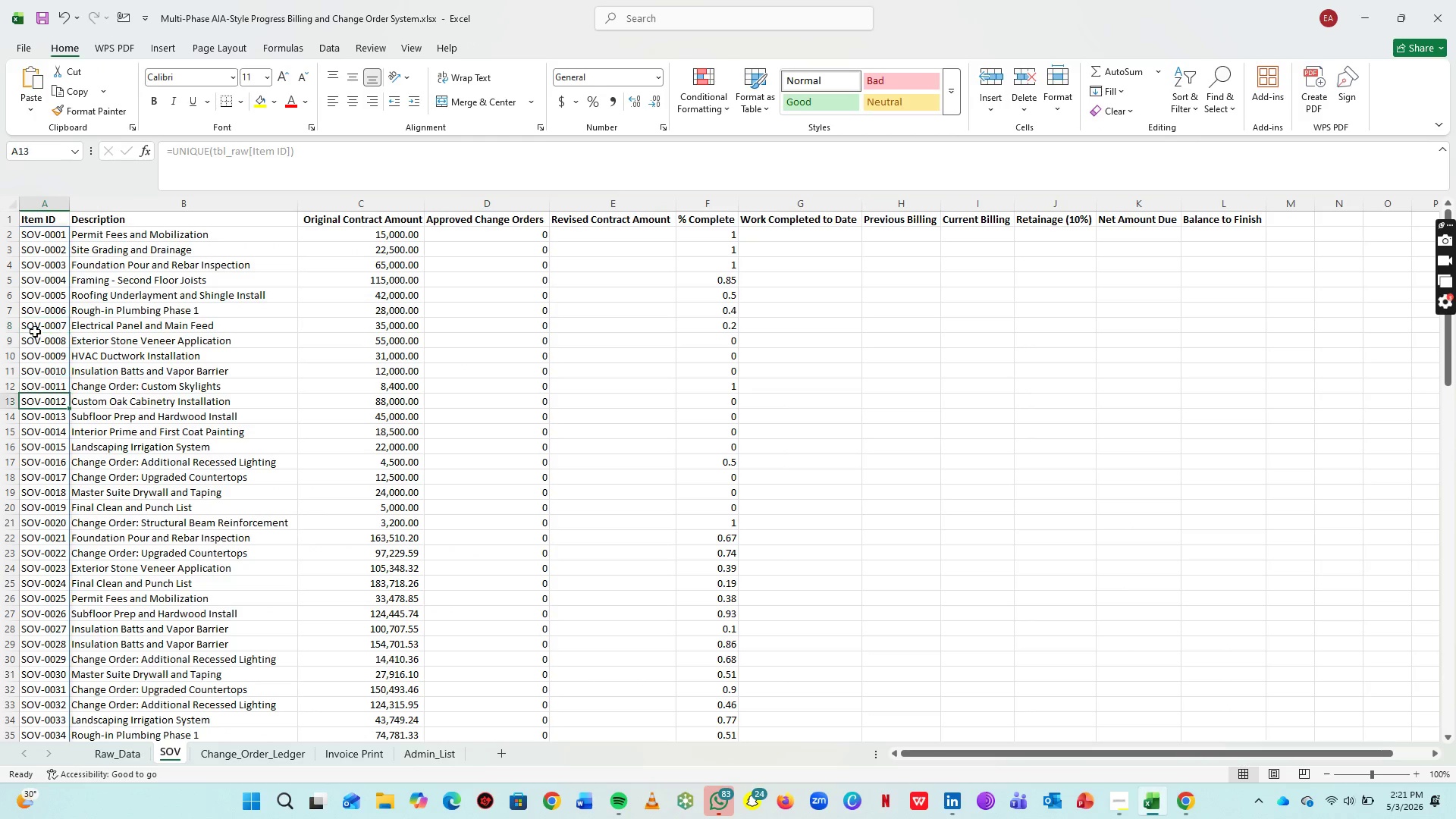 
triple_click([23, 395])
 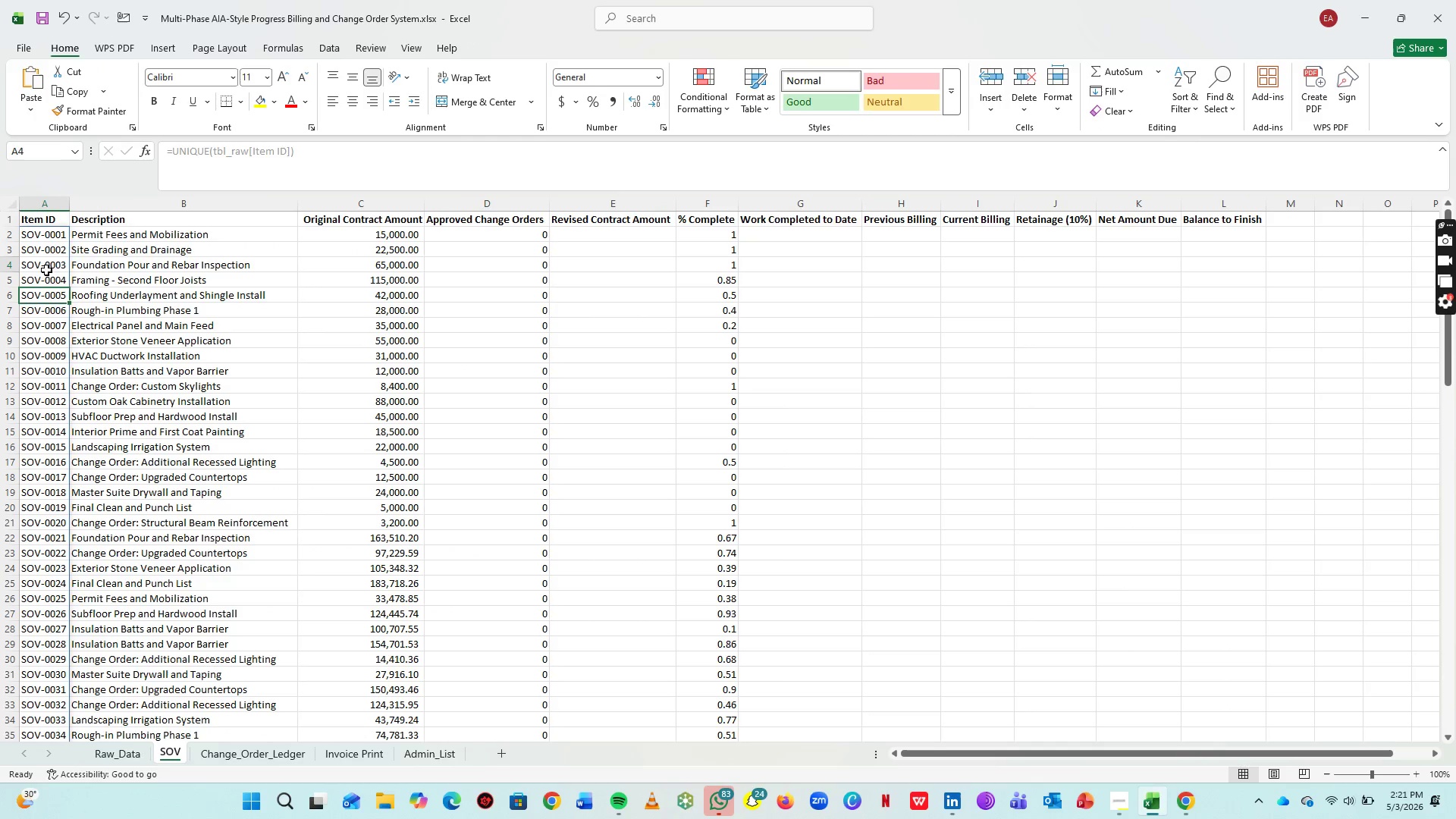 
triple_click([46, 270])
 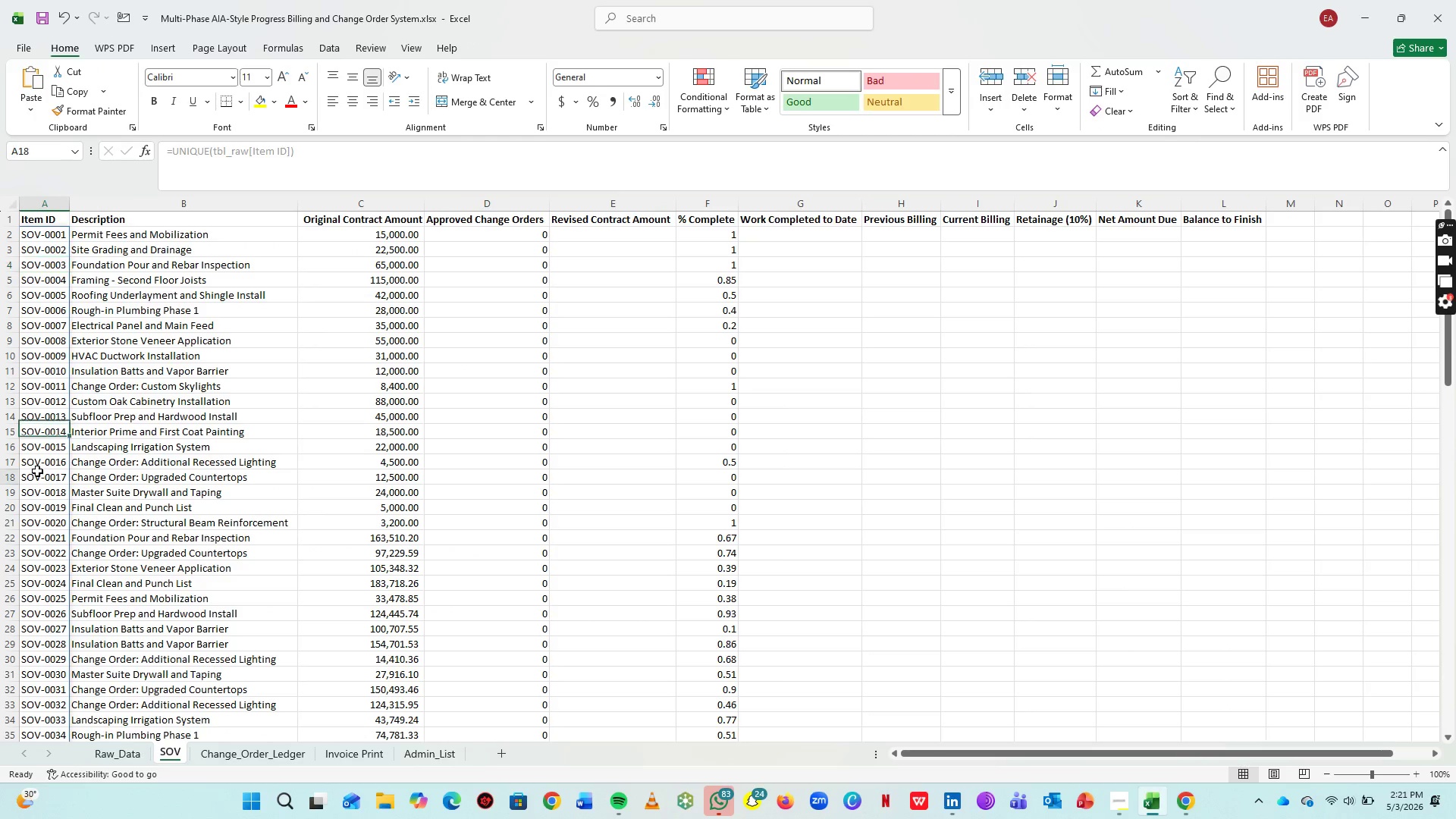 
triple_click([37, 471])
 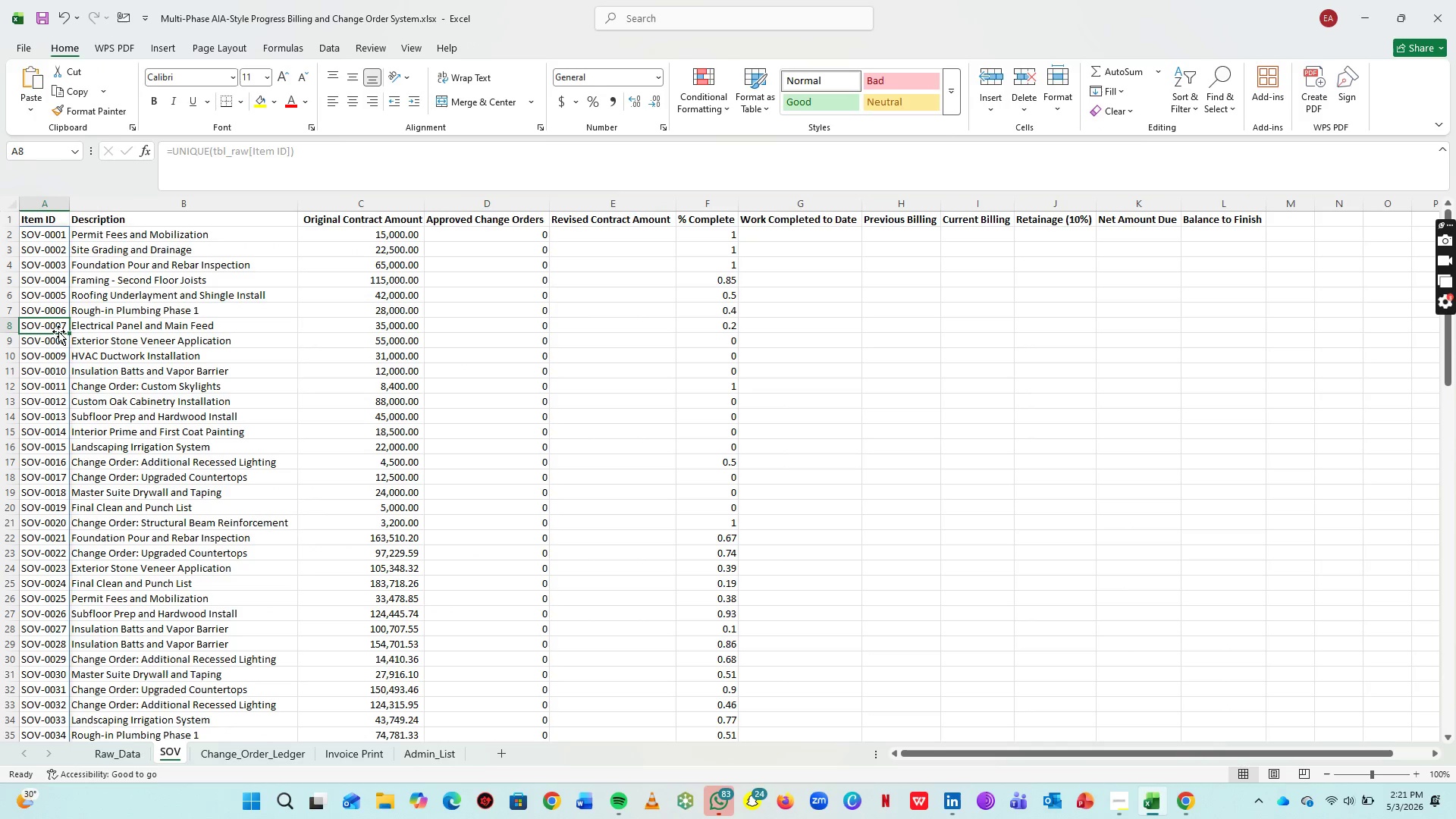 
triple_click([58, 331])
 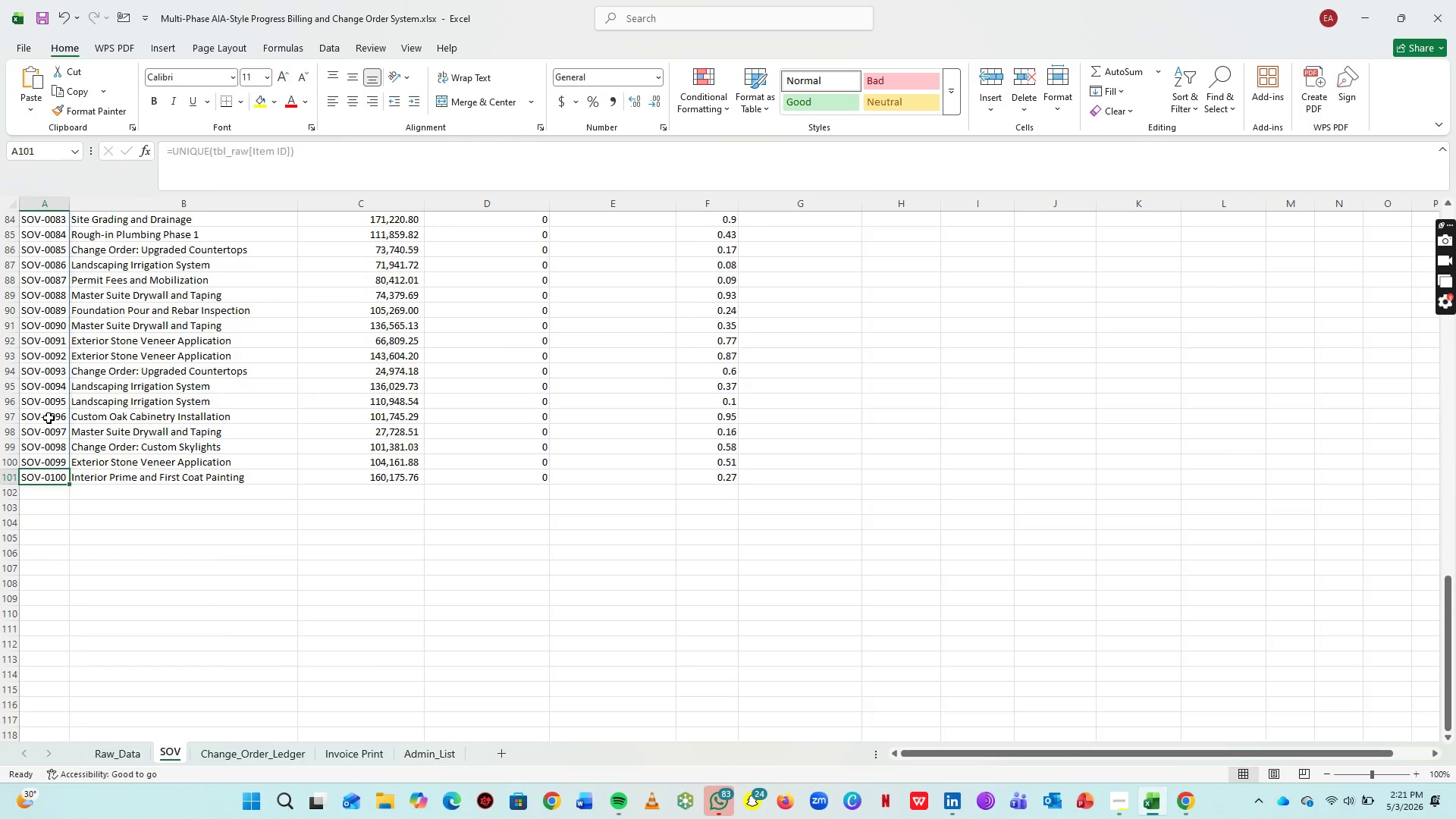 
scroll: coordinate [64, 400], scroll_direction: up, amount: 43.0
 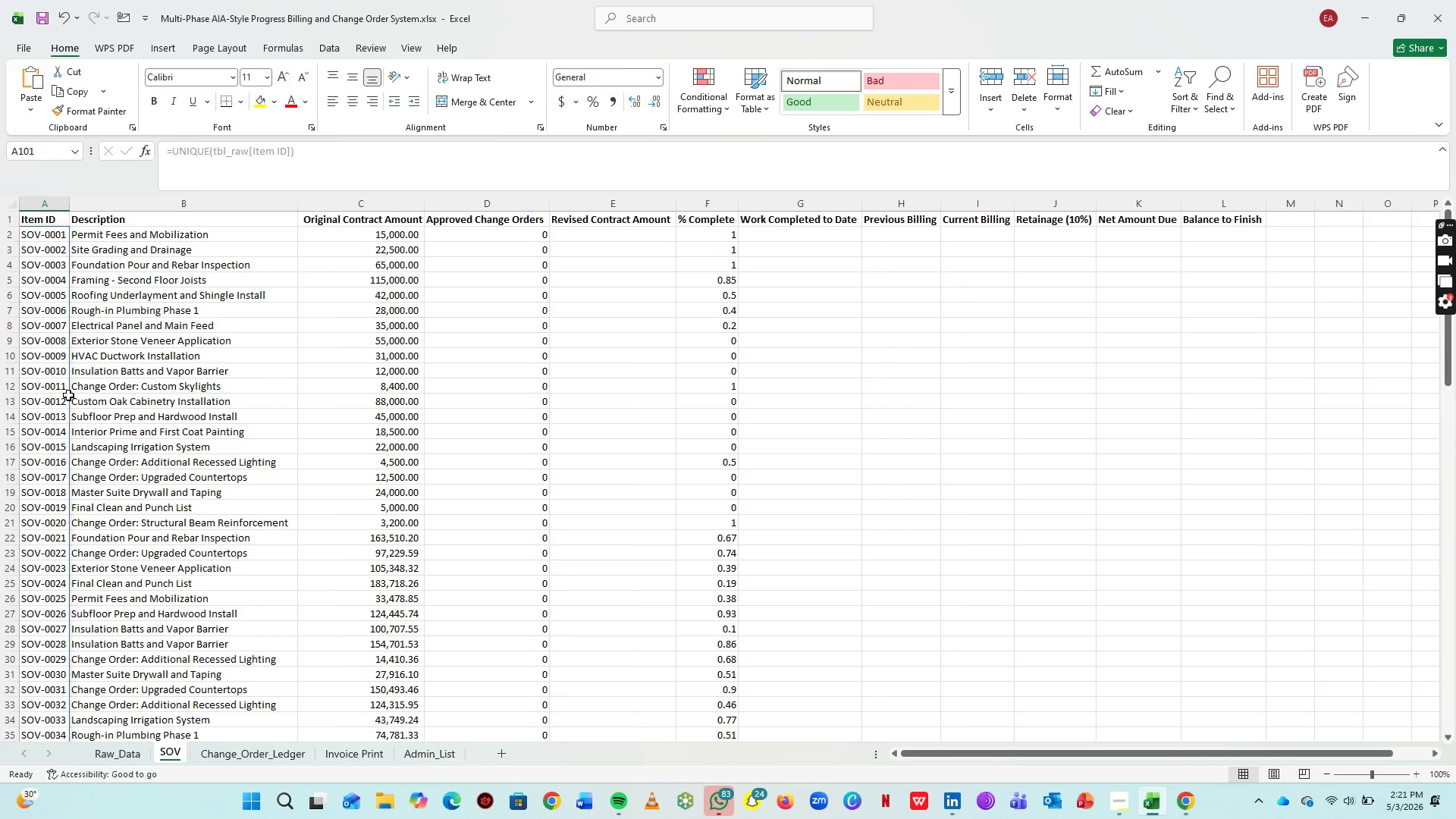 
wait(14.8)
 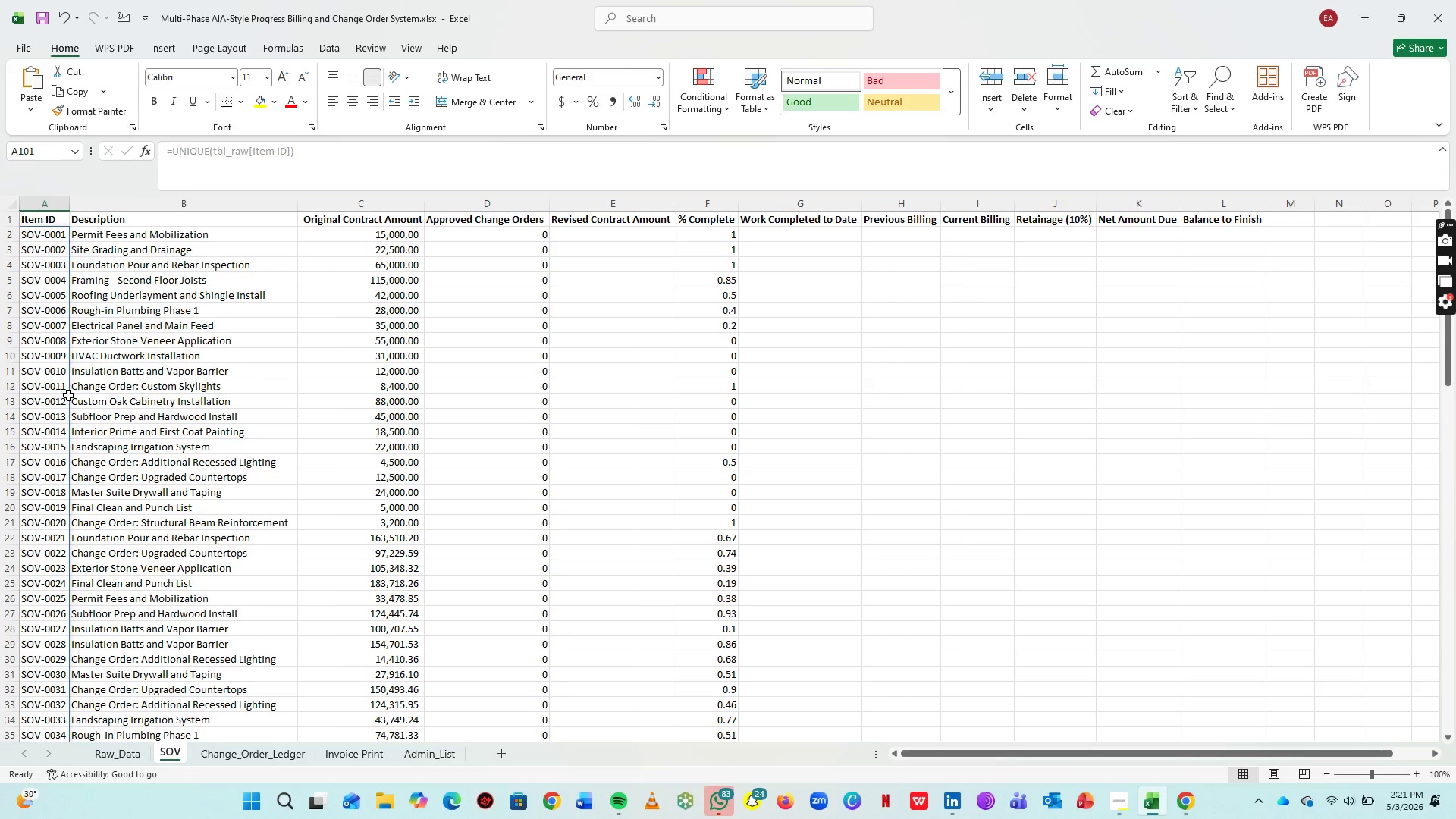 
left_click([235, 753])
 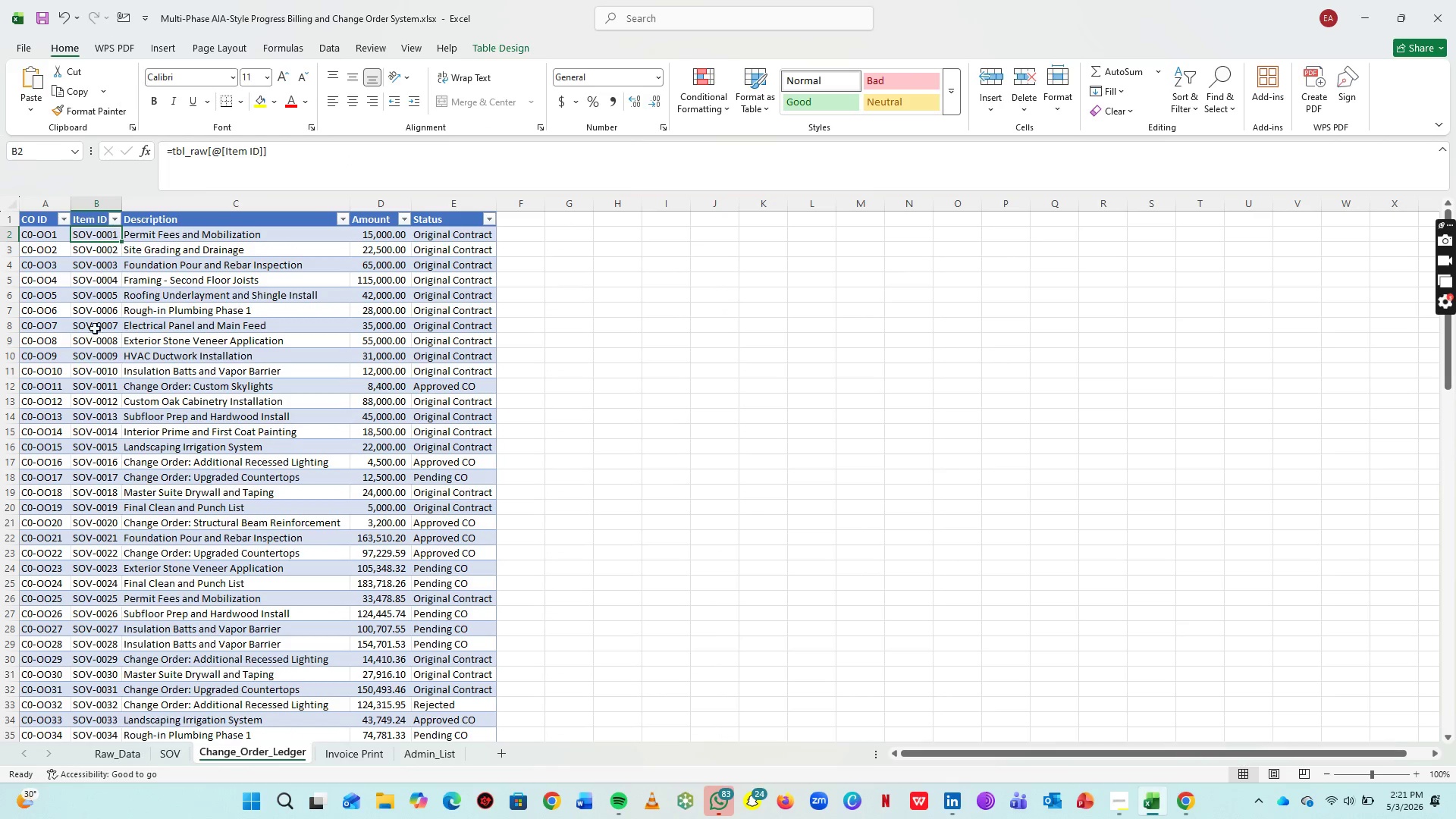 
double_click([106, 410])
 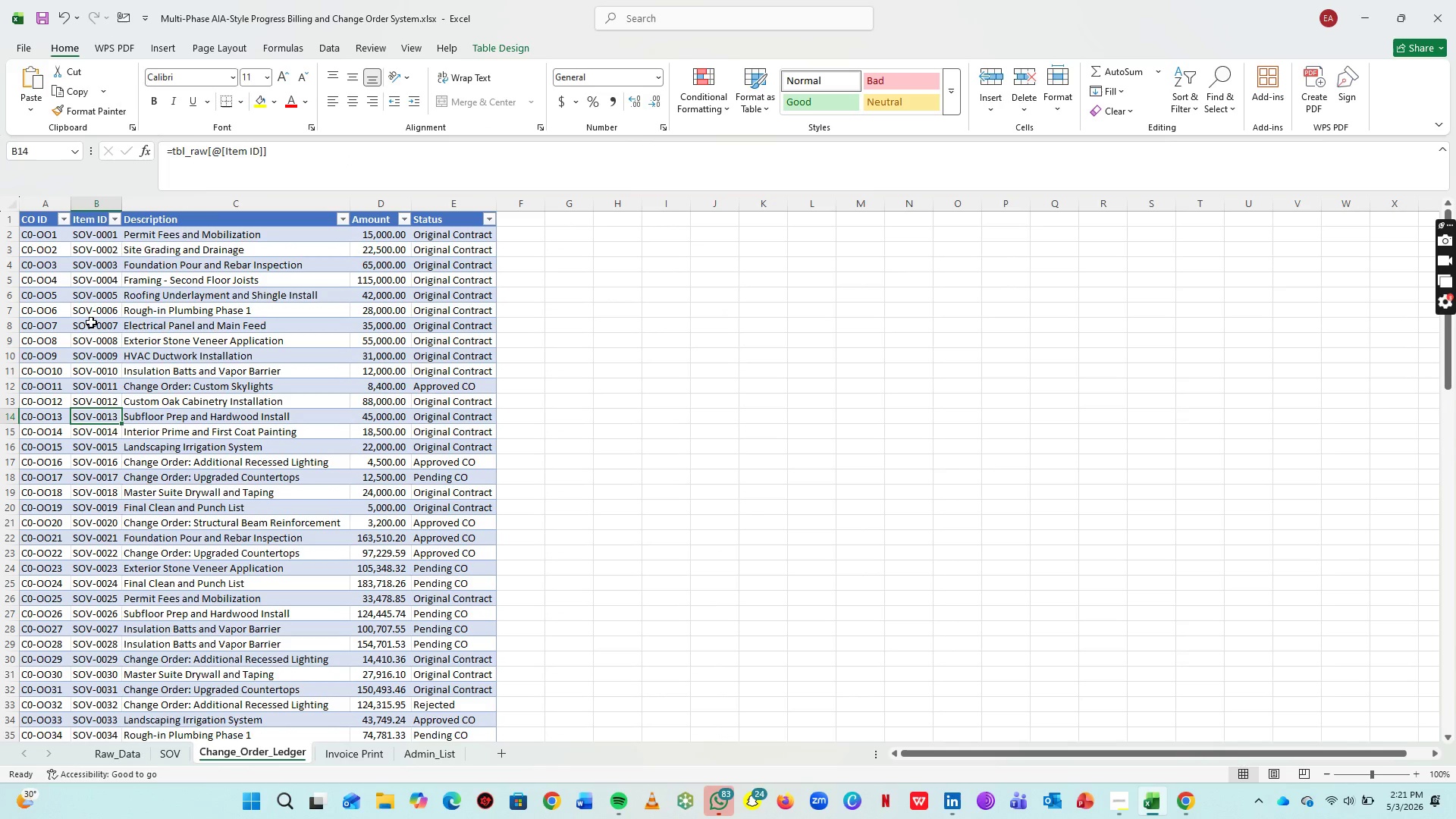 
scroll: coordinate [91, 322], scroll_direction: up, amount: 6.0
 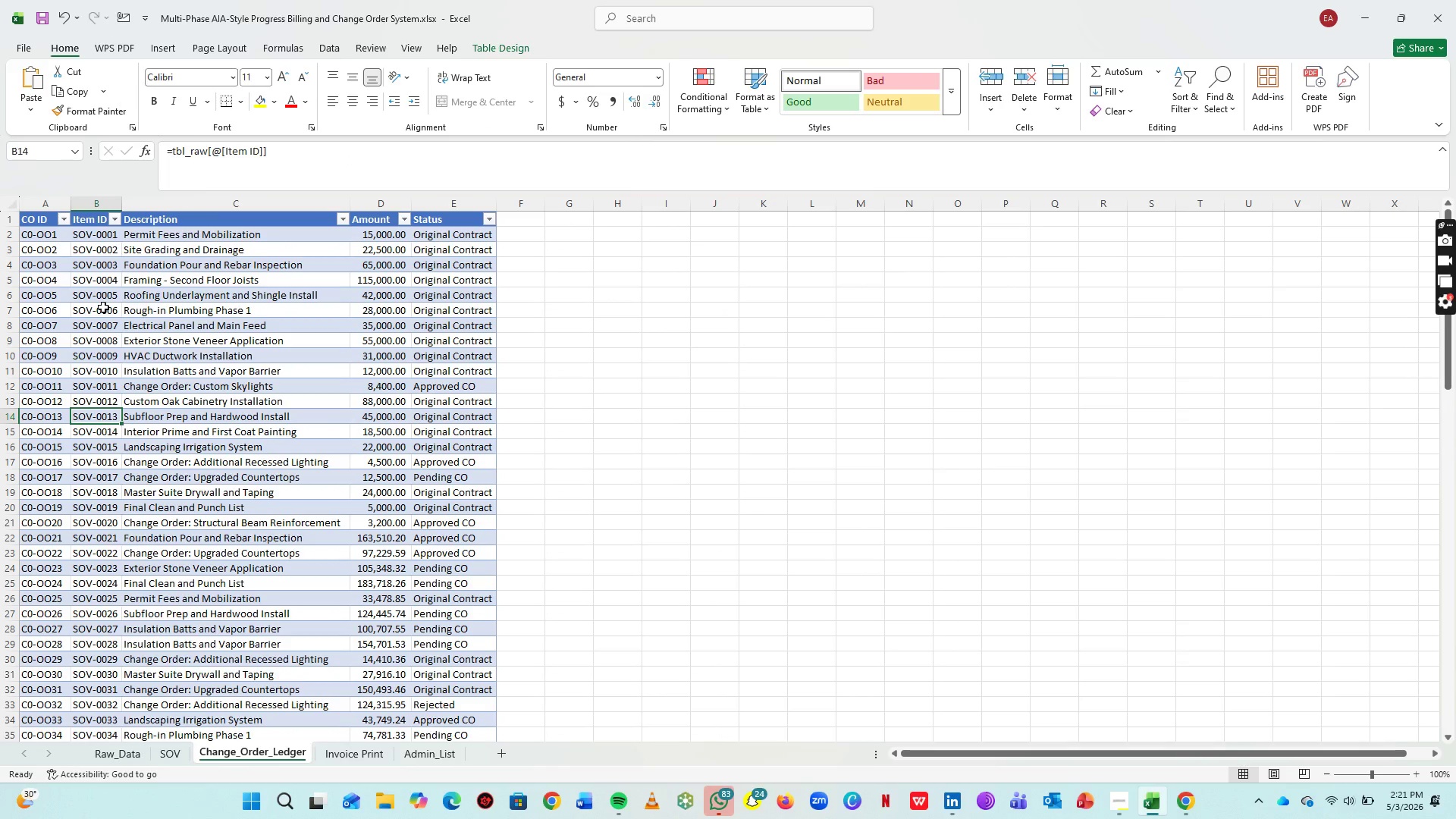 
wait(13.58)
 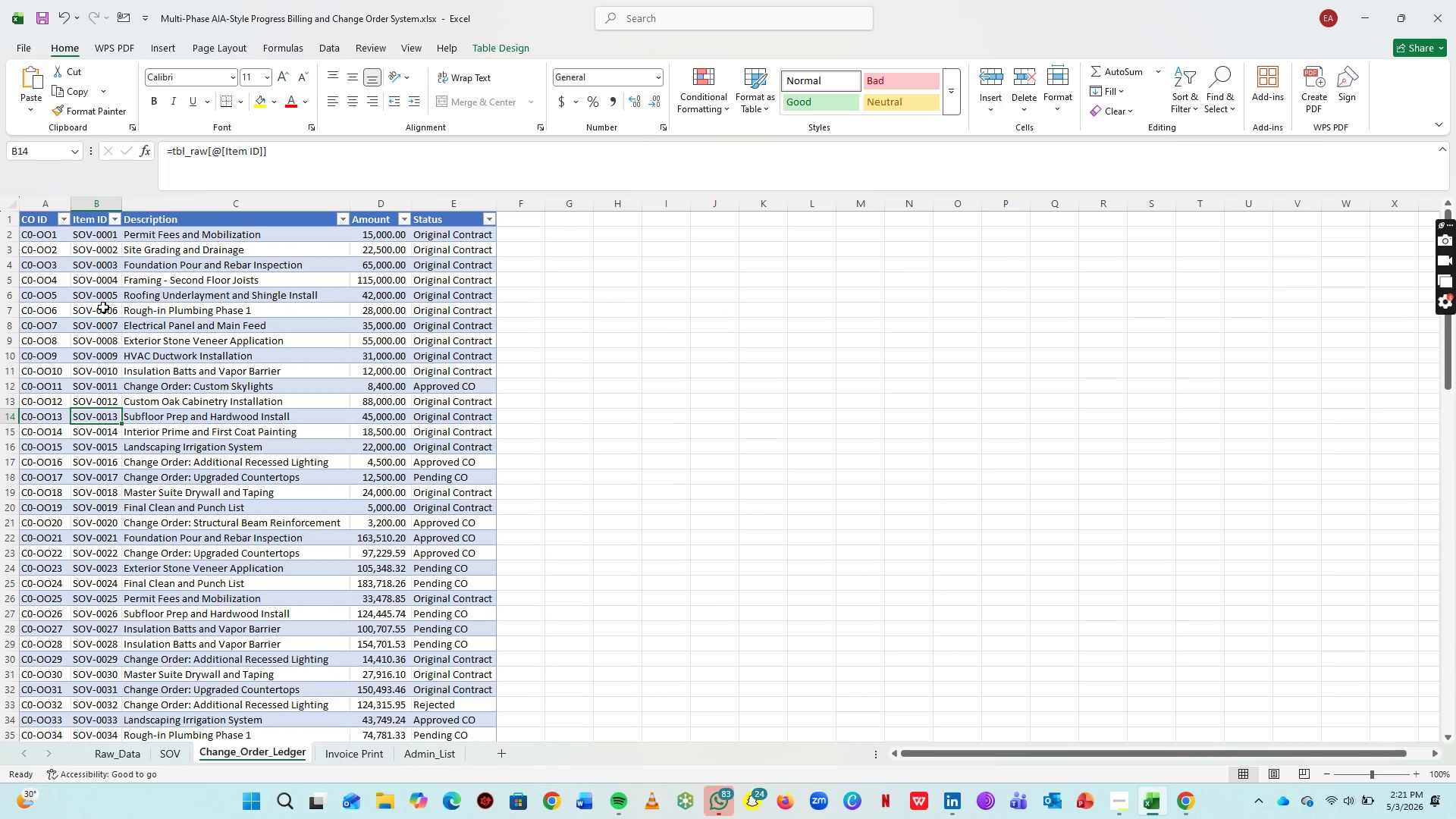 
left_click([184, 761])
 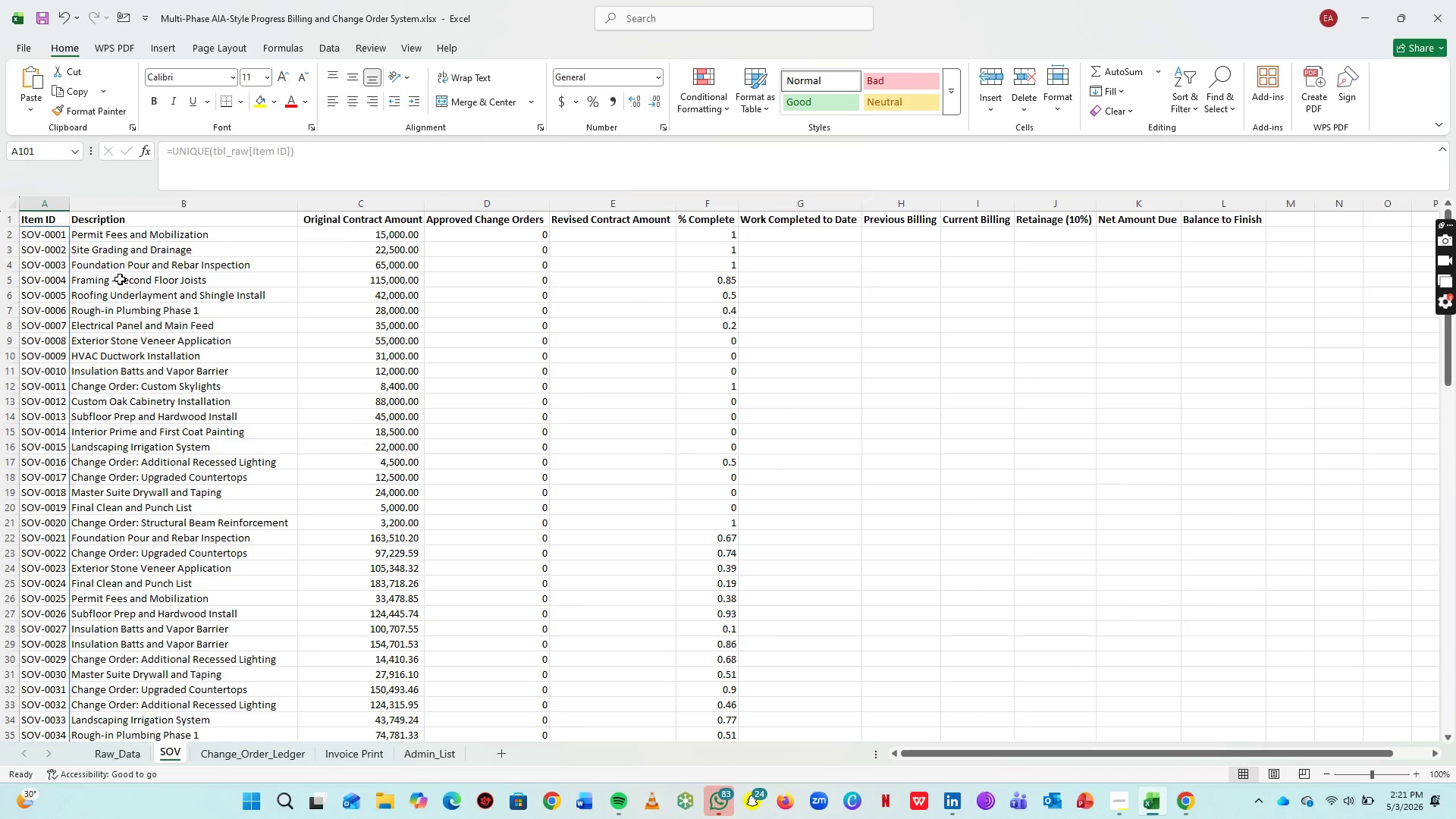 
scroll: coordinate [118, 278], scroll_direction: up, amount: 5.0
 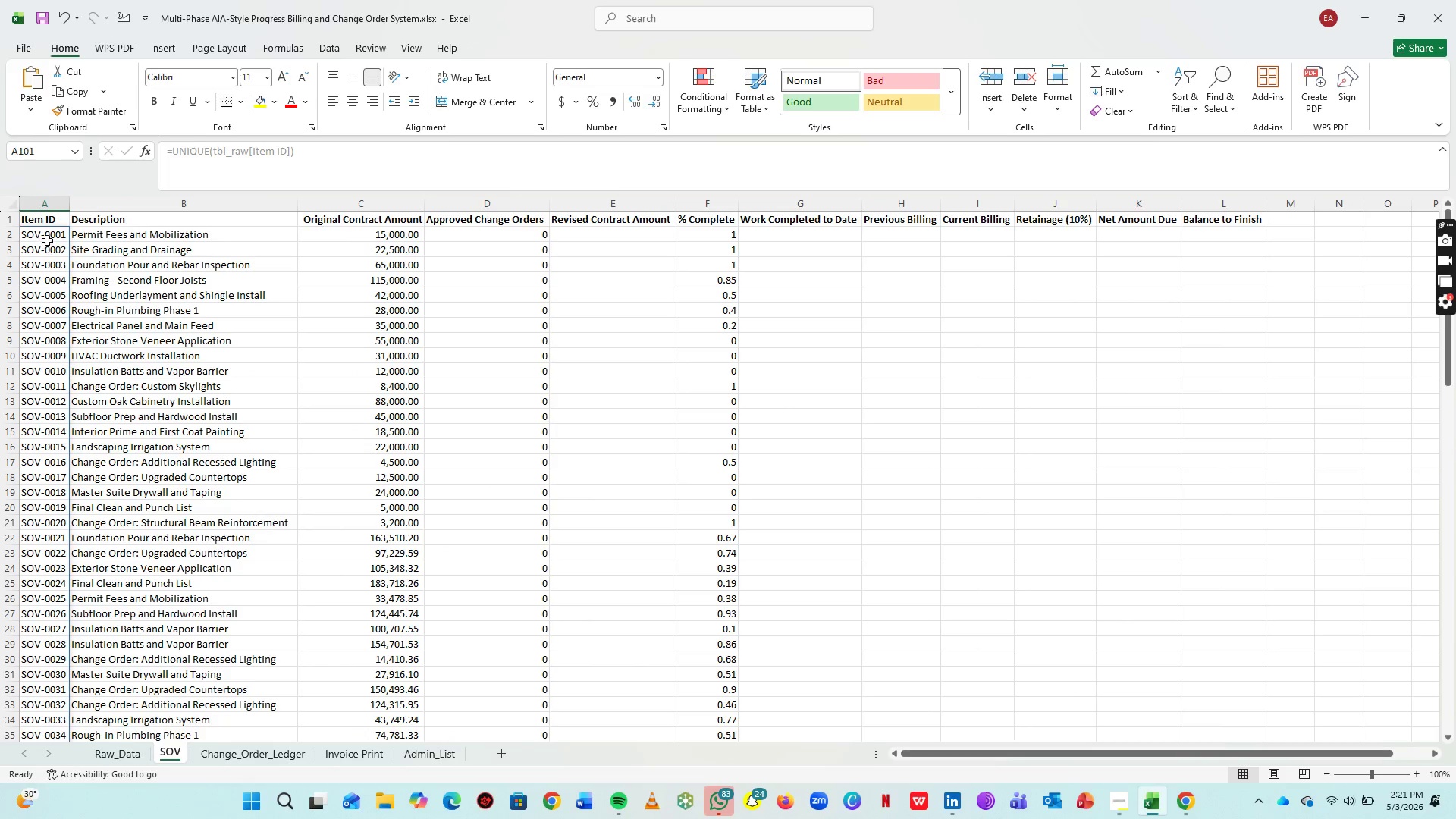 
left_click([47, 240])
 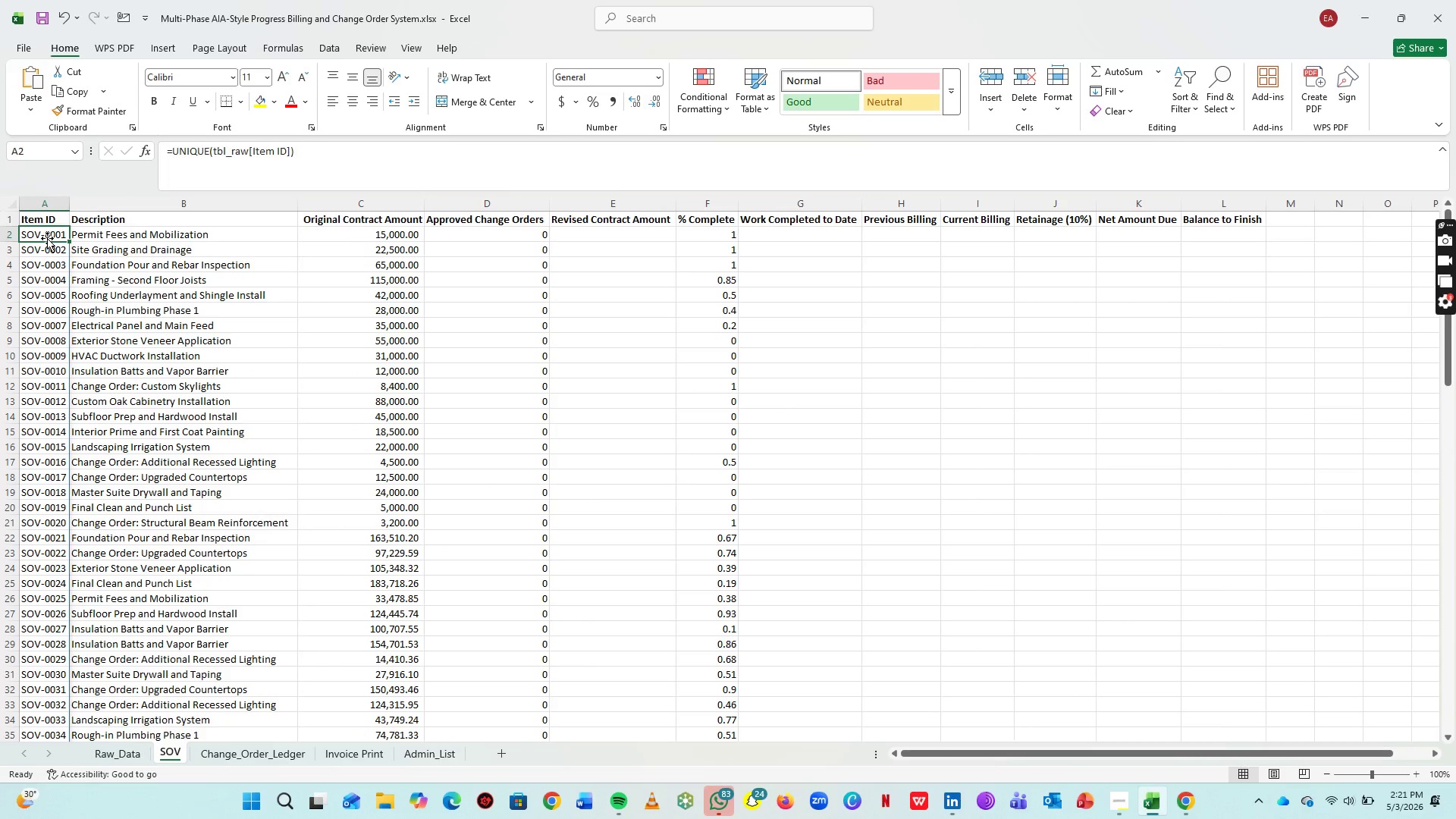 
wait(6.05)
 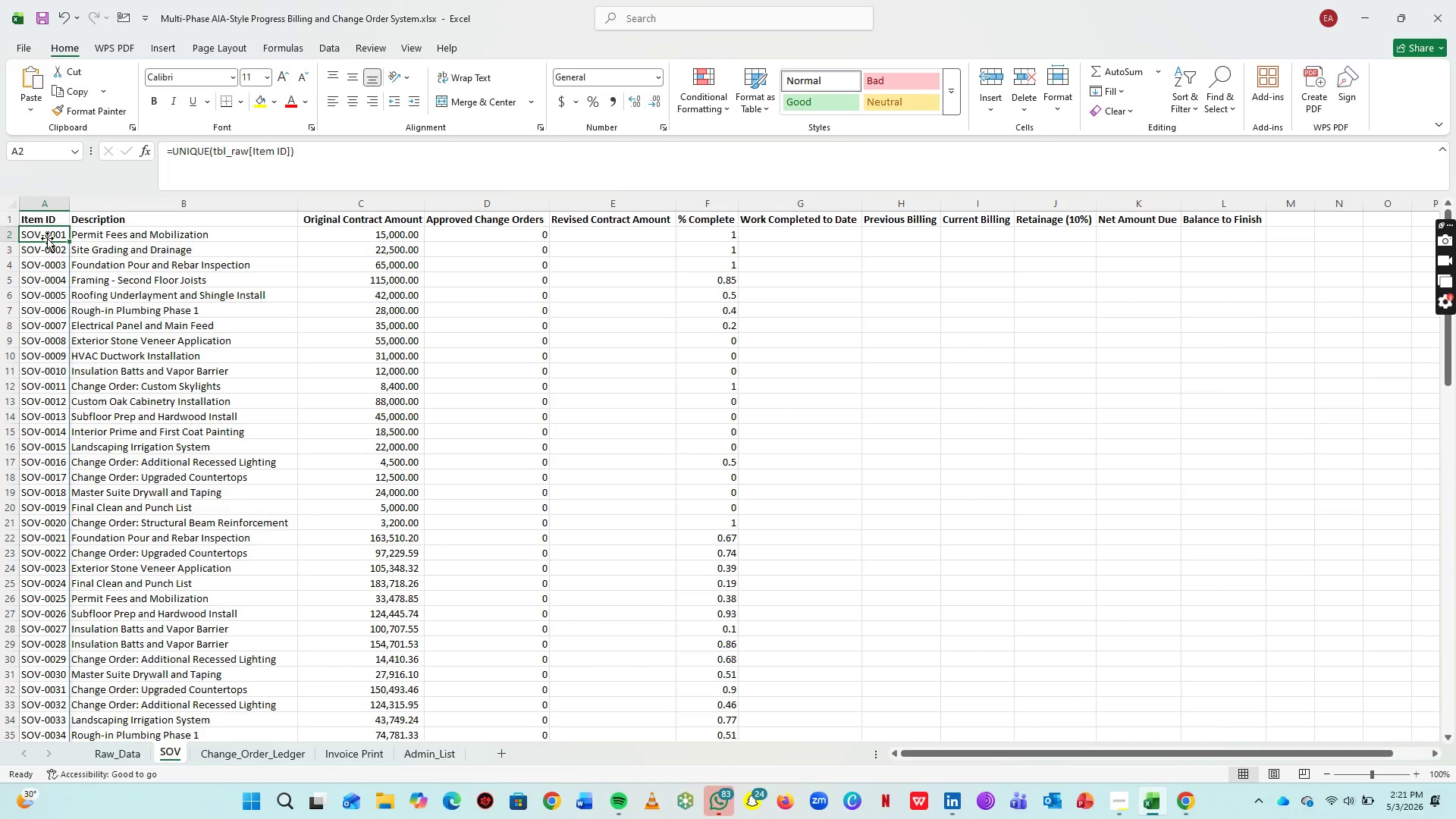 
left_click([229, 750])
 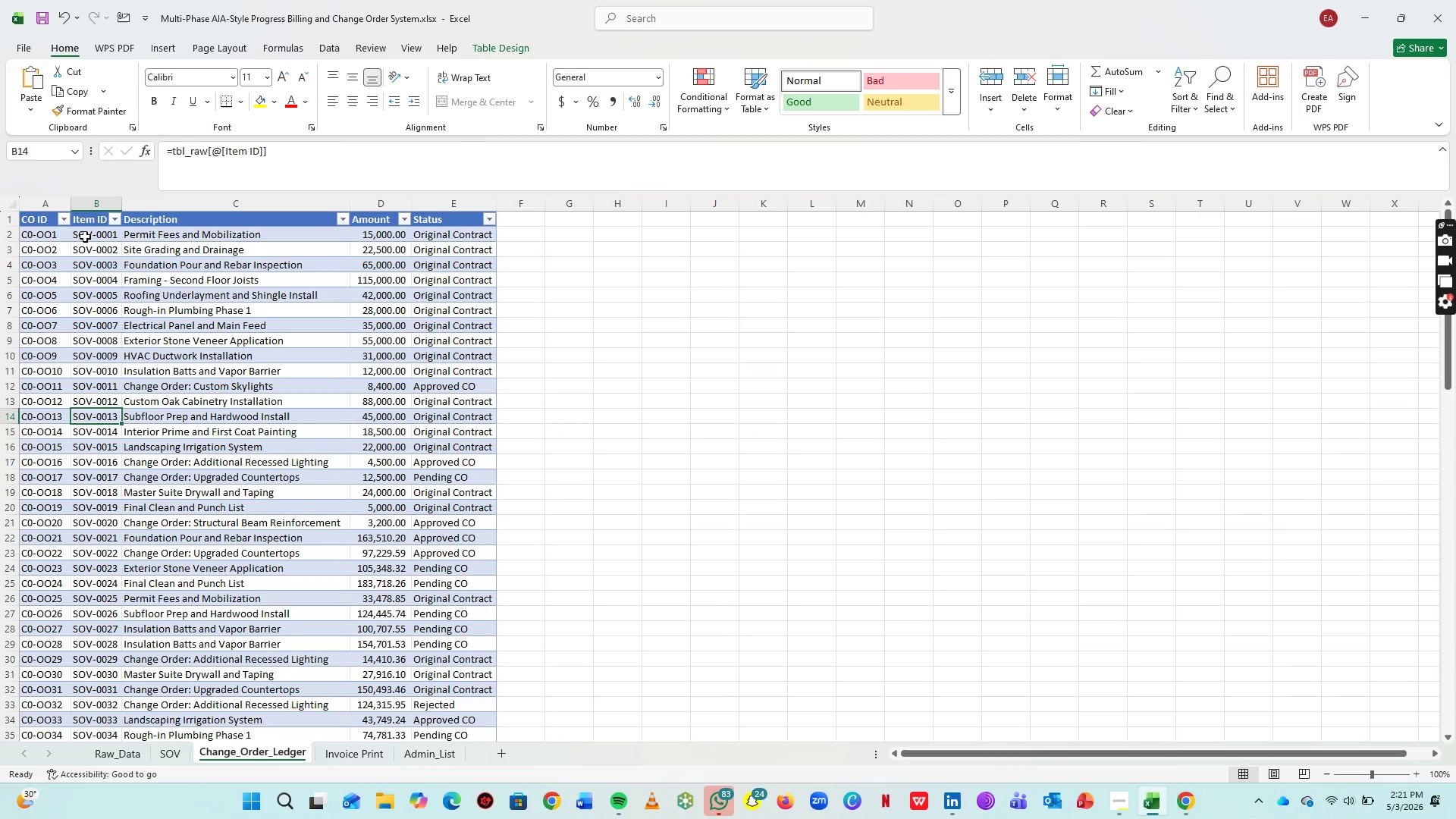 
left_click([85, 237])
 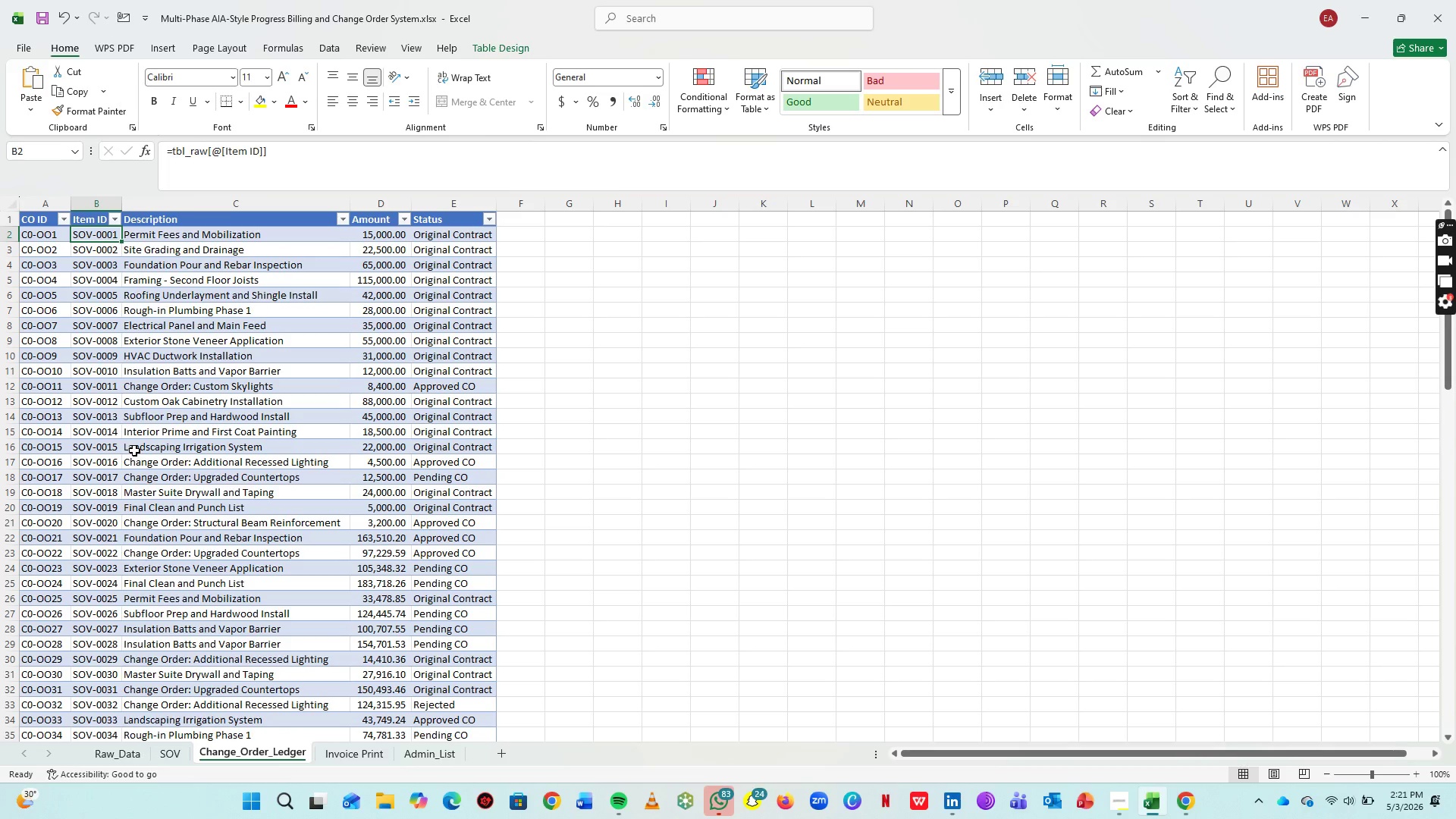 
wait(11.3)
 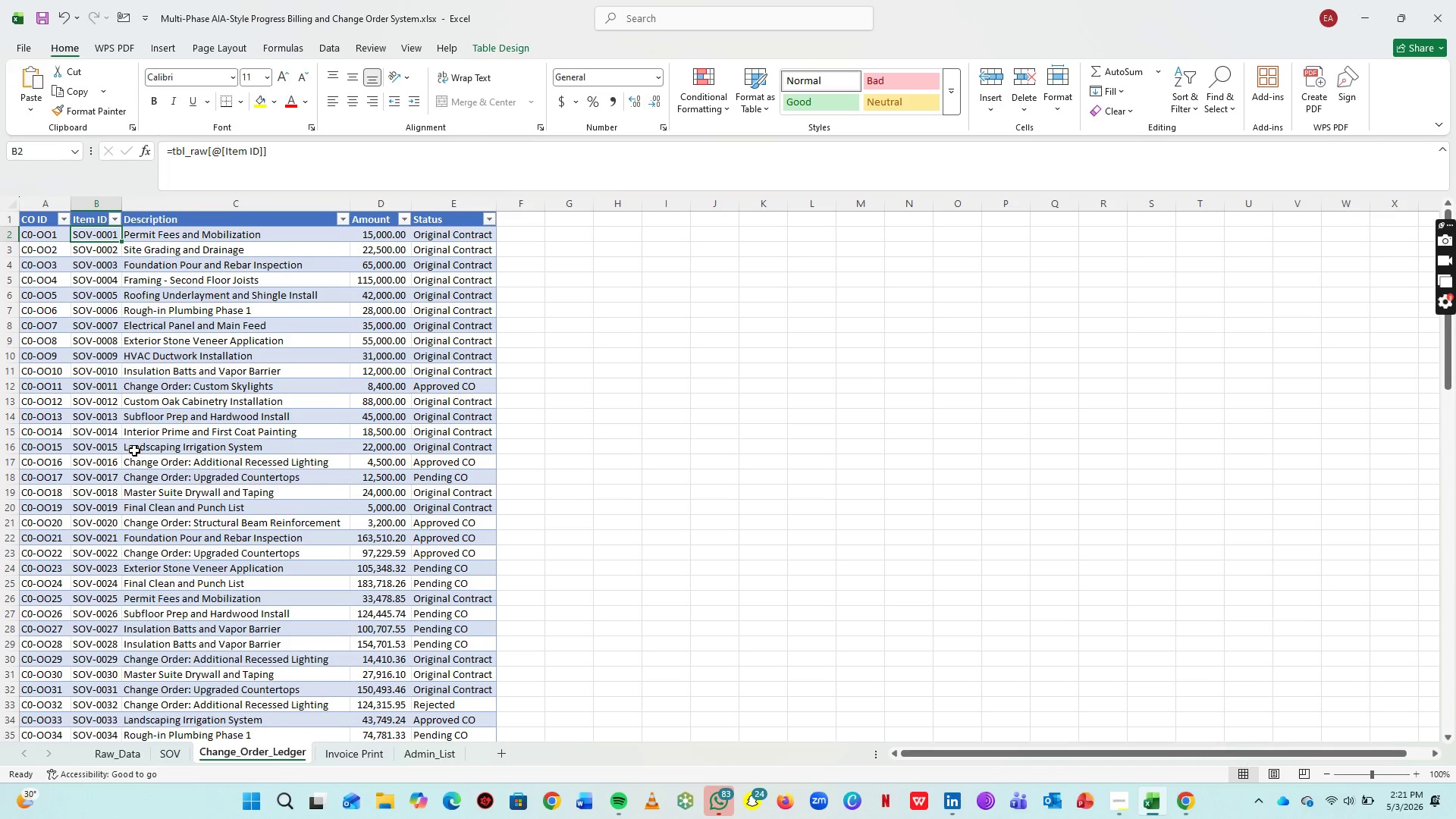 
left_click([98, 195])
 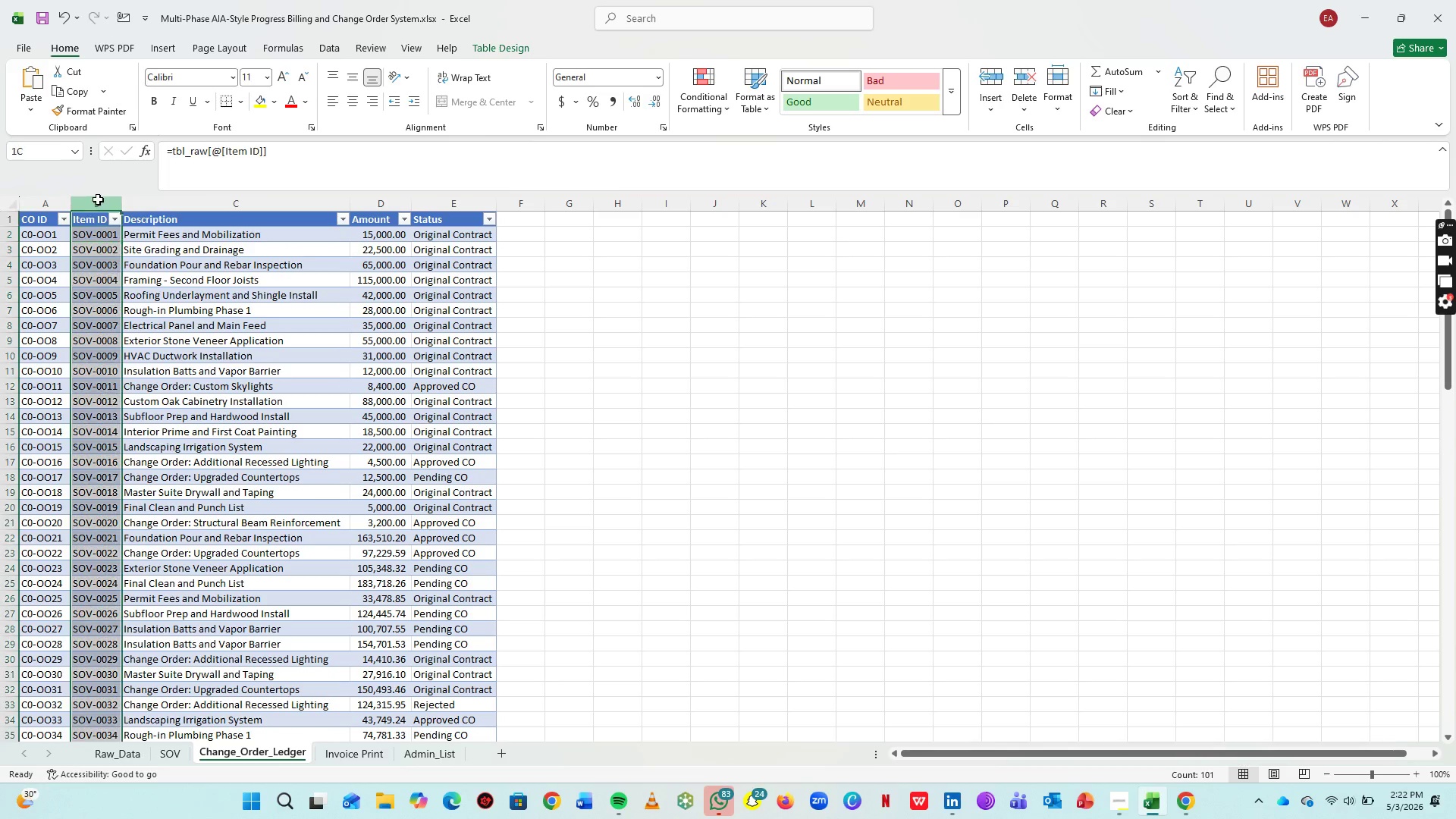 
left_click([98, 199])
 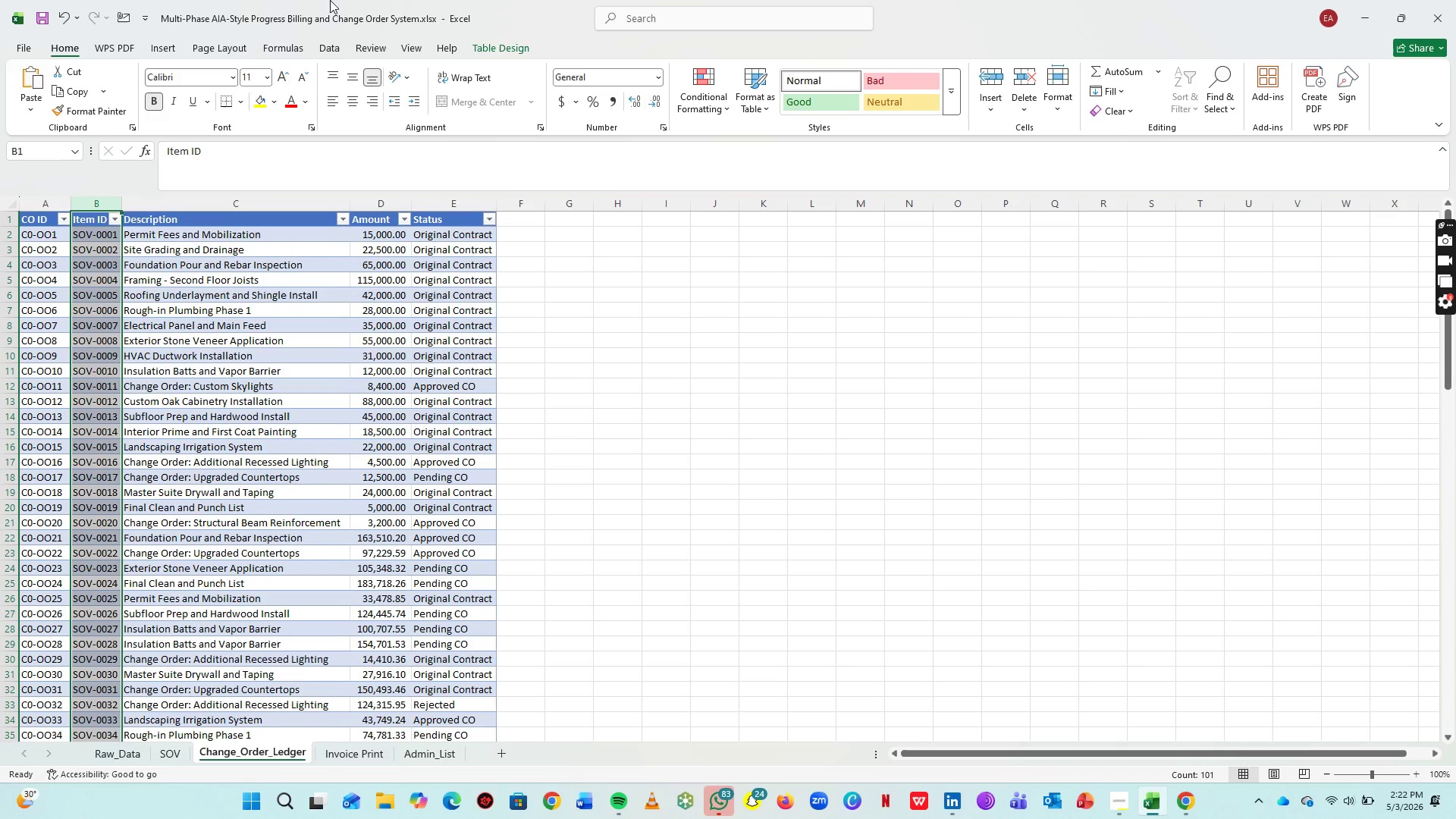 
left_click([339, 48])
 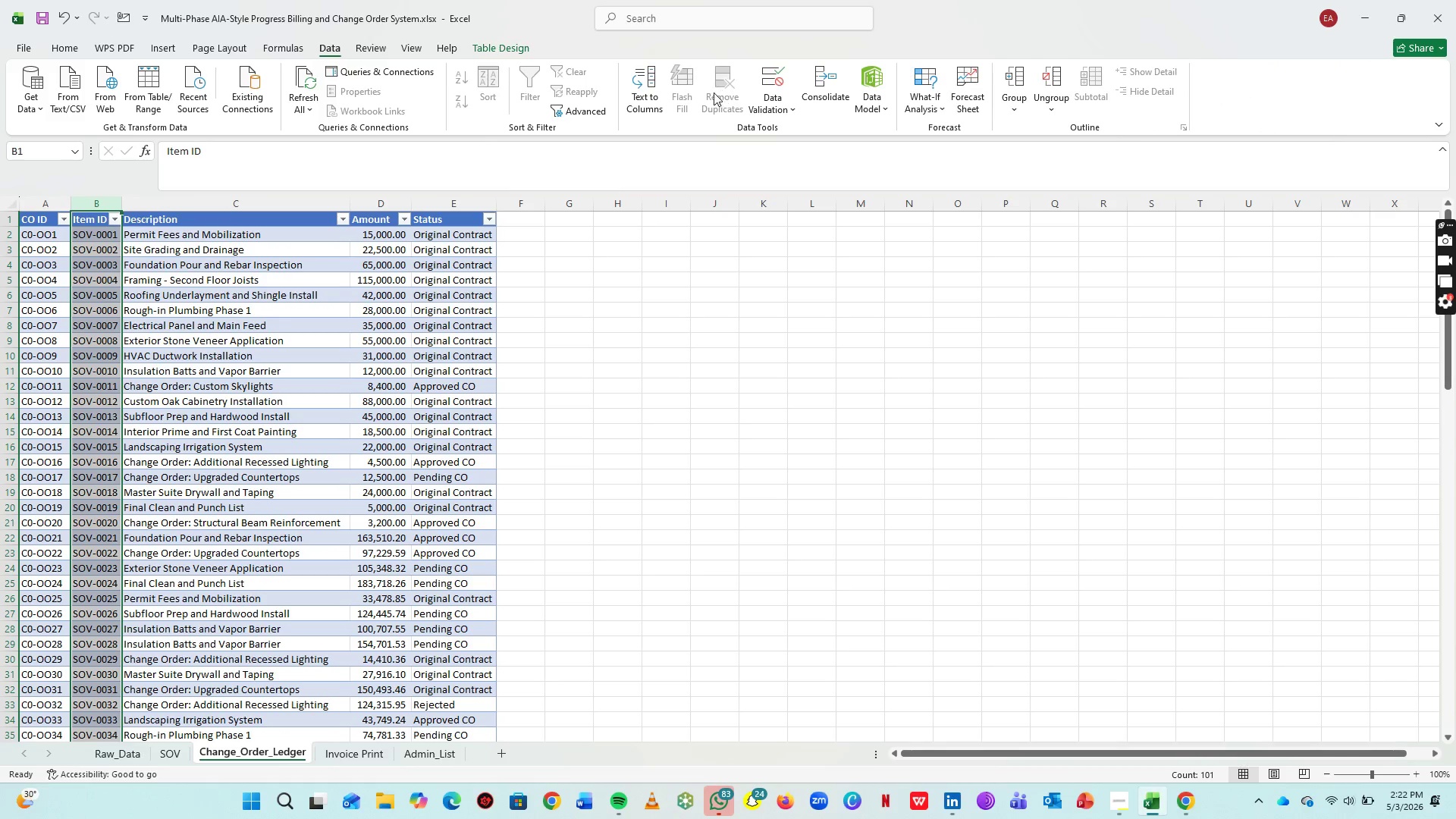 
left_click([645, 77])
 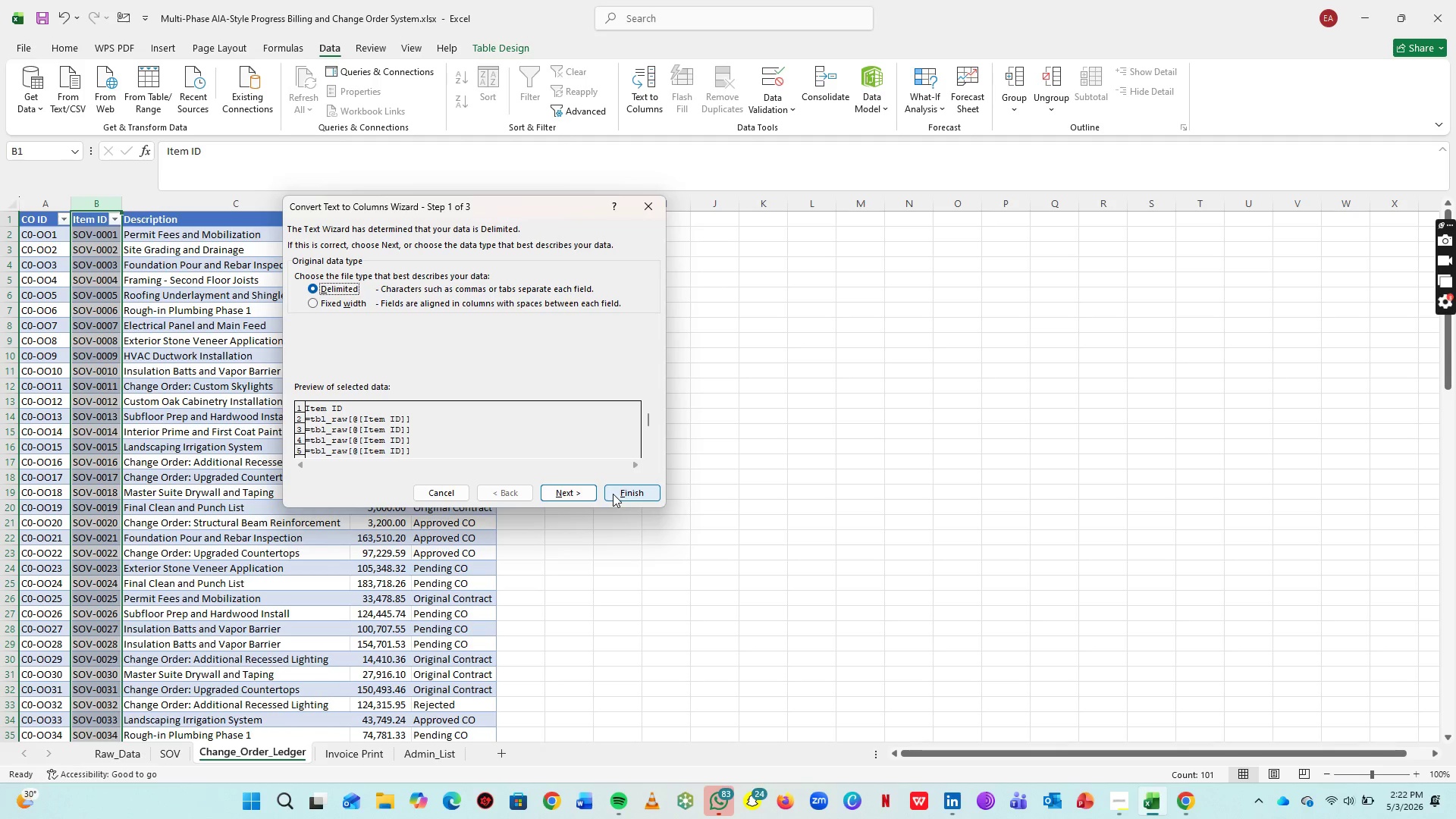 
wait(8.08)
 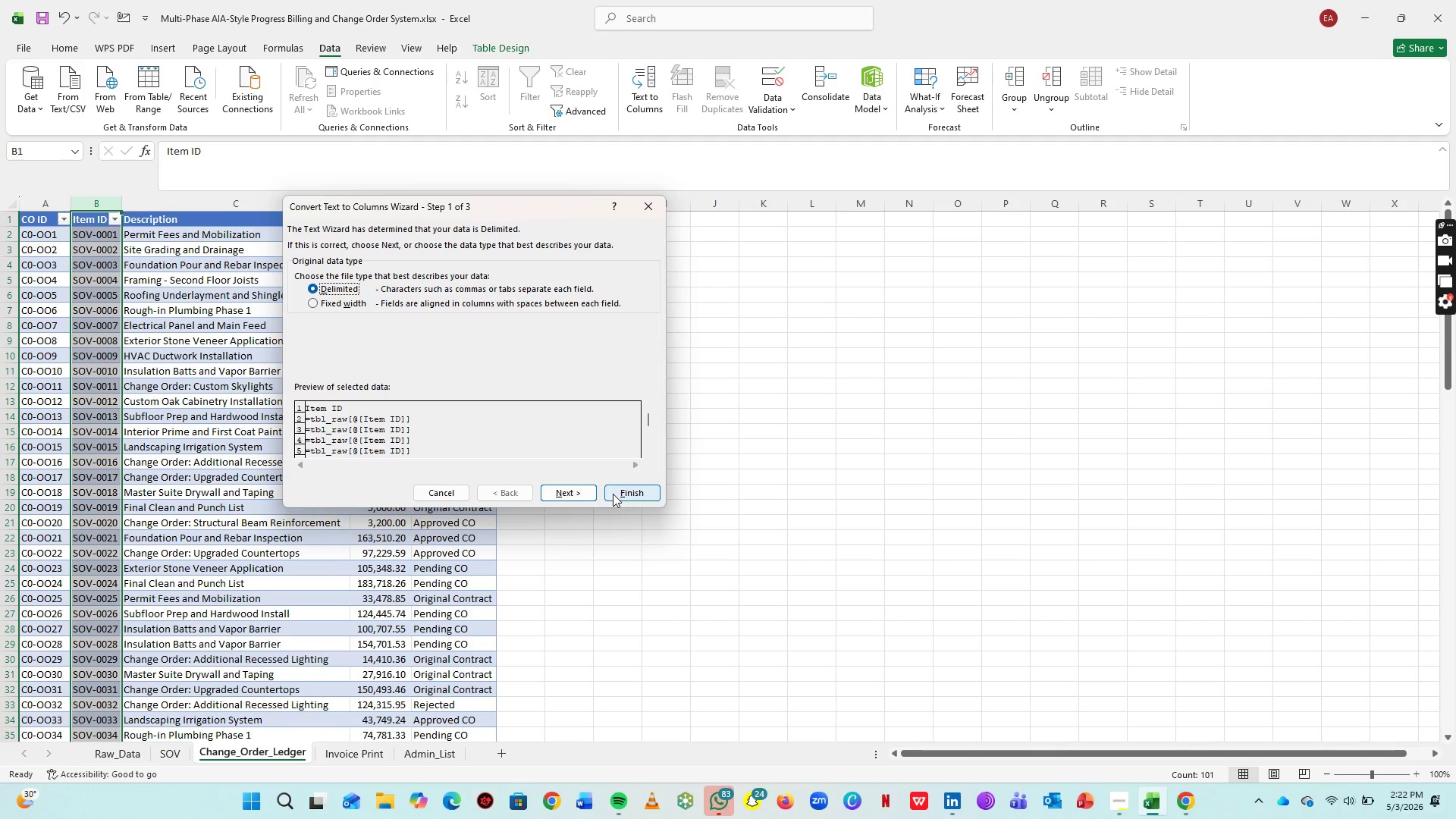 
left_click([626, 494])
 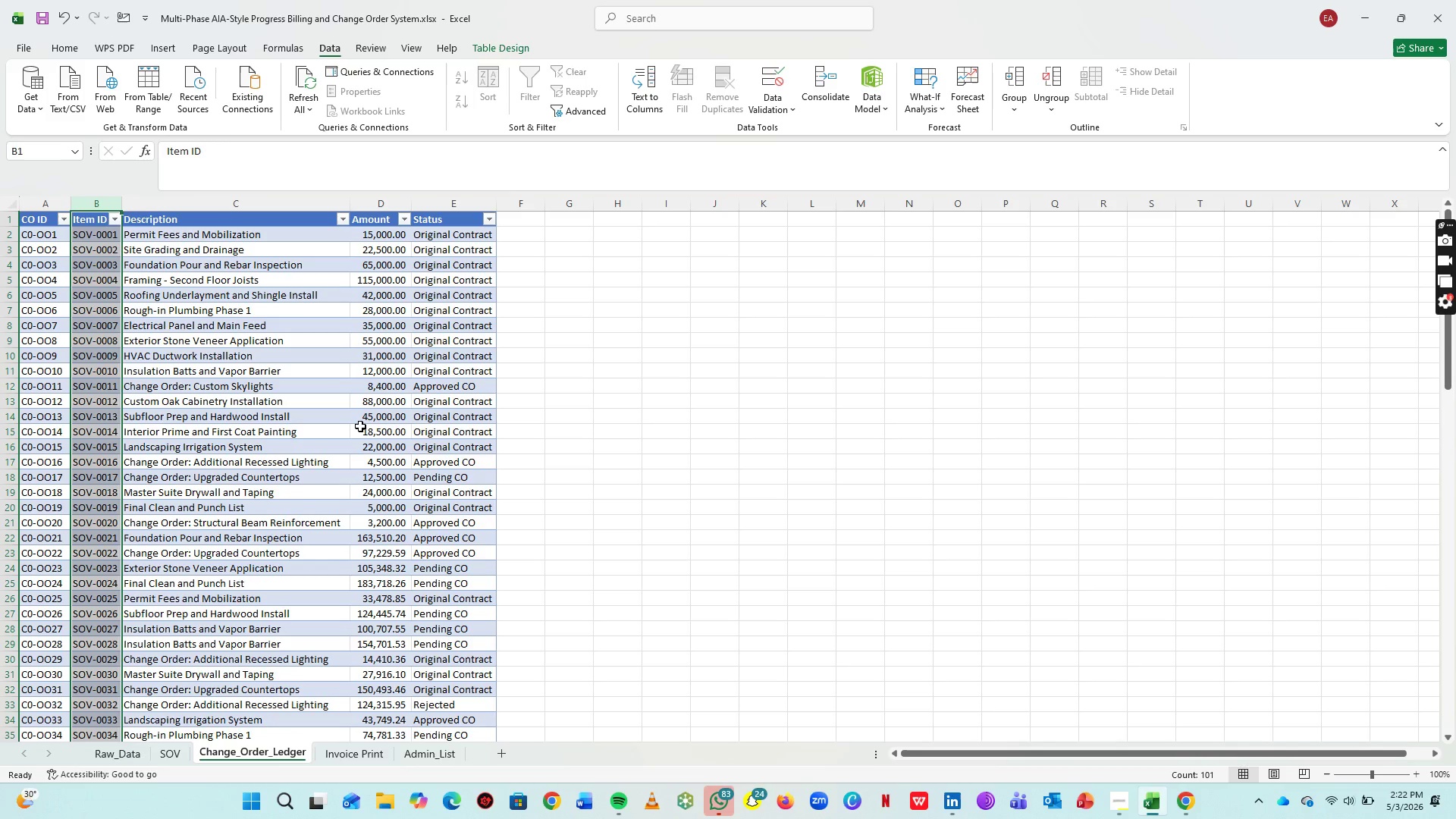 
wait(22.67)
 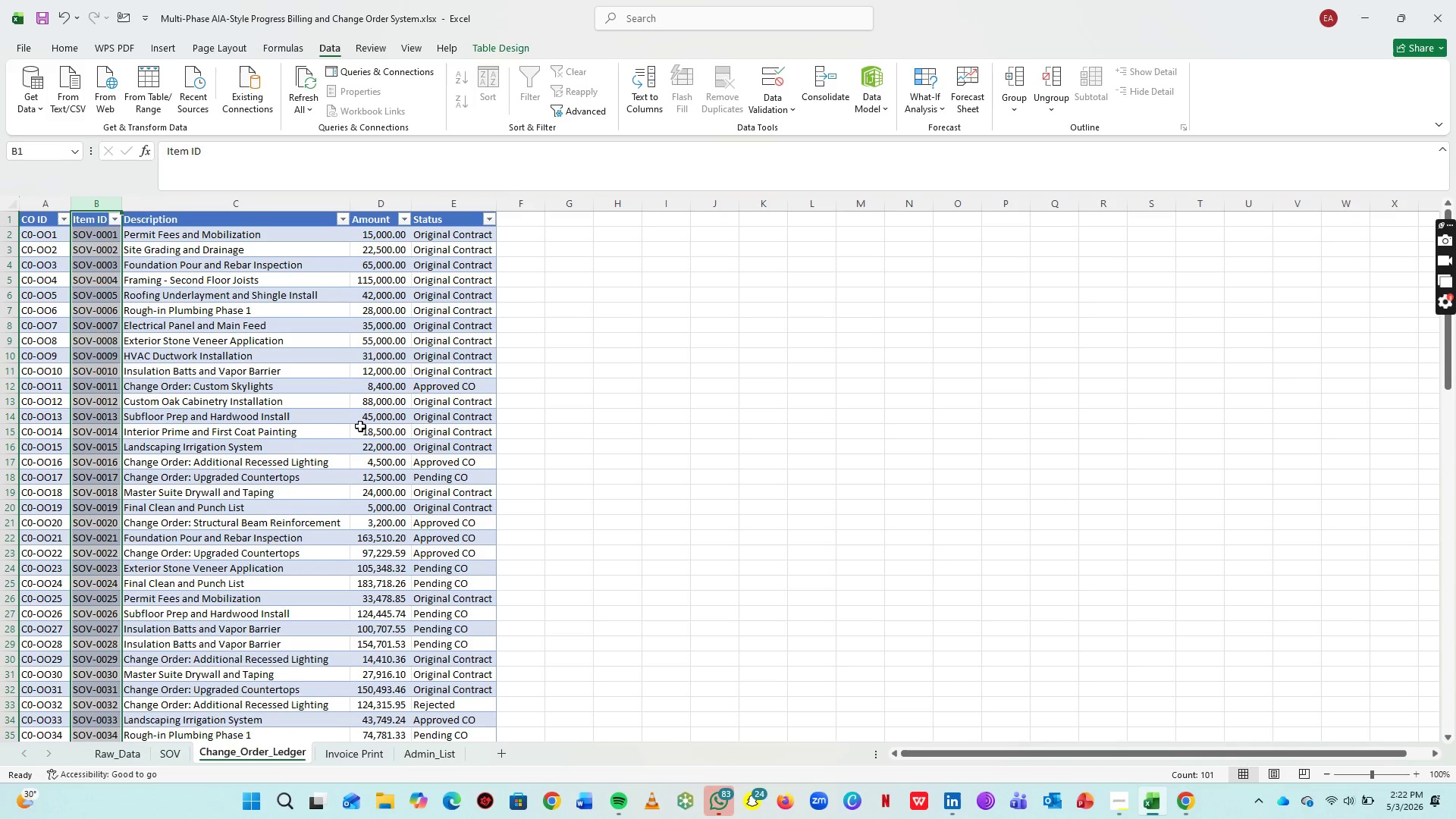 
left_click([165, 756])
 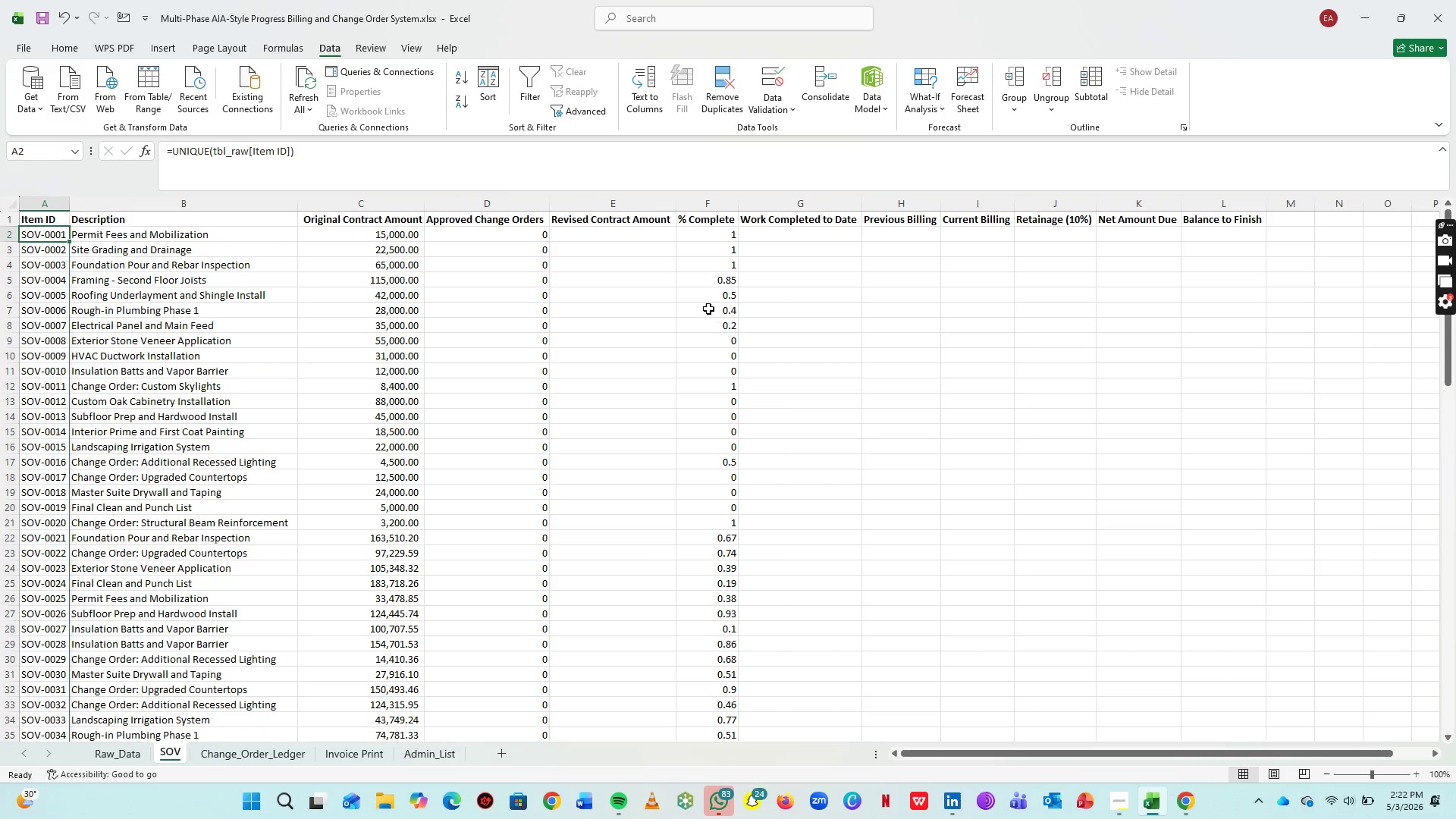 
scroll: coordinate [430, 311], scroll_direction: up, amount: 7.0
 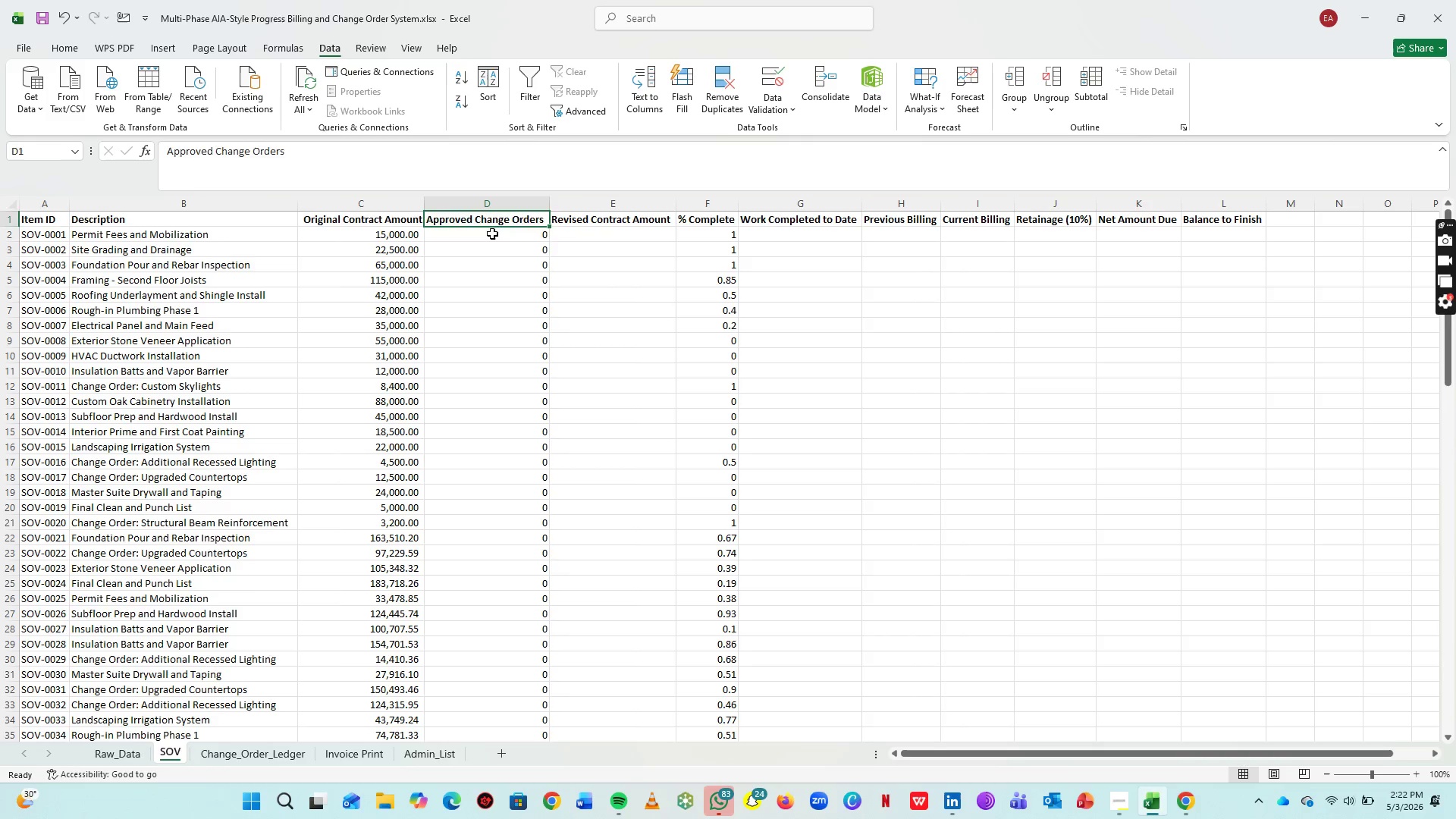 
double_click([492, 234])
 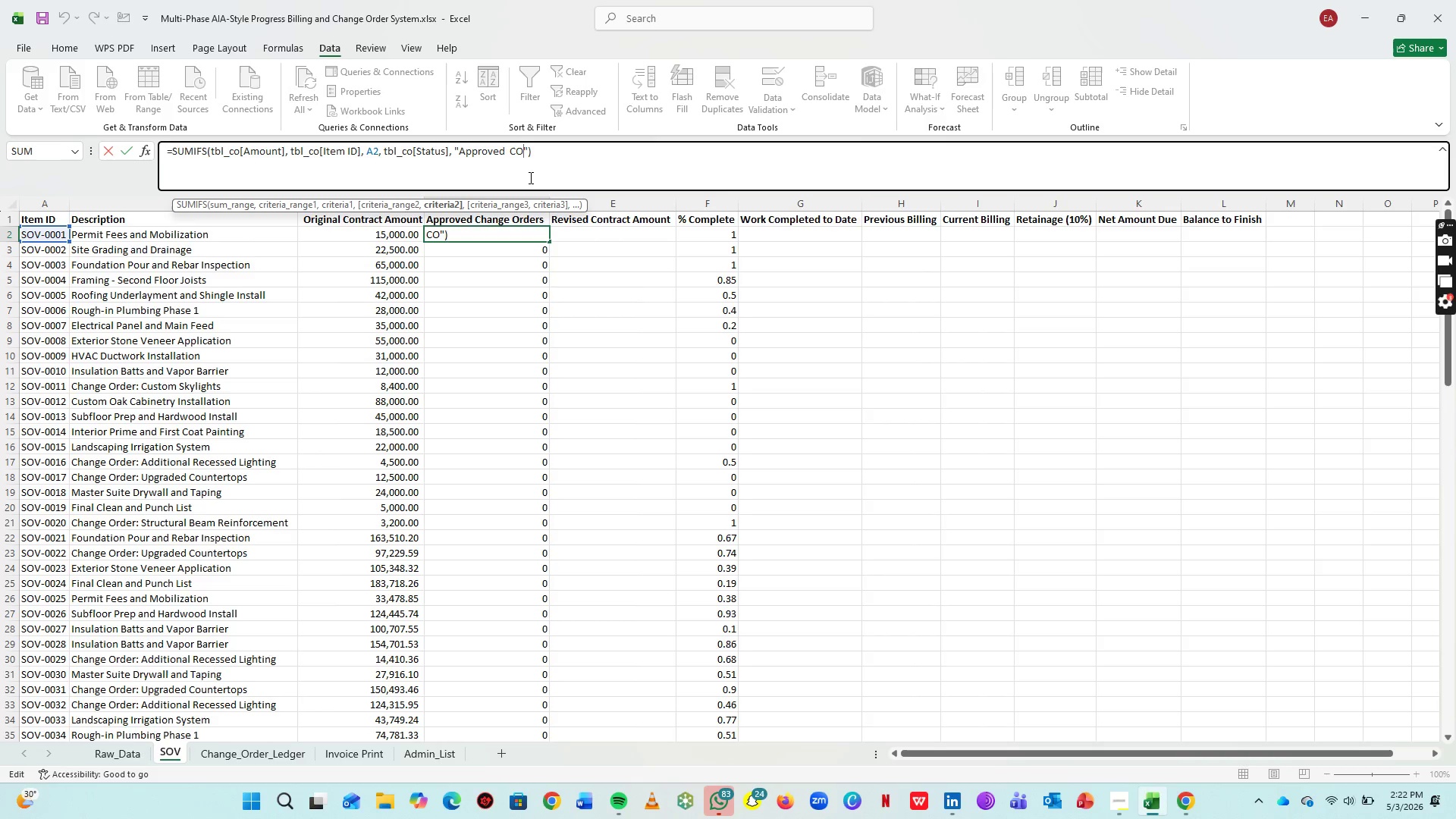 
key(Backspace)
 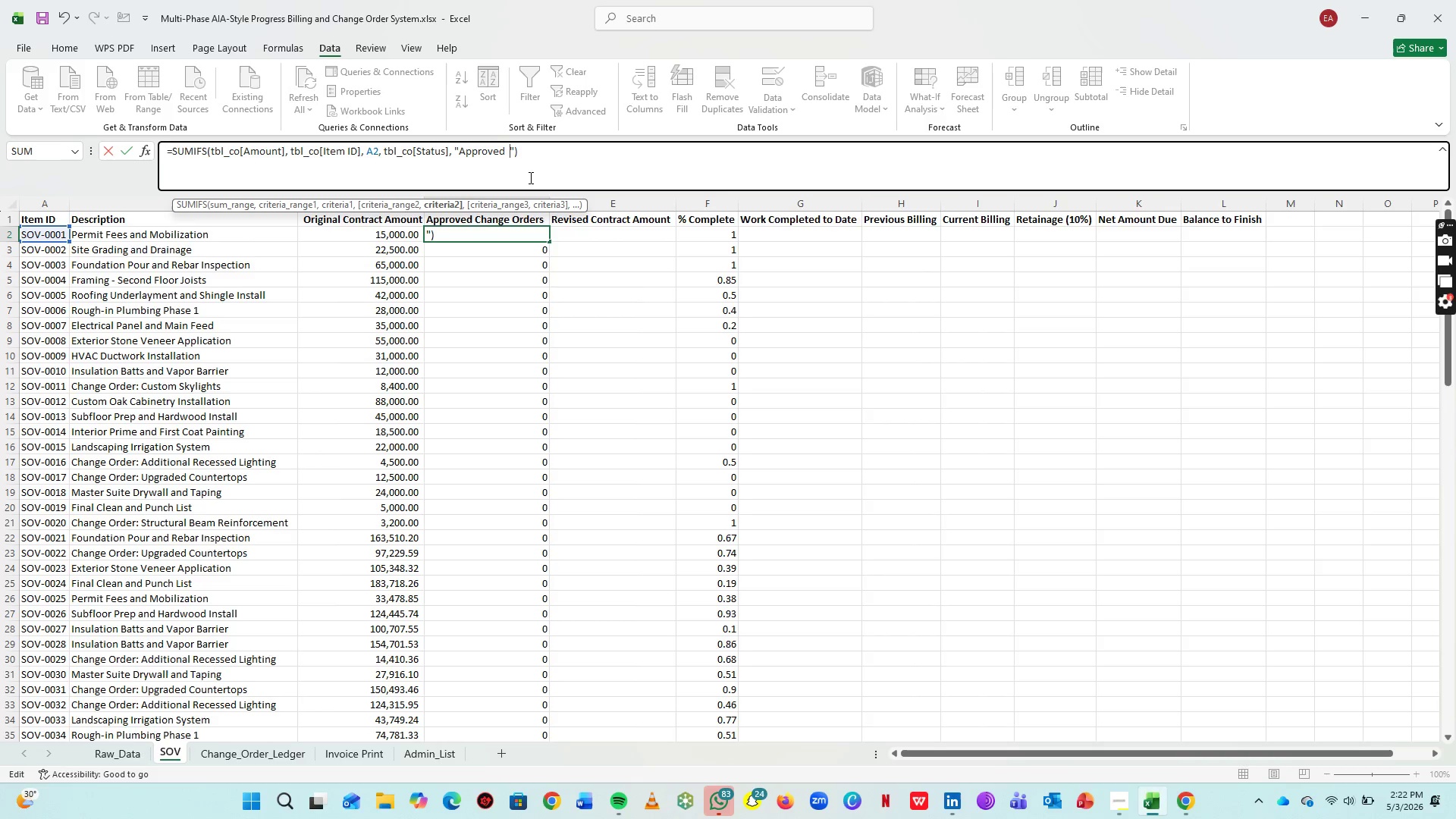 
key(Backspace)
 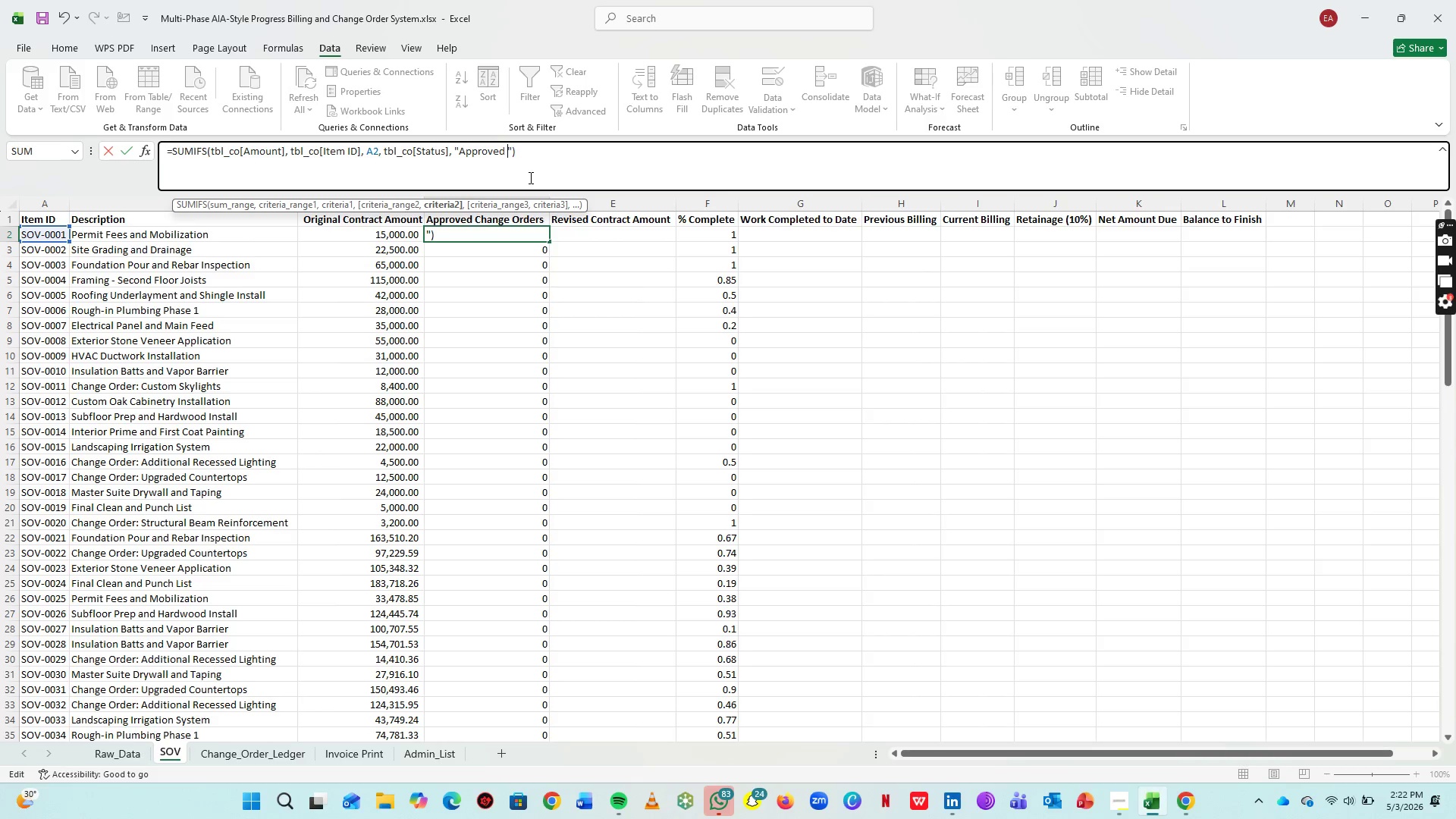 
key(Backspace)
 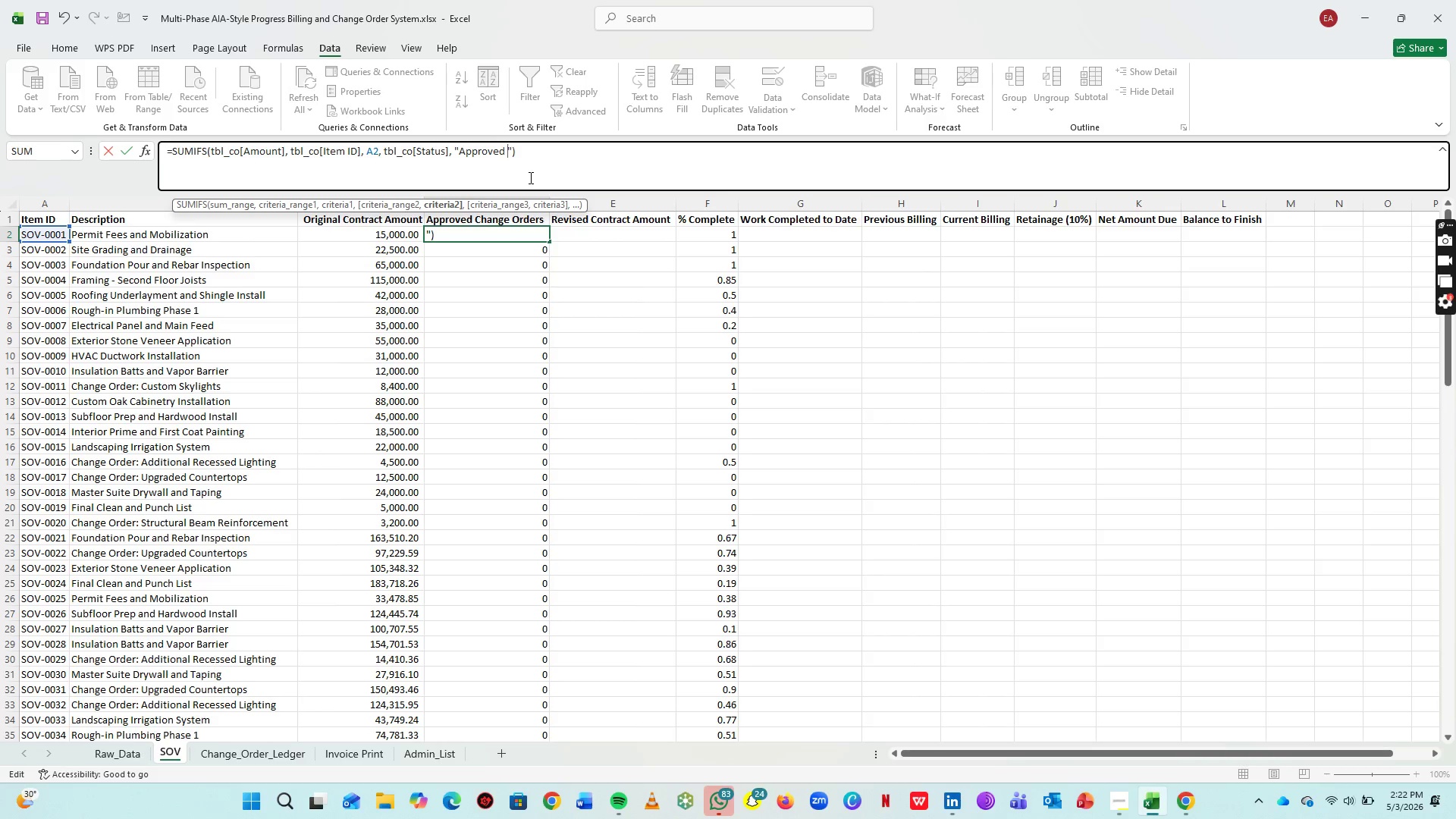 
key(Backspace)
 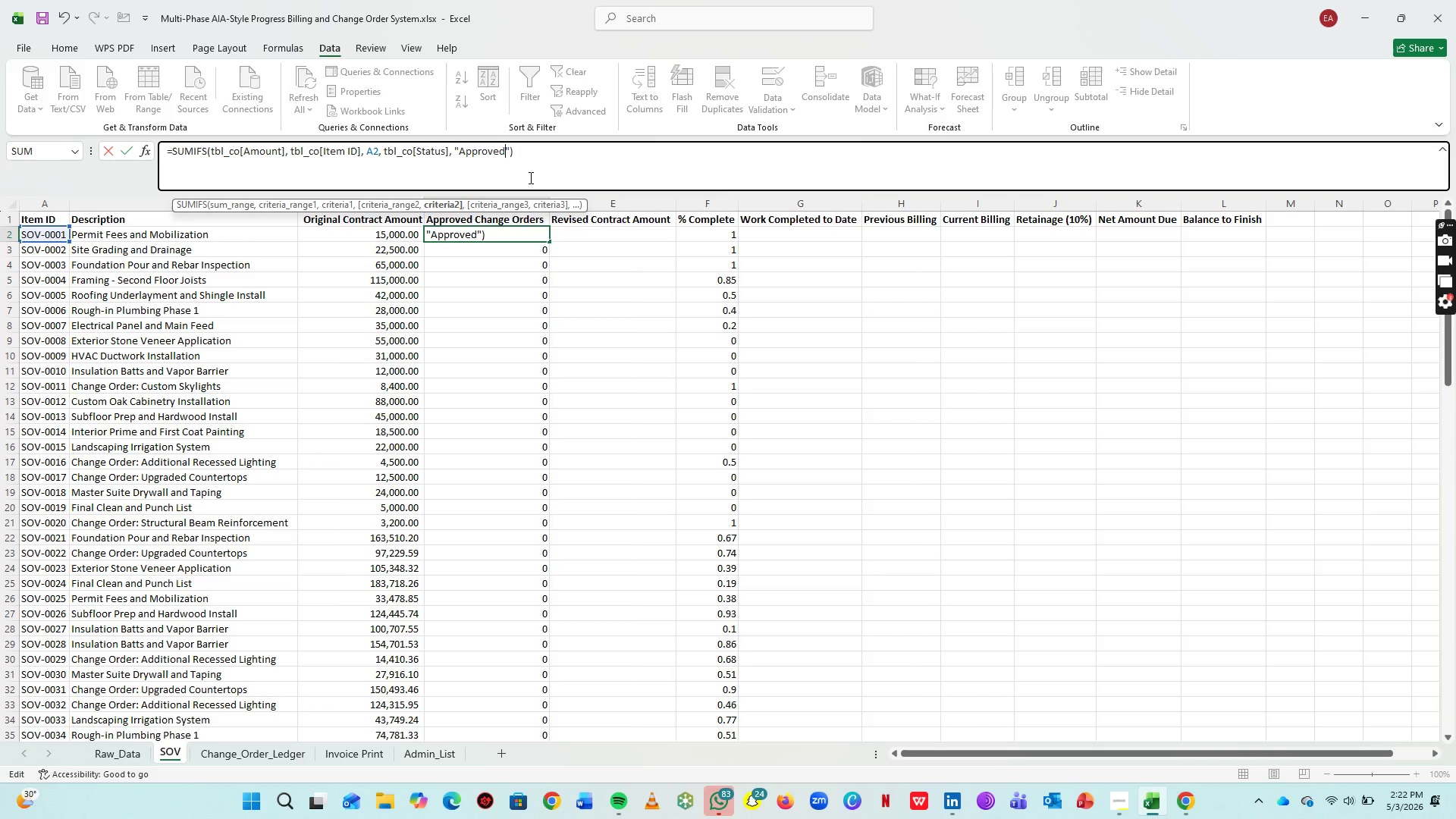 
key(Enter)
 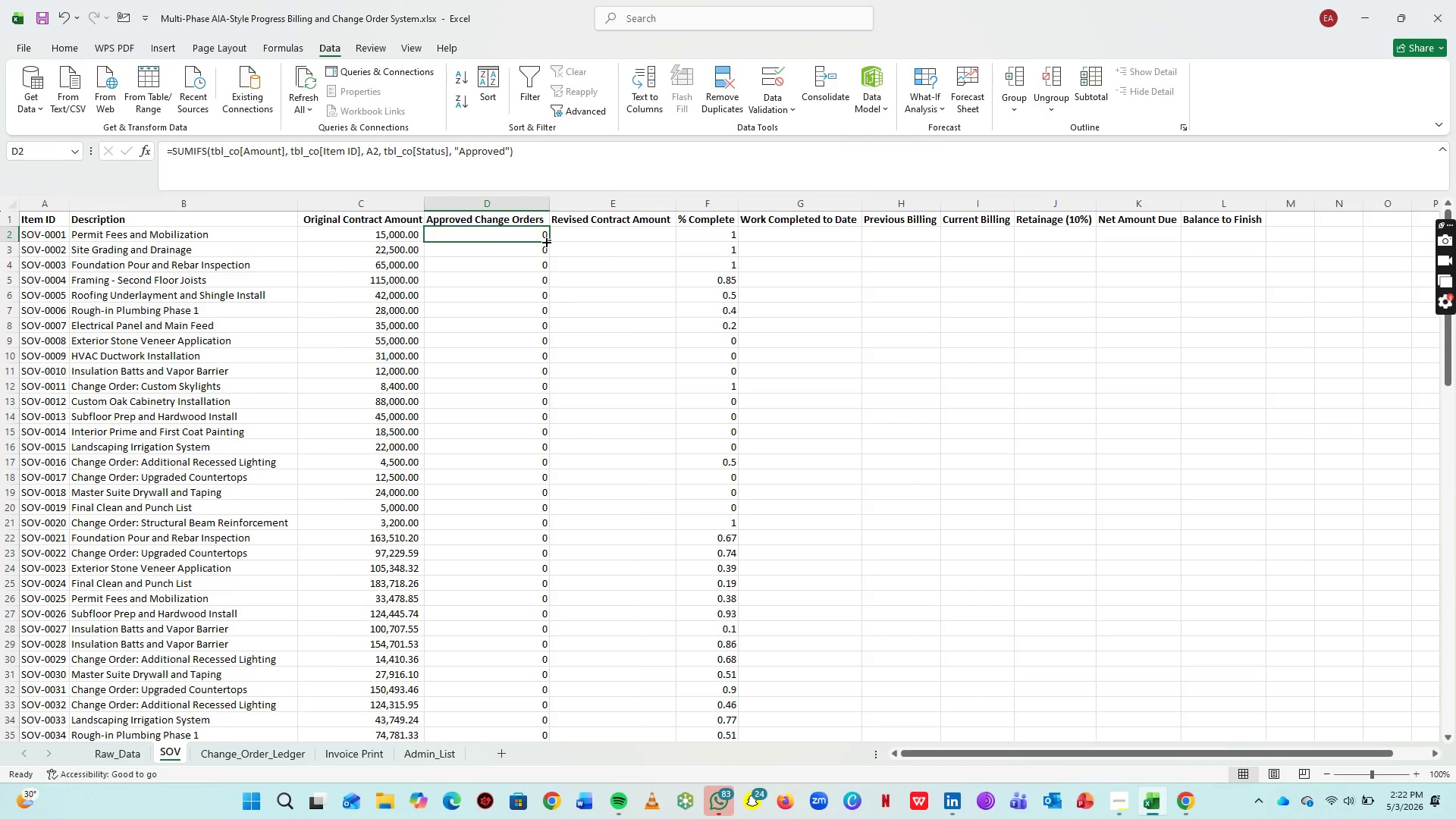 
double_click([545, 240])
 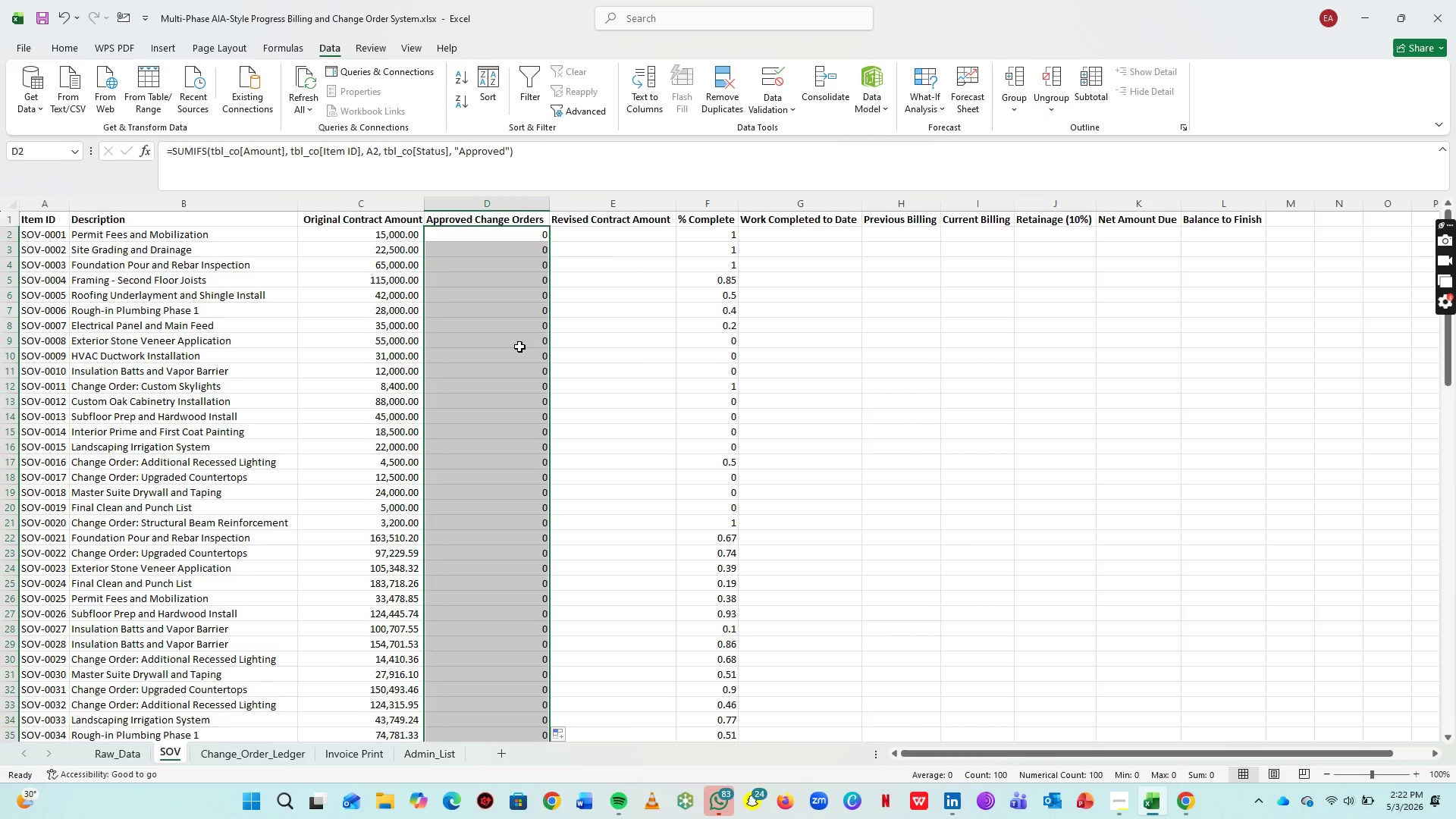 
scroll: coordinate [330, 564], scroll_direction: up, amount: 10.0
 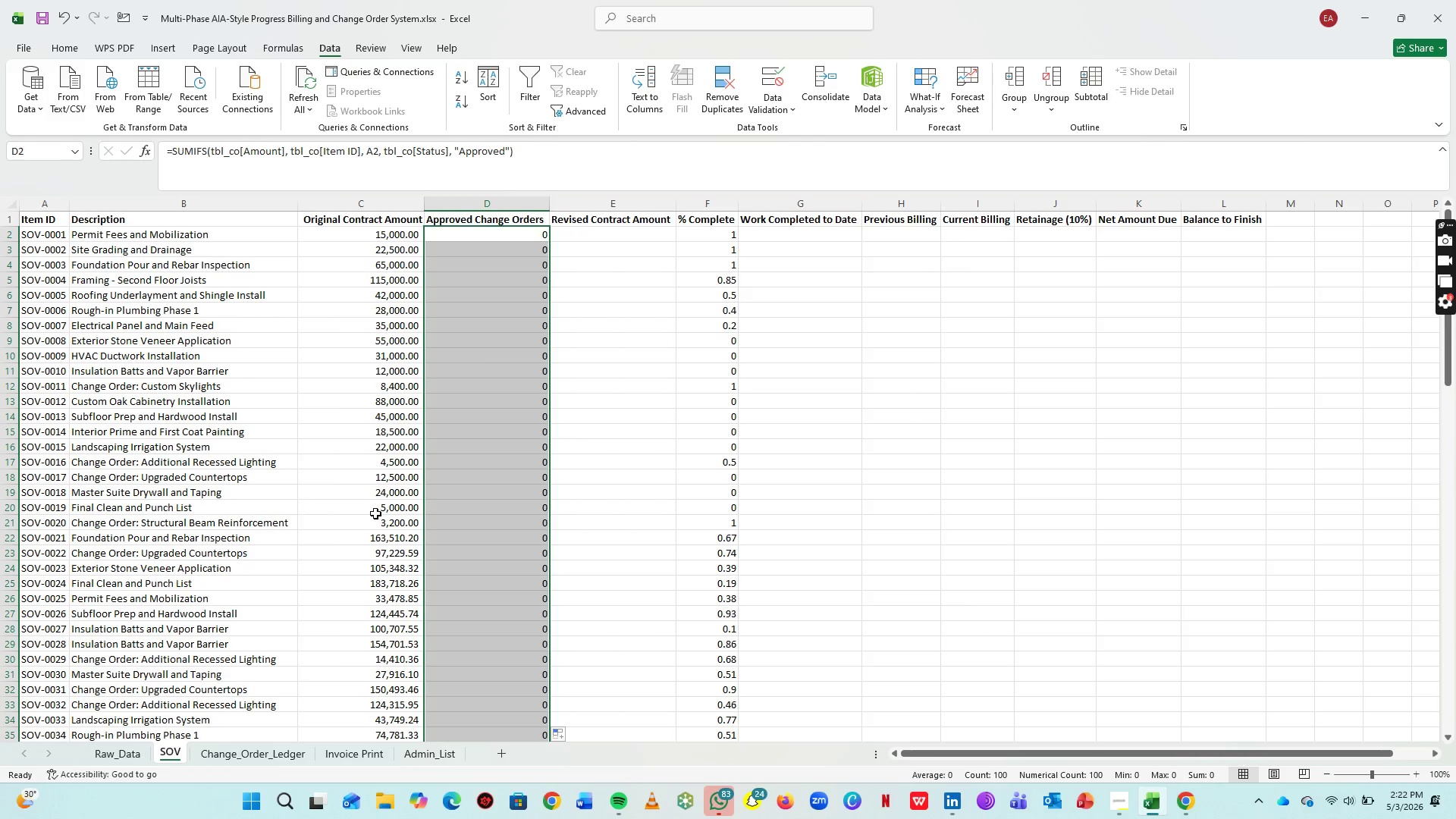 
wait(8.37)
 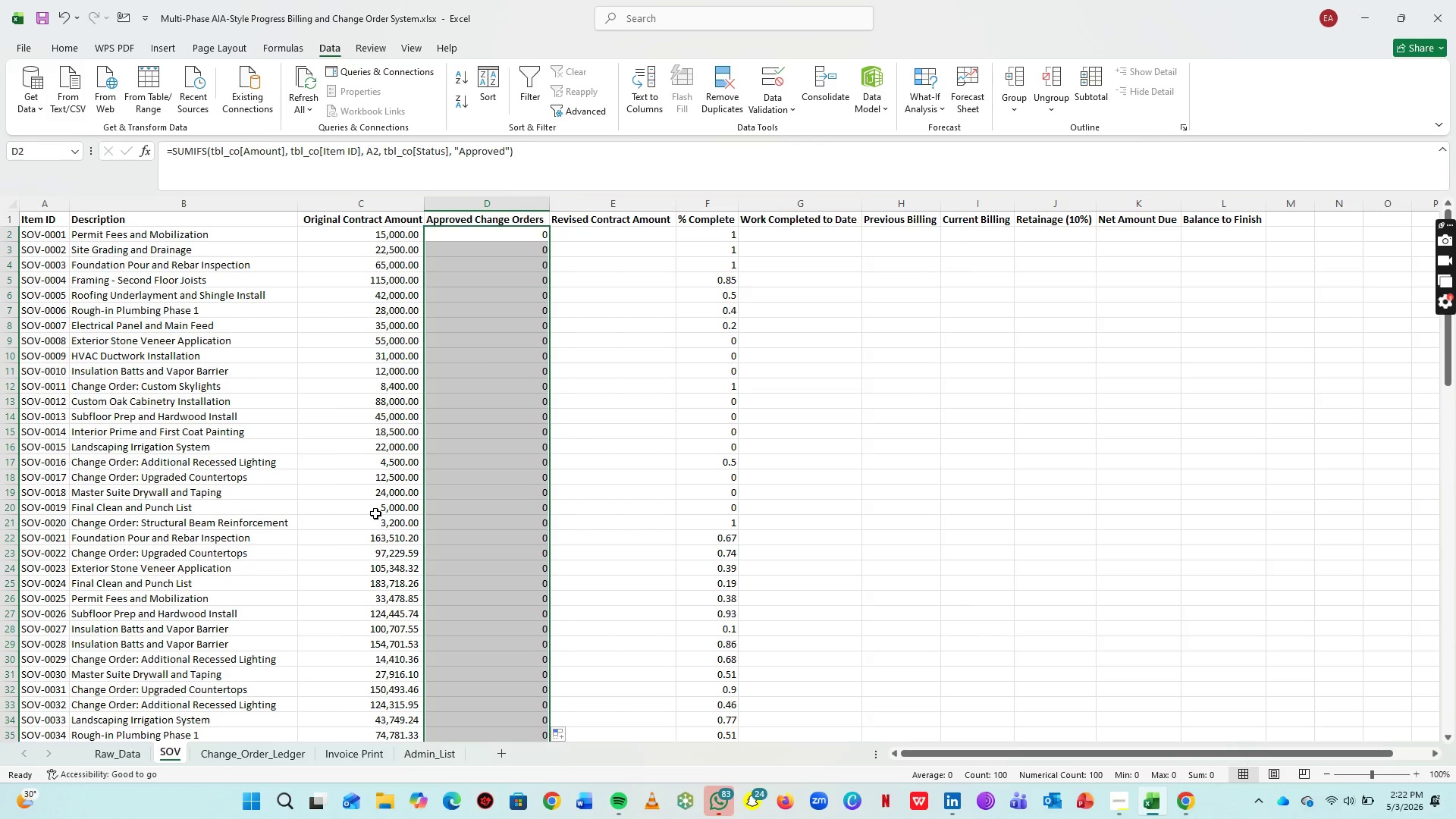 
left_click([253, 753])
 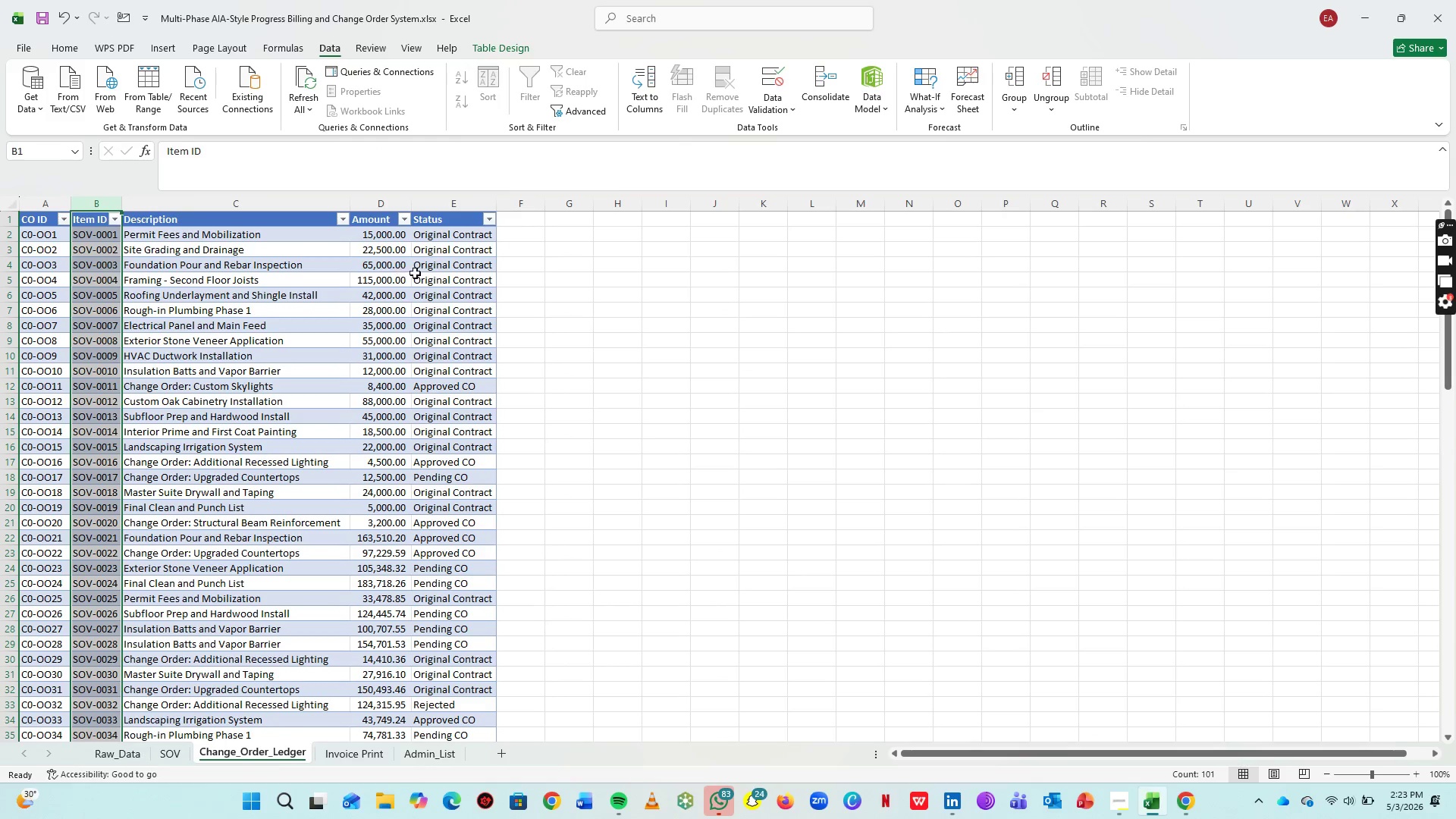 
scroll: coordinate [463, 281], scroll_direction: up, amount: 7.0
 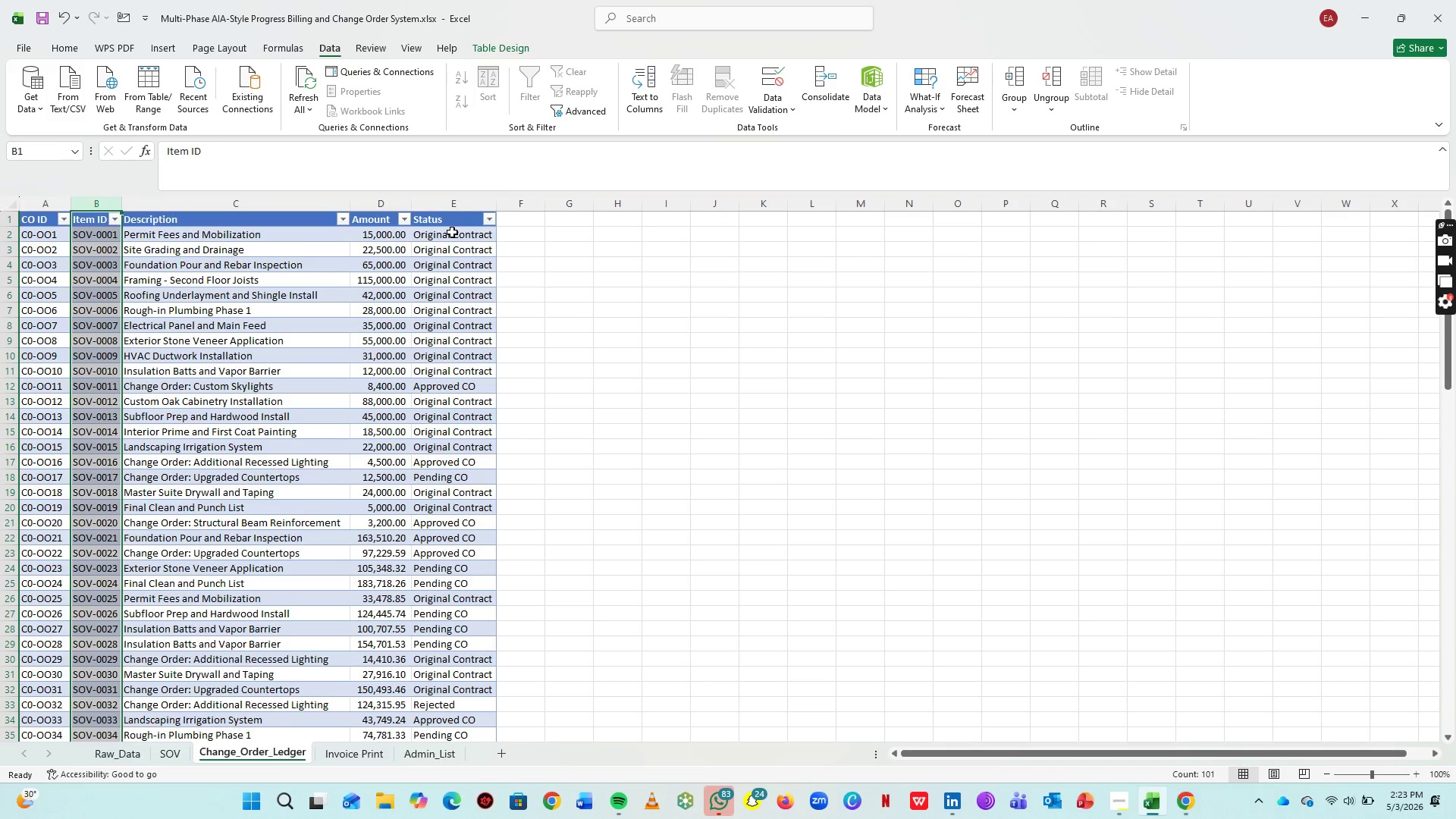 
left_click([452, 232])
 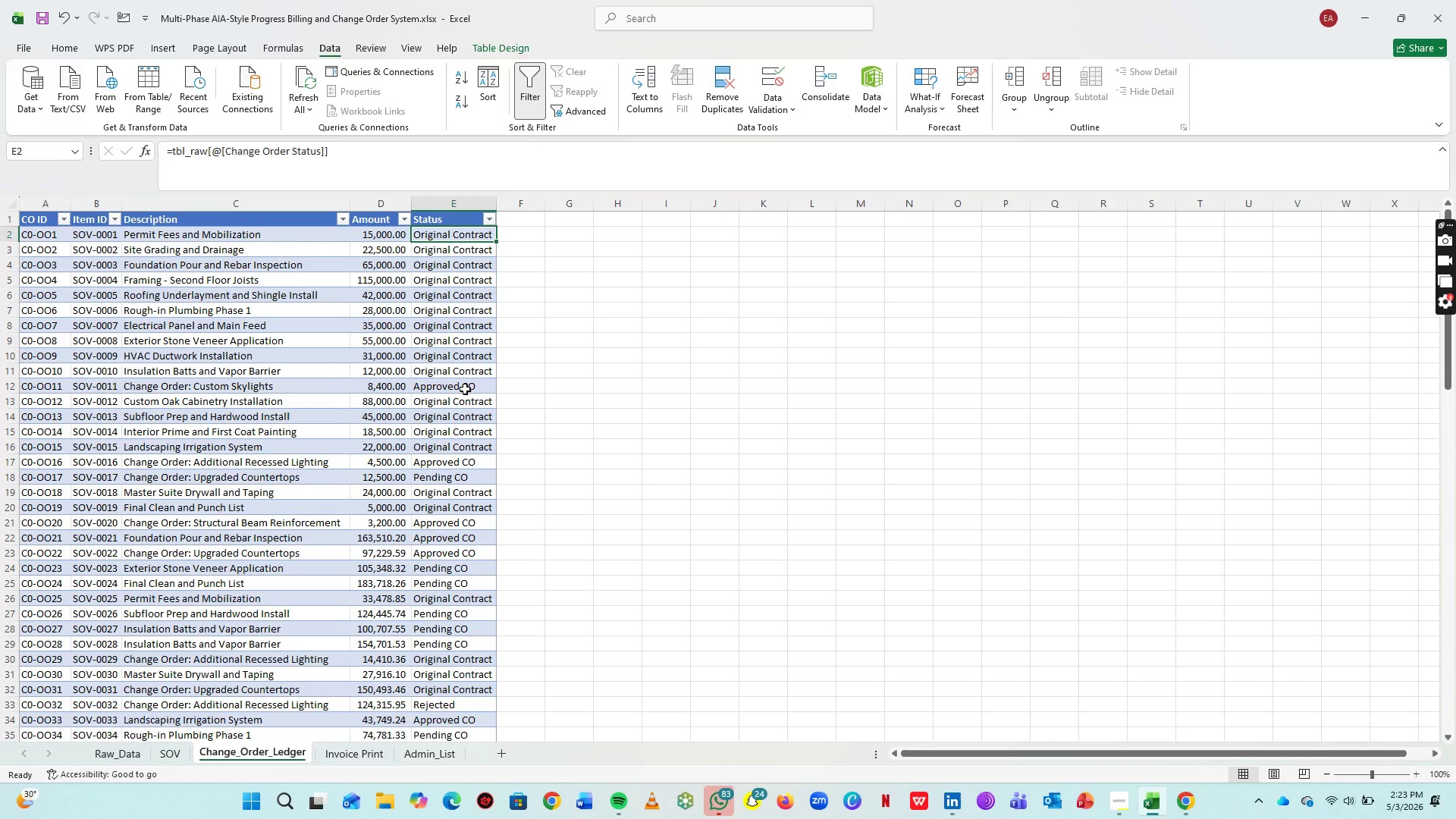 
wait(5.78)
 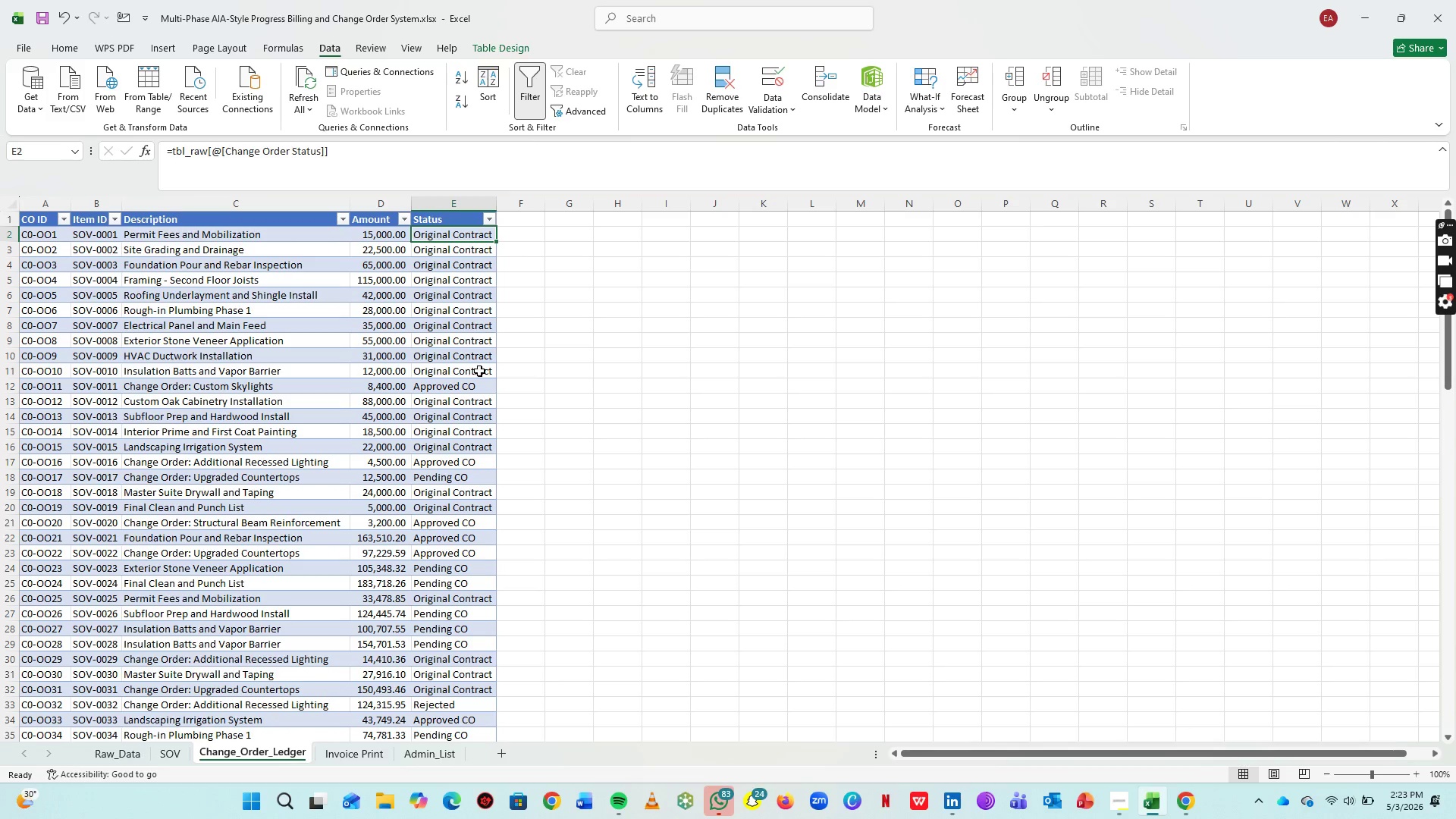 
left_click([465, 389])
 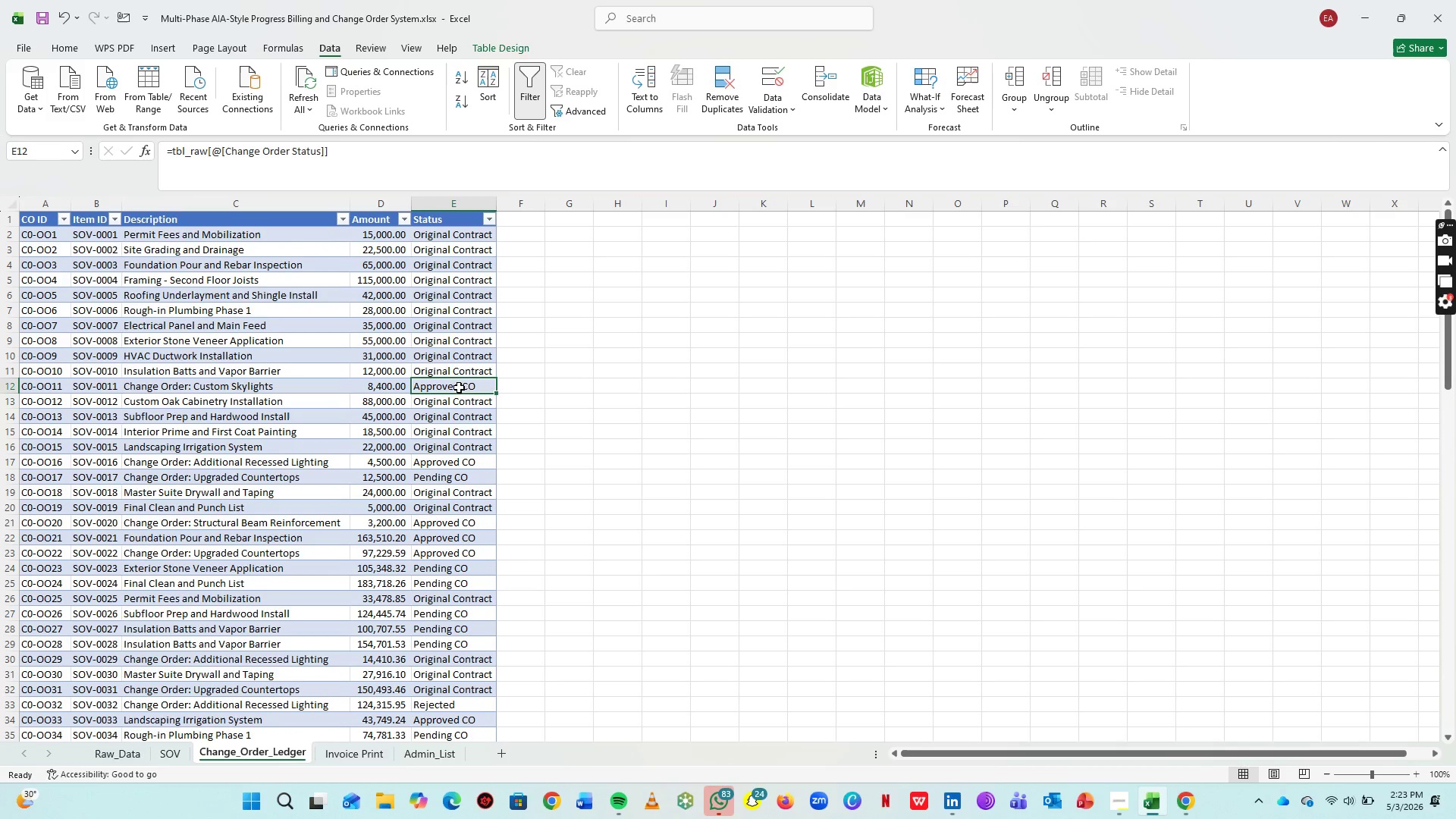 
key(CapsLock)
 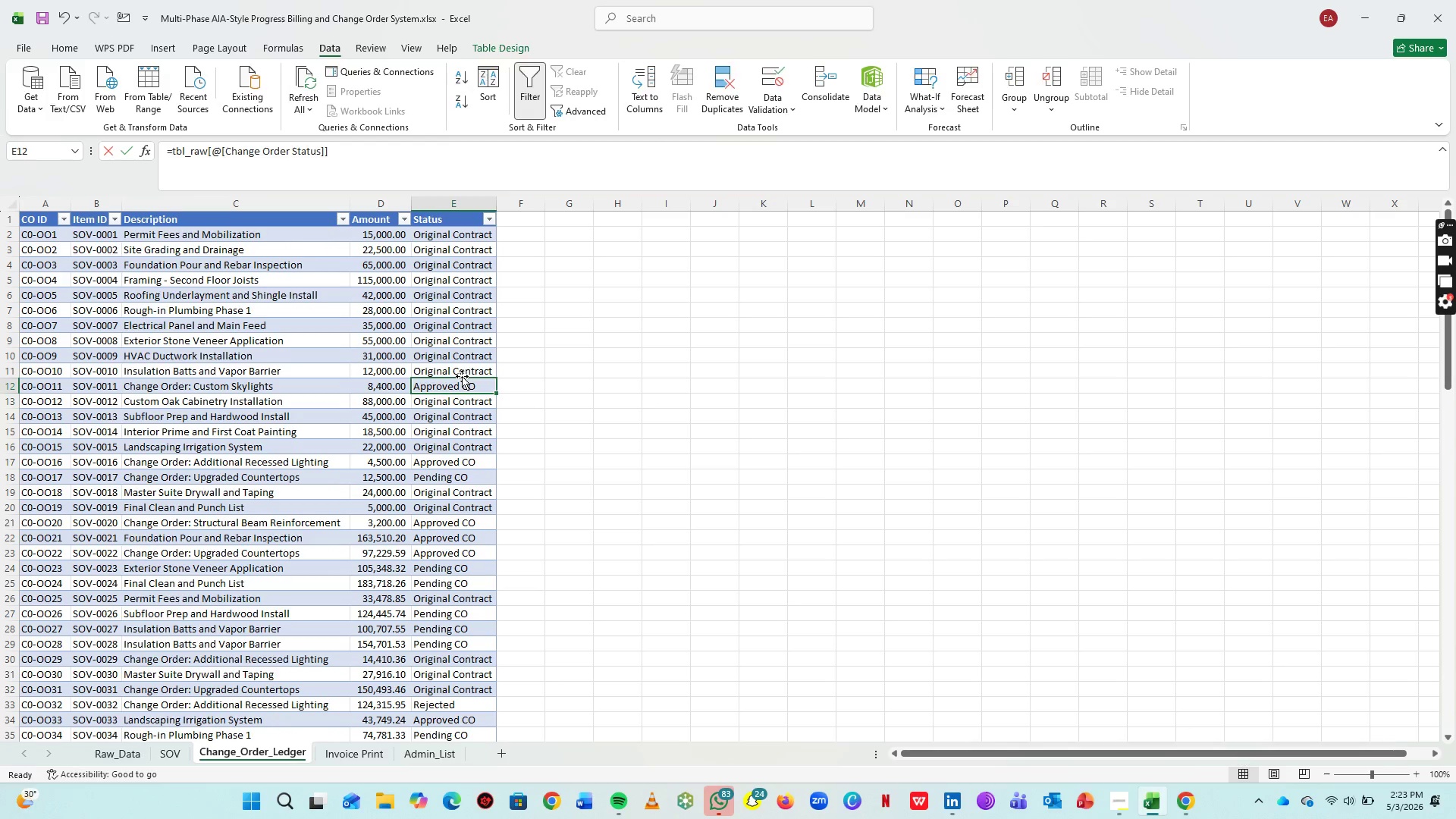 
key(A)
 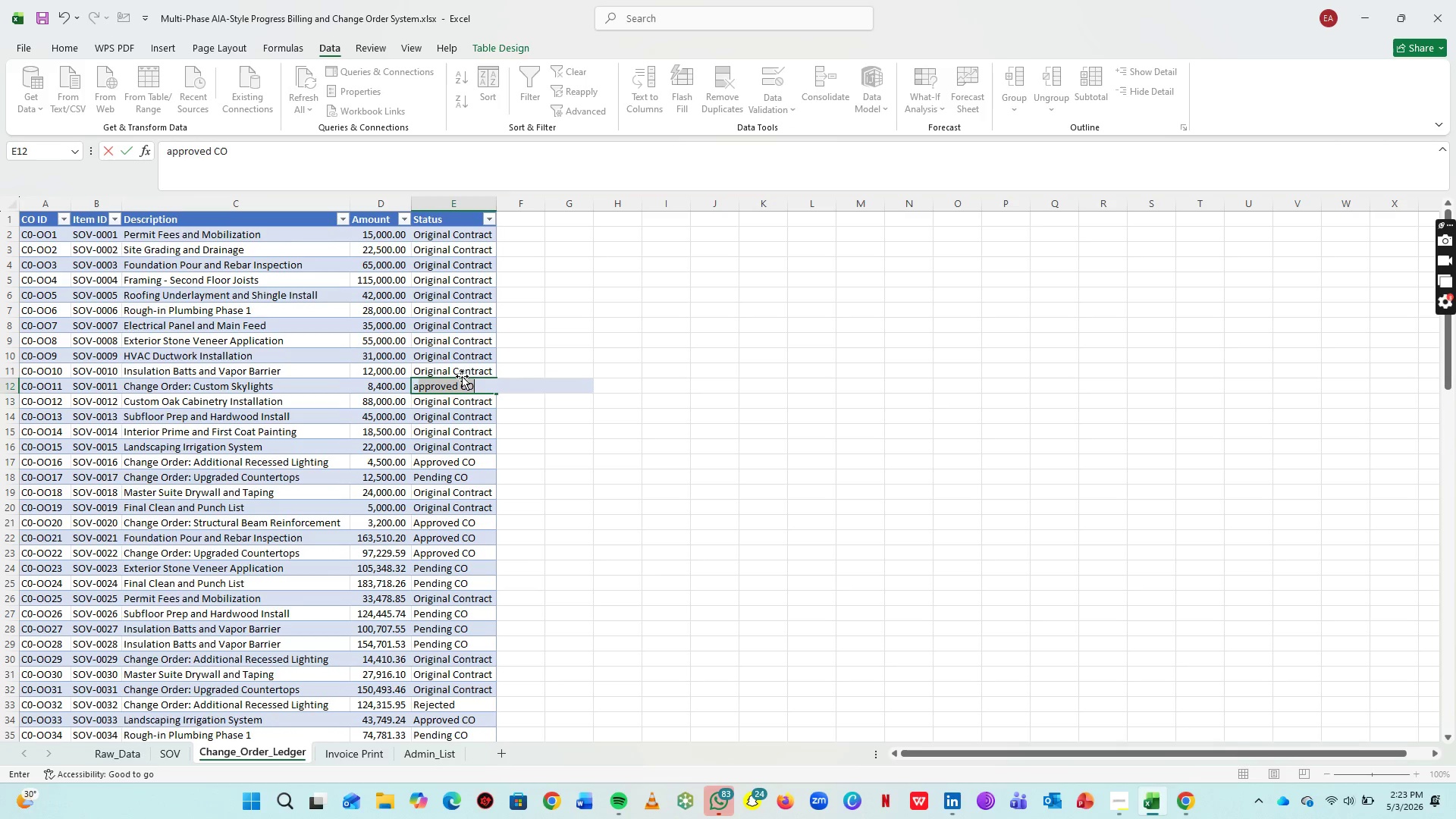 
key(CapsLock)
 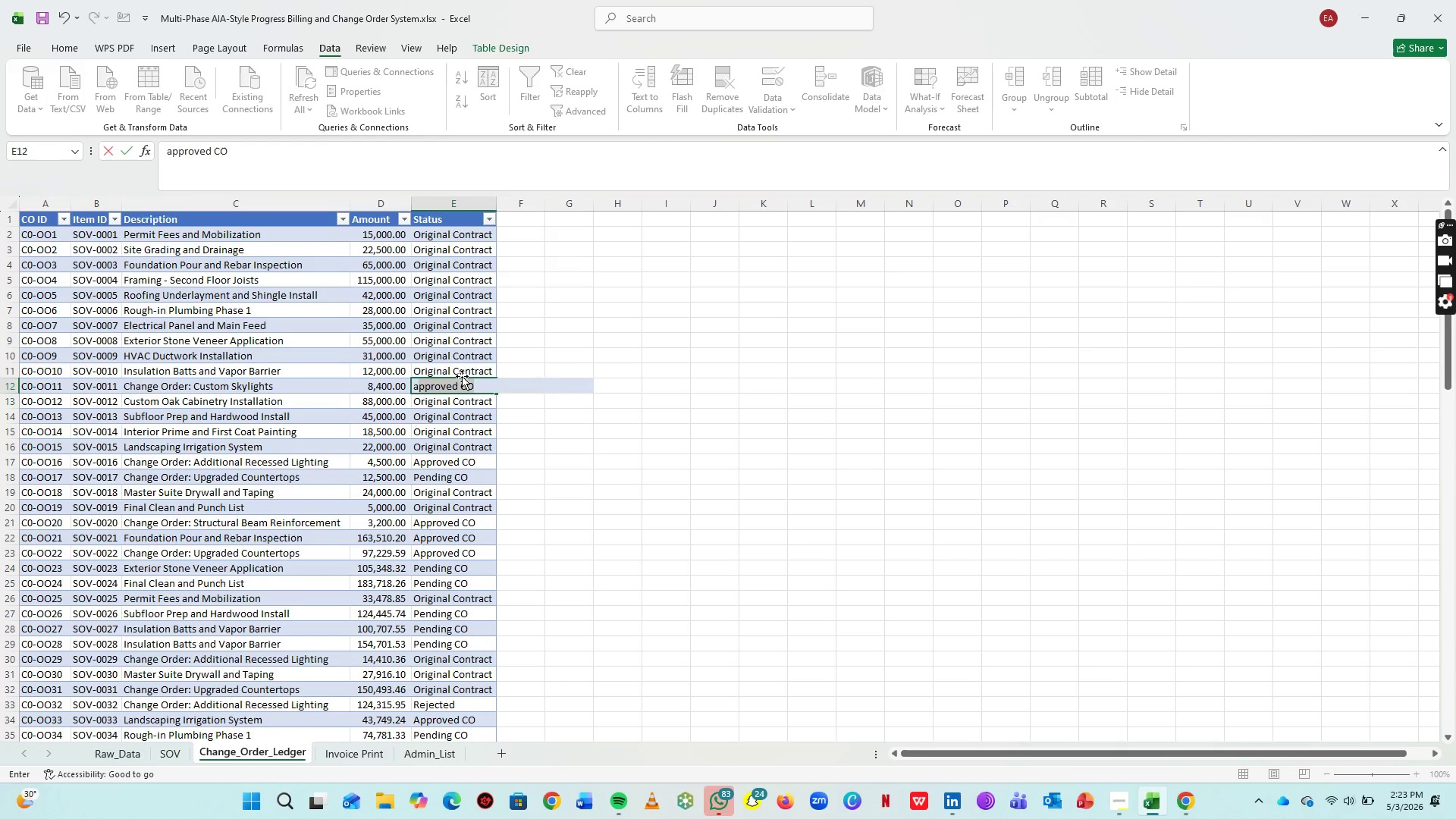 
key(Home)
 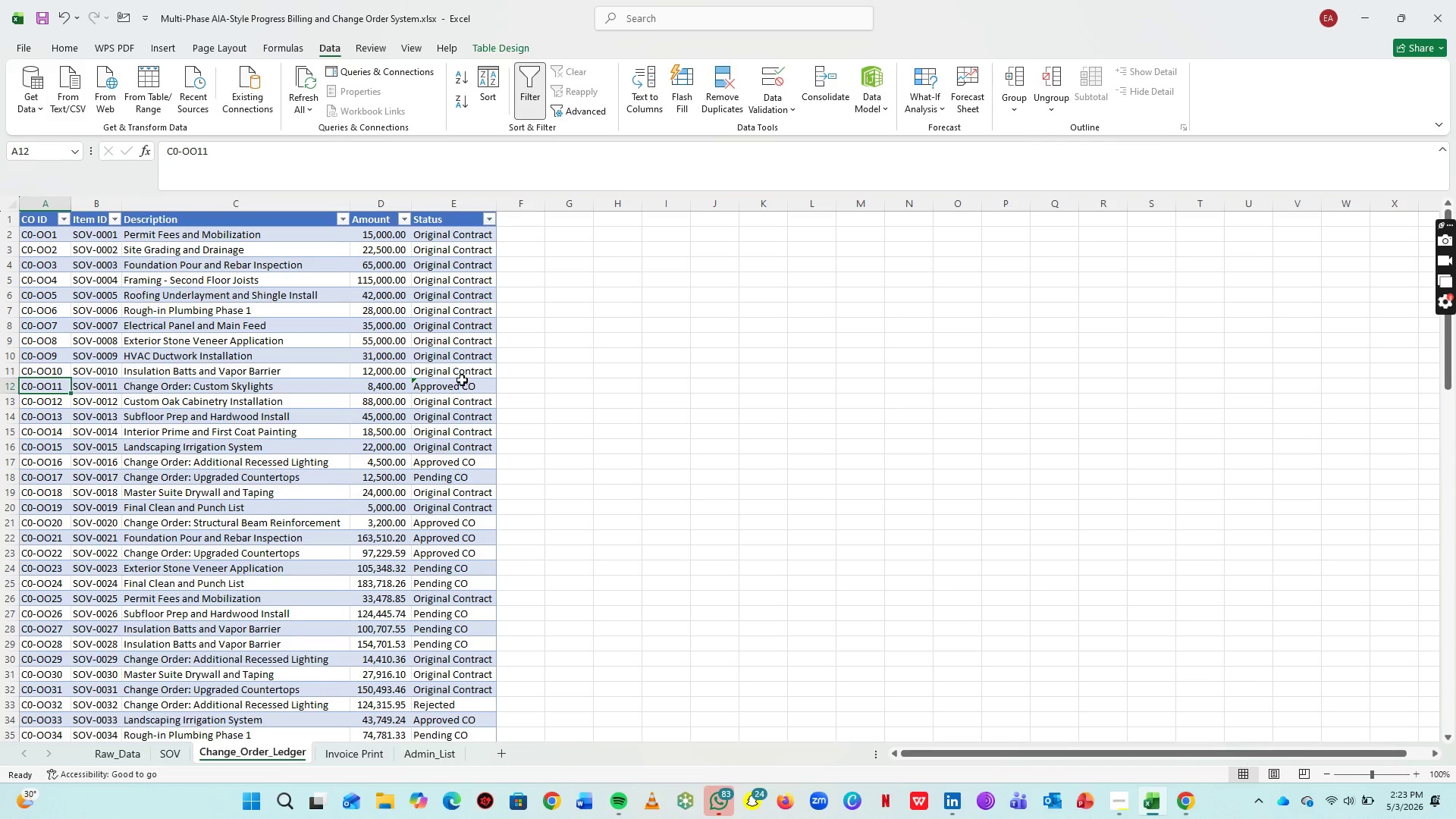 
left_click([463, 389])
 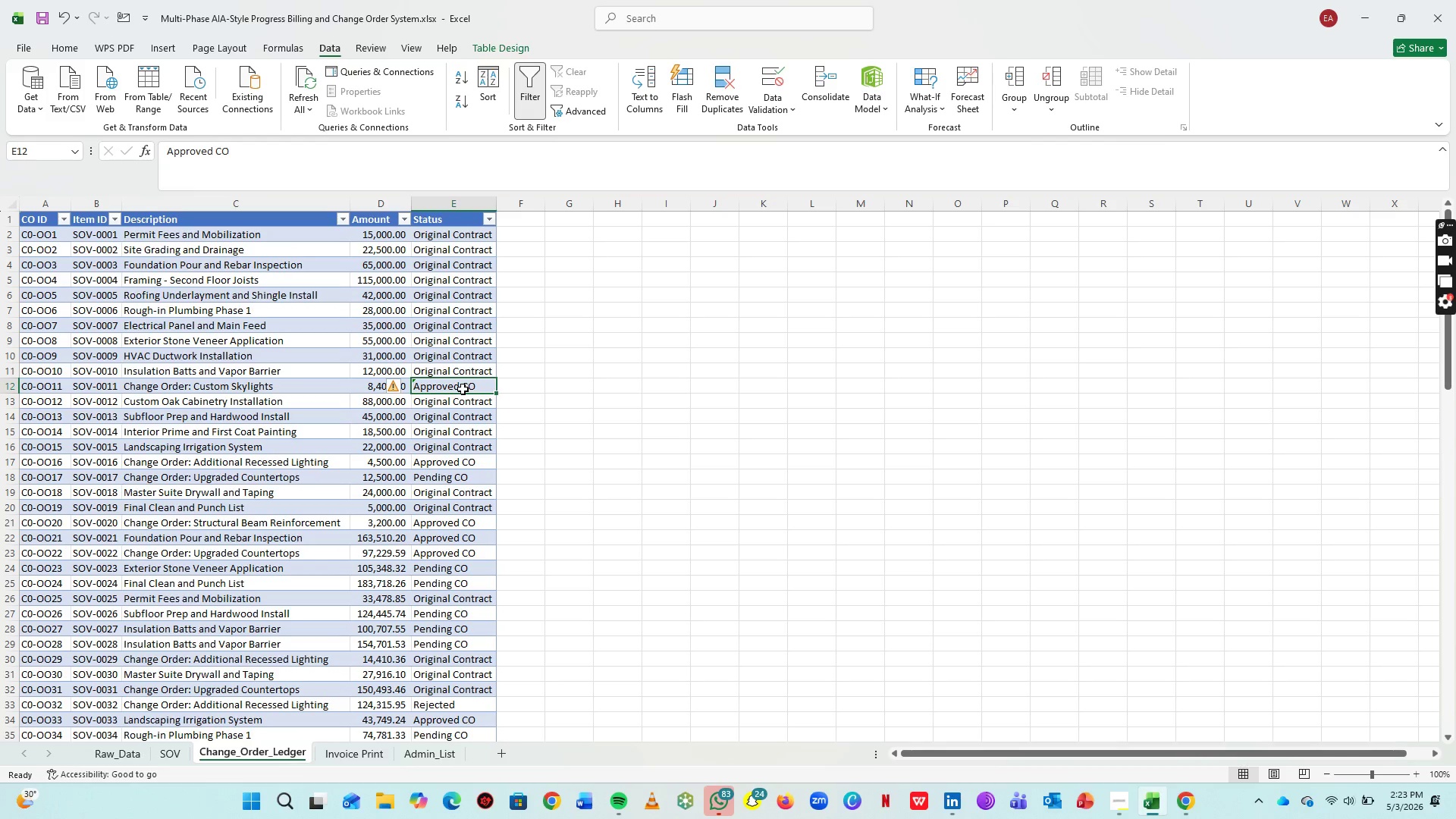 
type(Approved)
key(Backspace)
 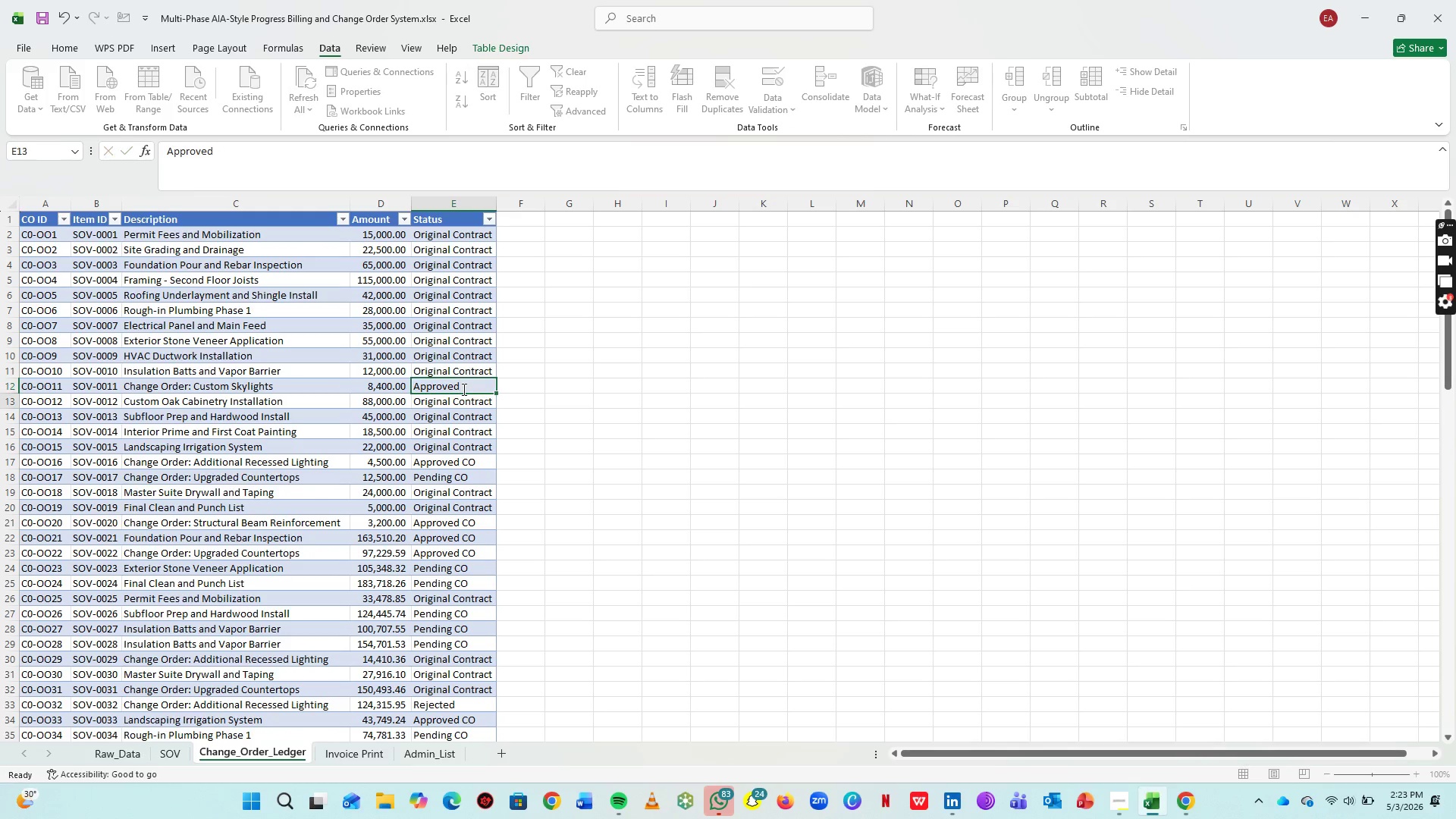 
key(Enter)
 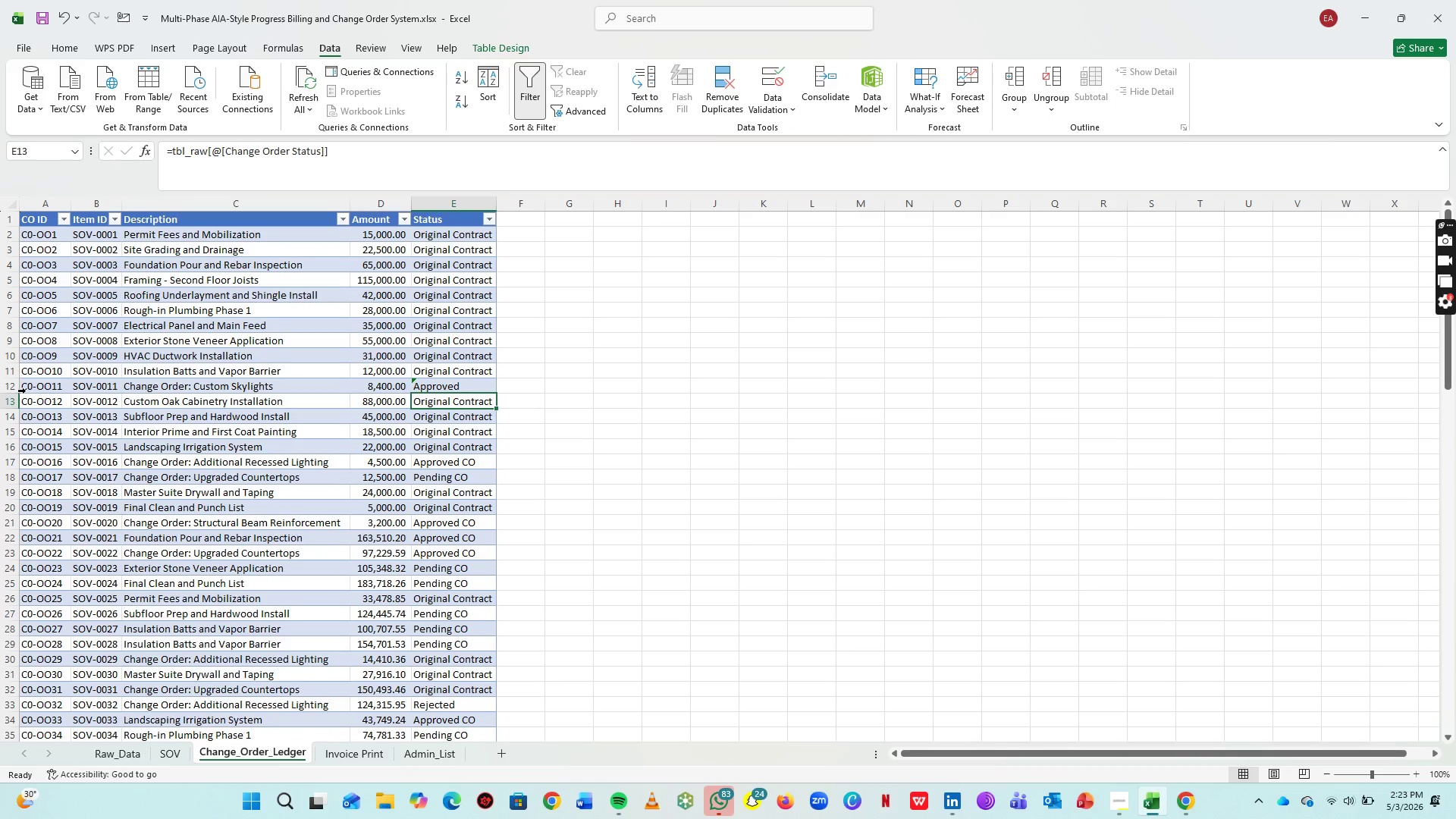 
left_click([8, 387])
 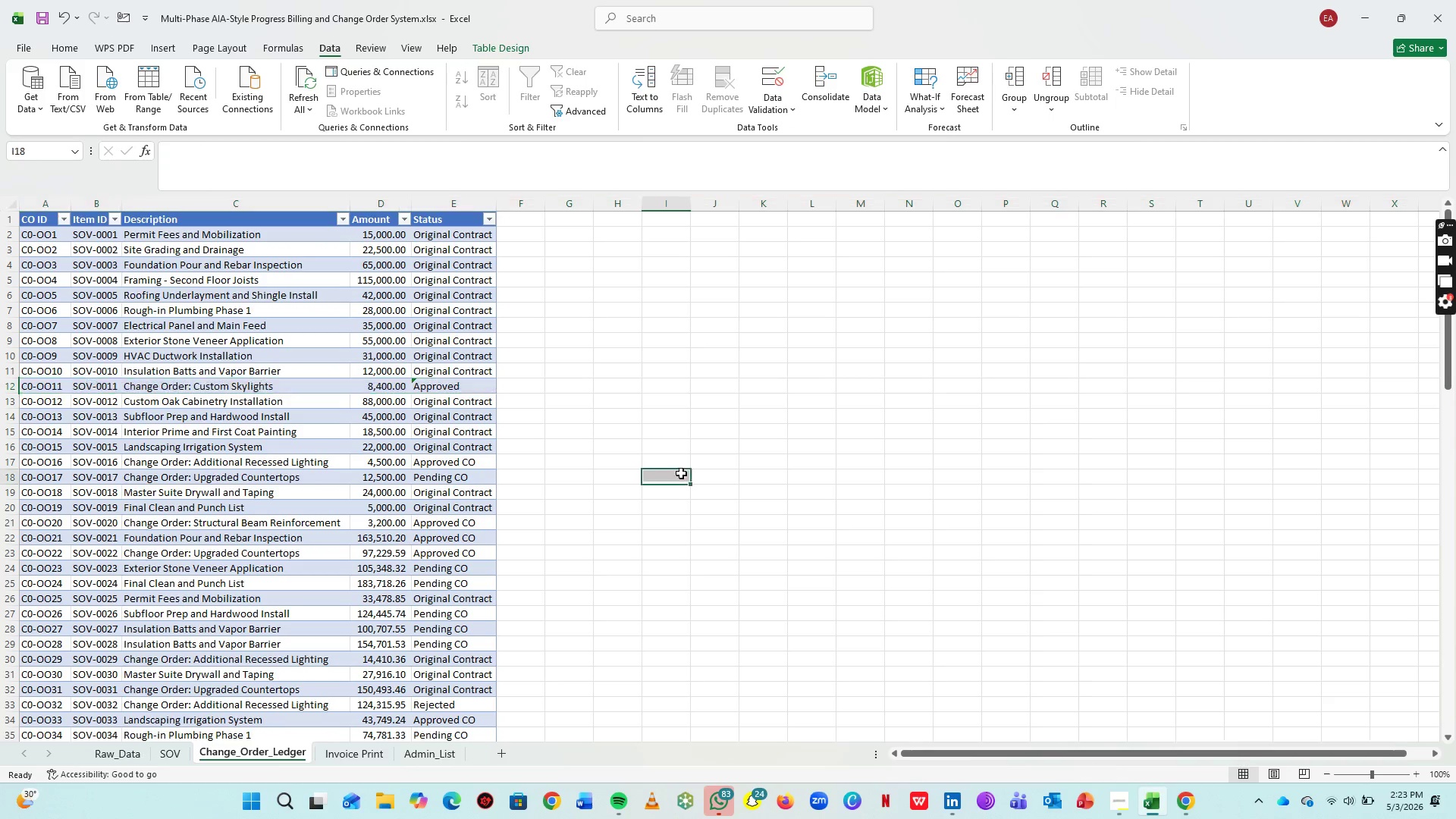 
left_click([681, 473])
 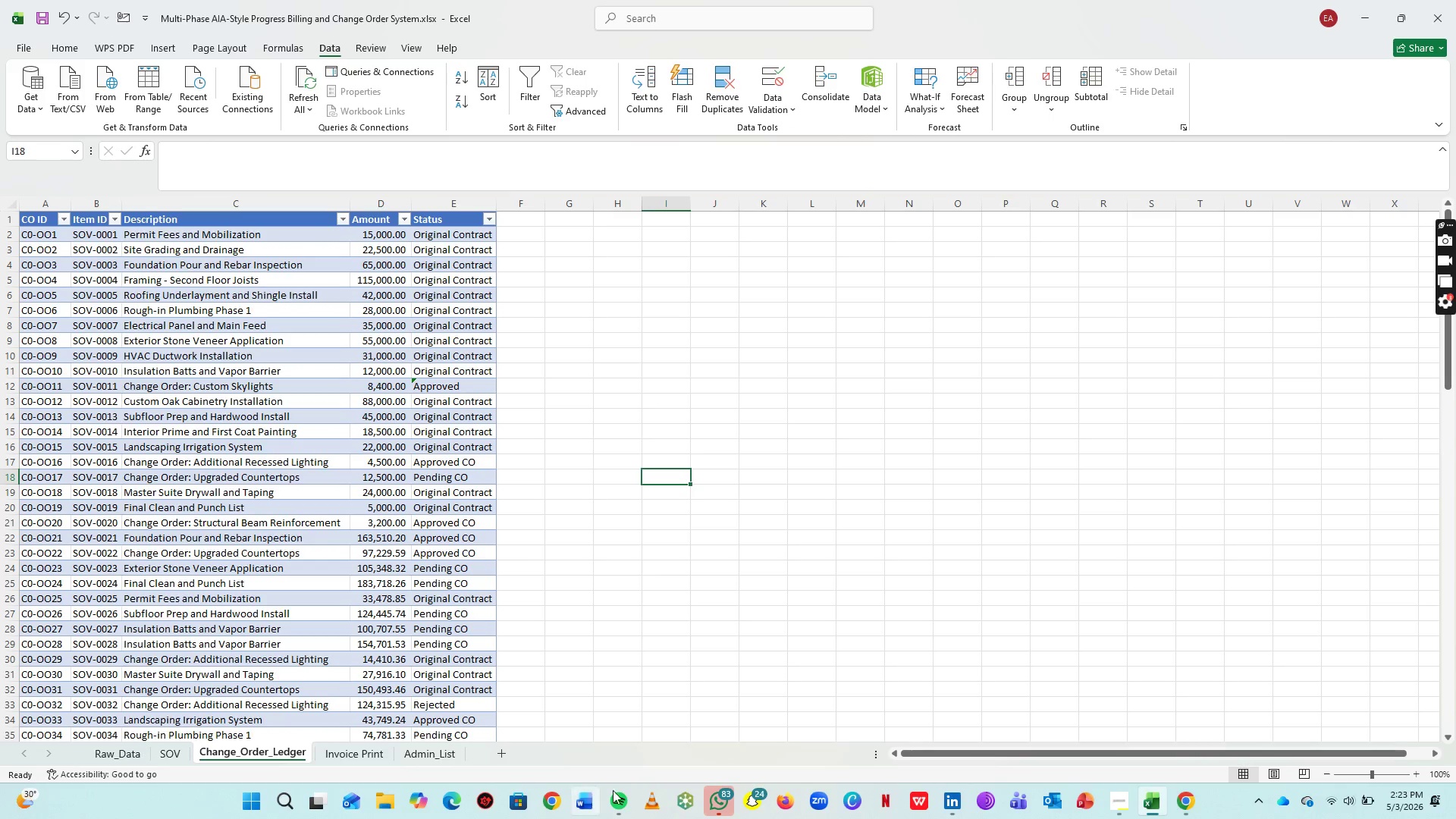 
mouse_move([624, 795])
 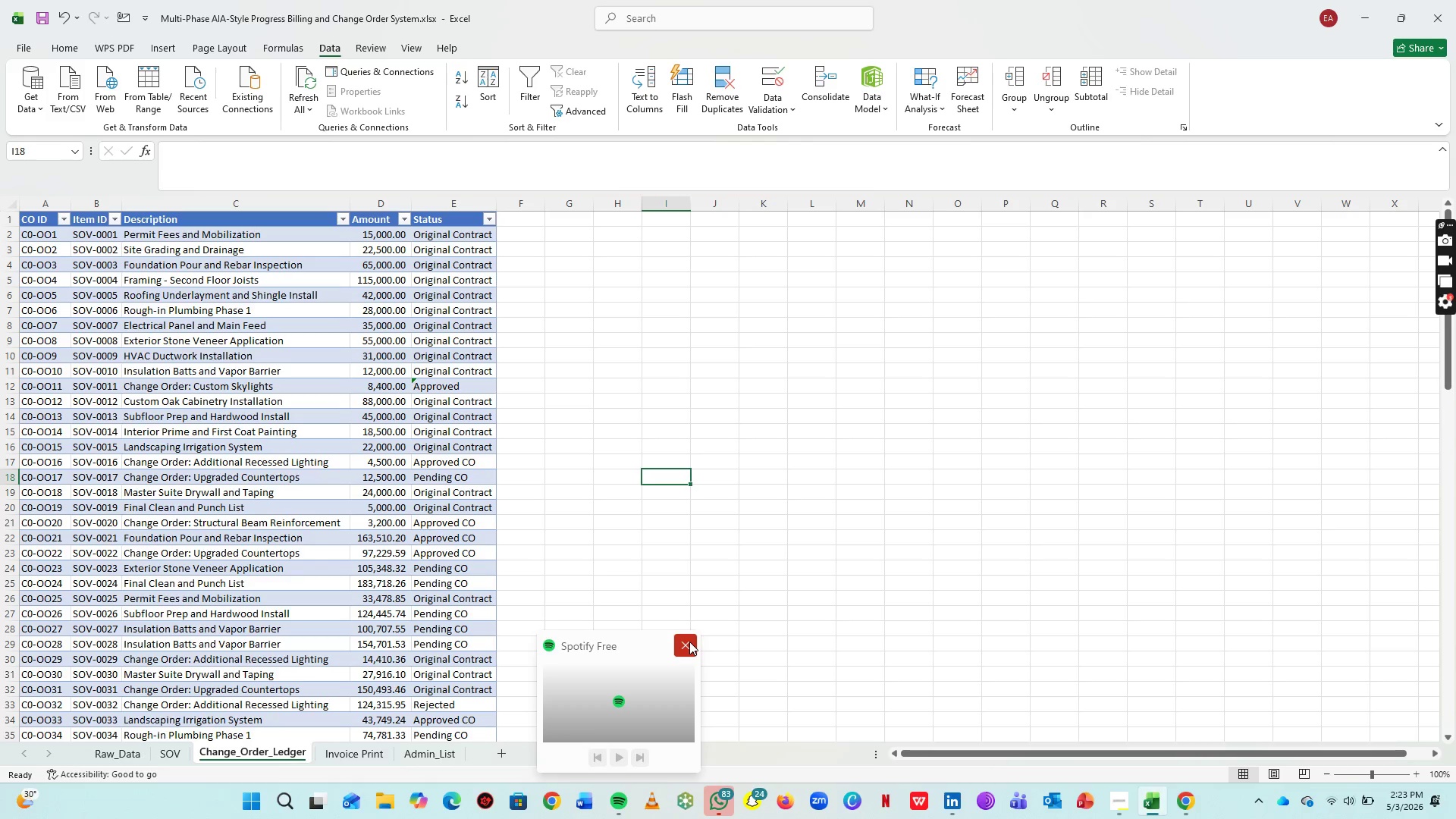 
left_click([689, 642])
 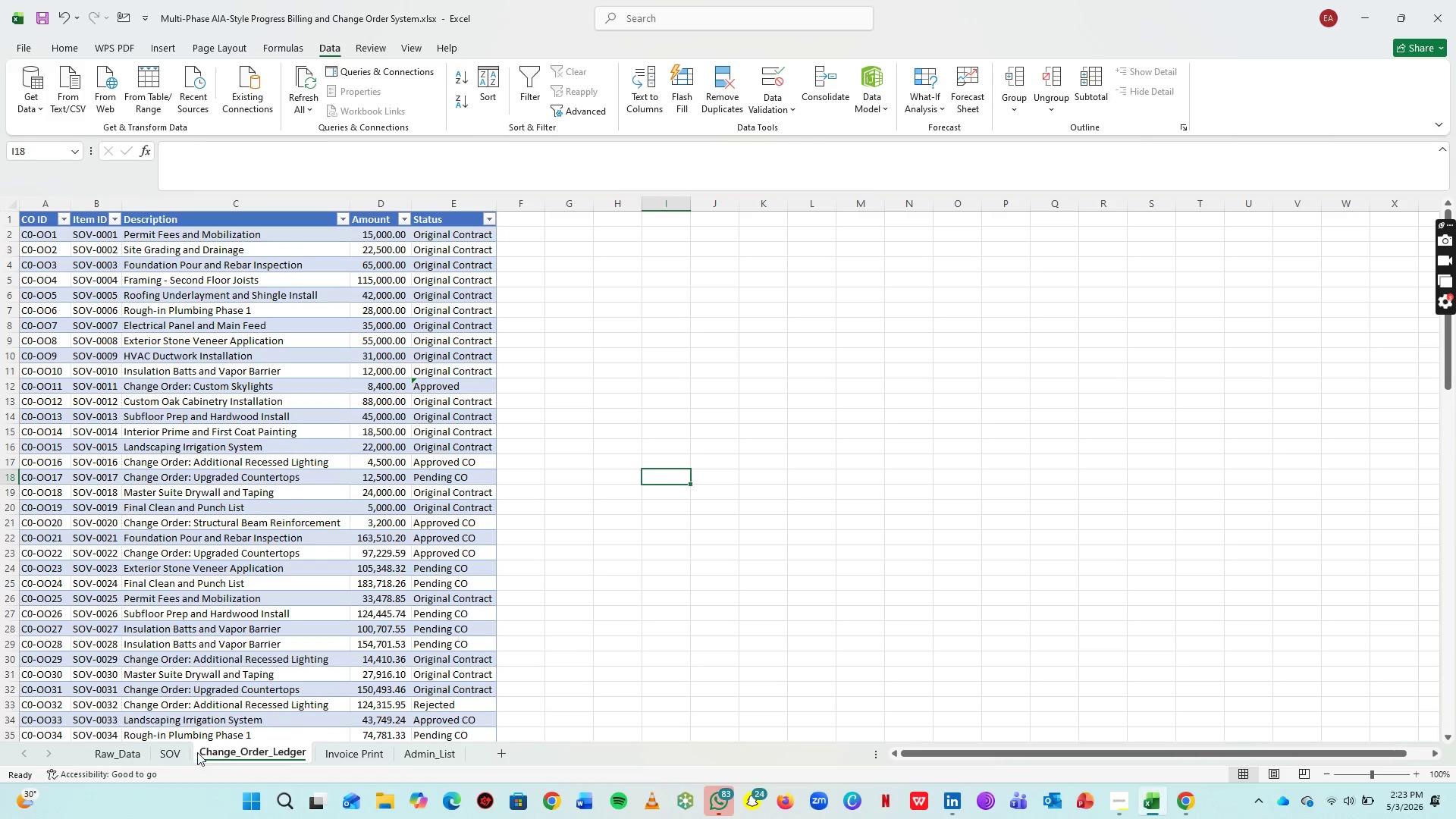 
left_click([174, 749])
 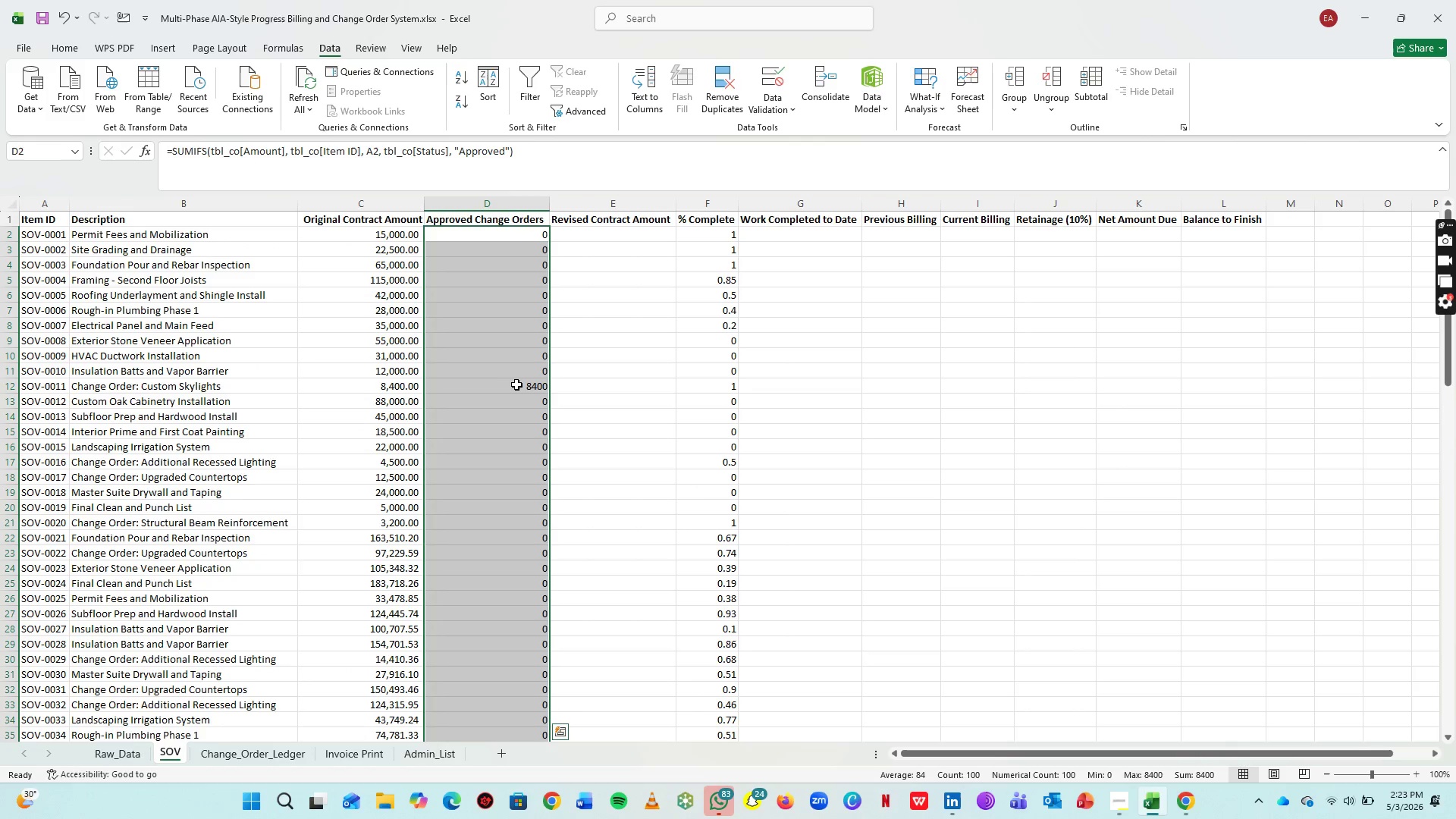 
left_click([511, 387])
 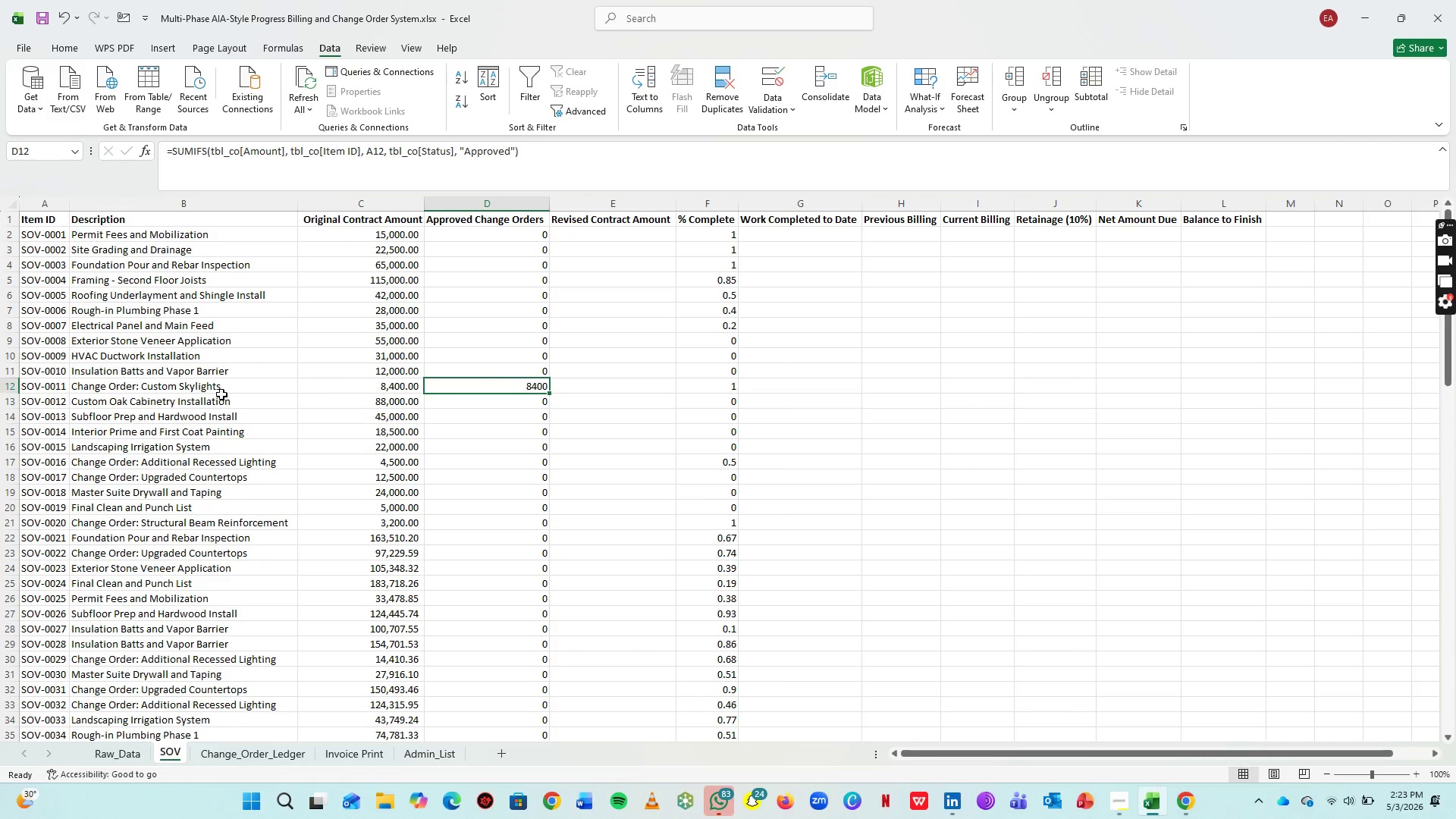 
wait(5.74)
 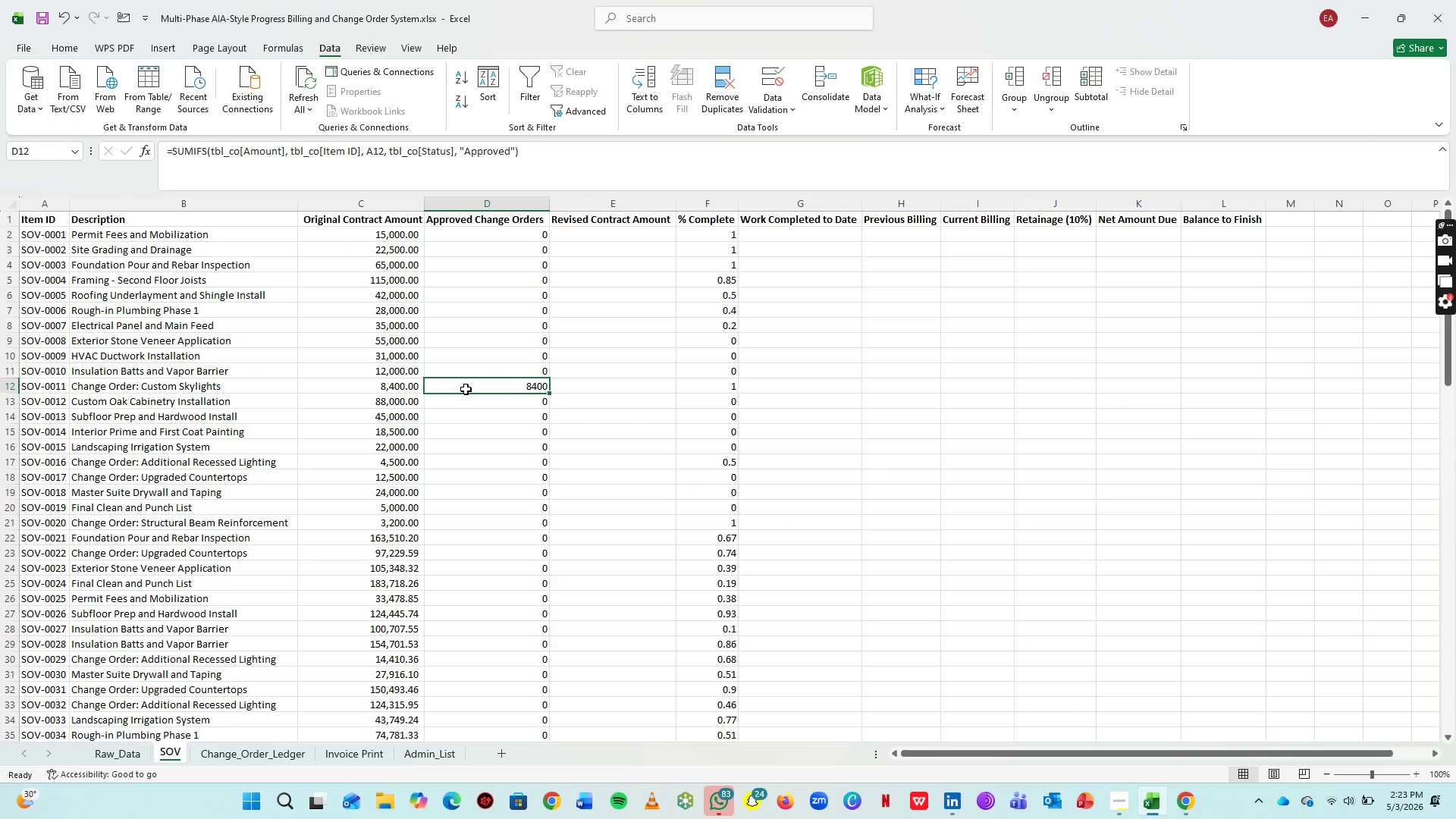 
left_click([282, 752])
 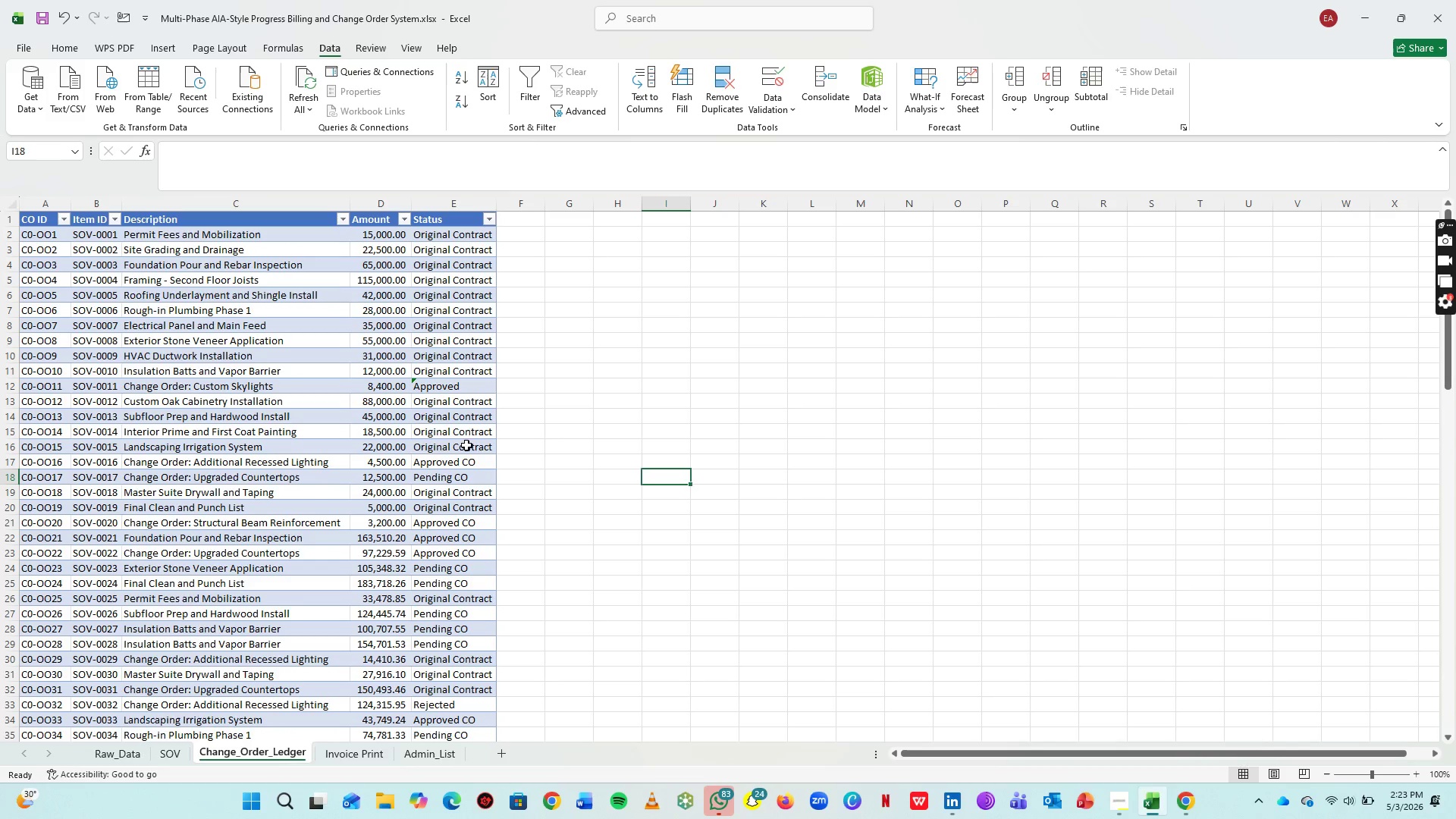 
key(Alt+Tab)
 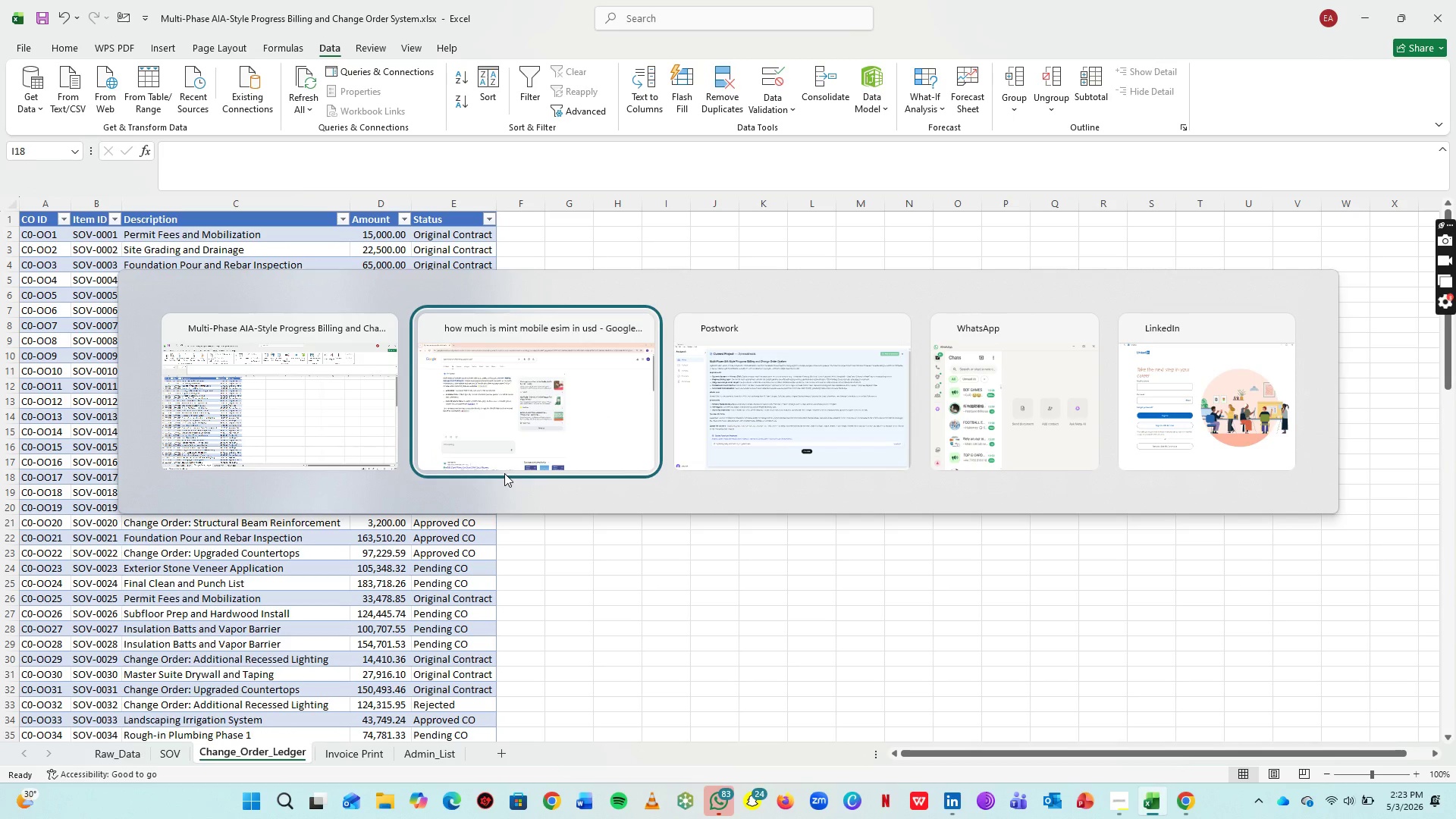 
key(Alt+AltLeft)
 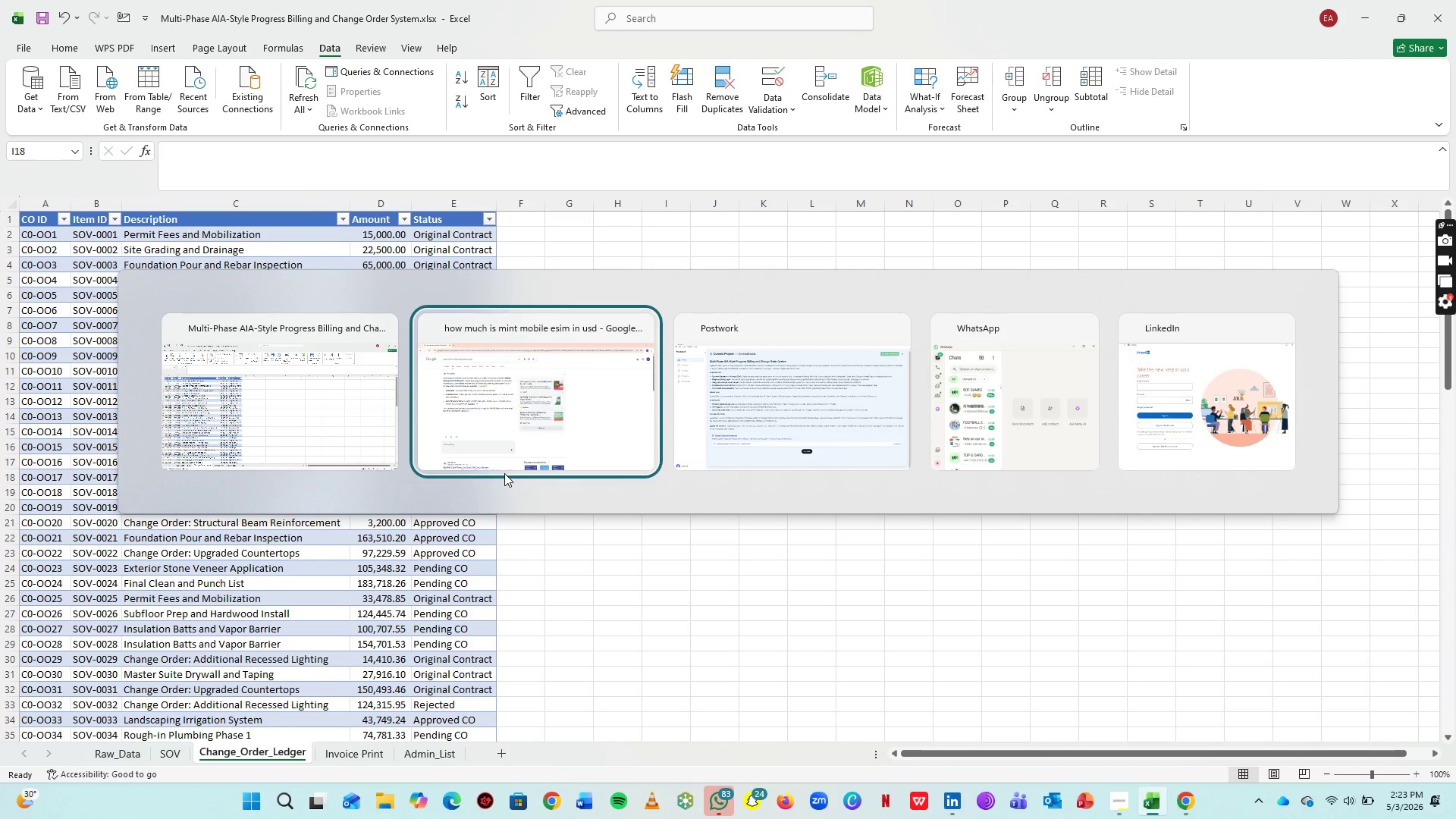 
key(Alt+Tab)
 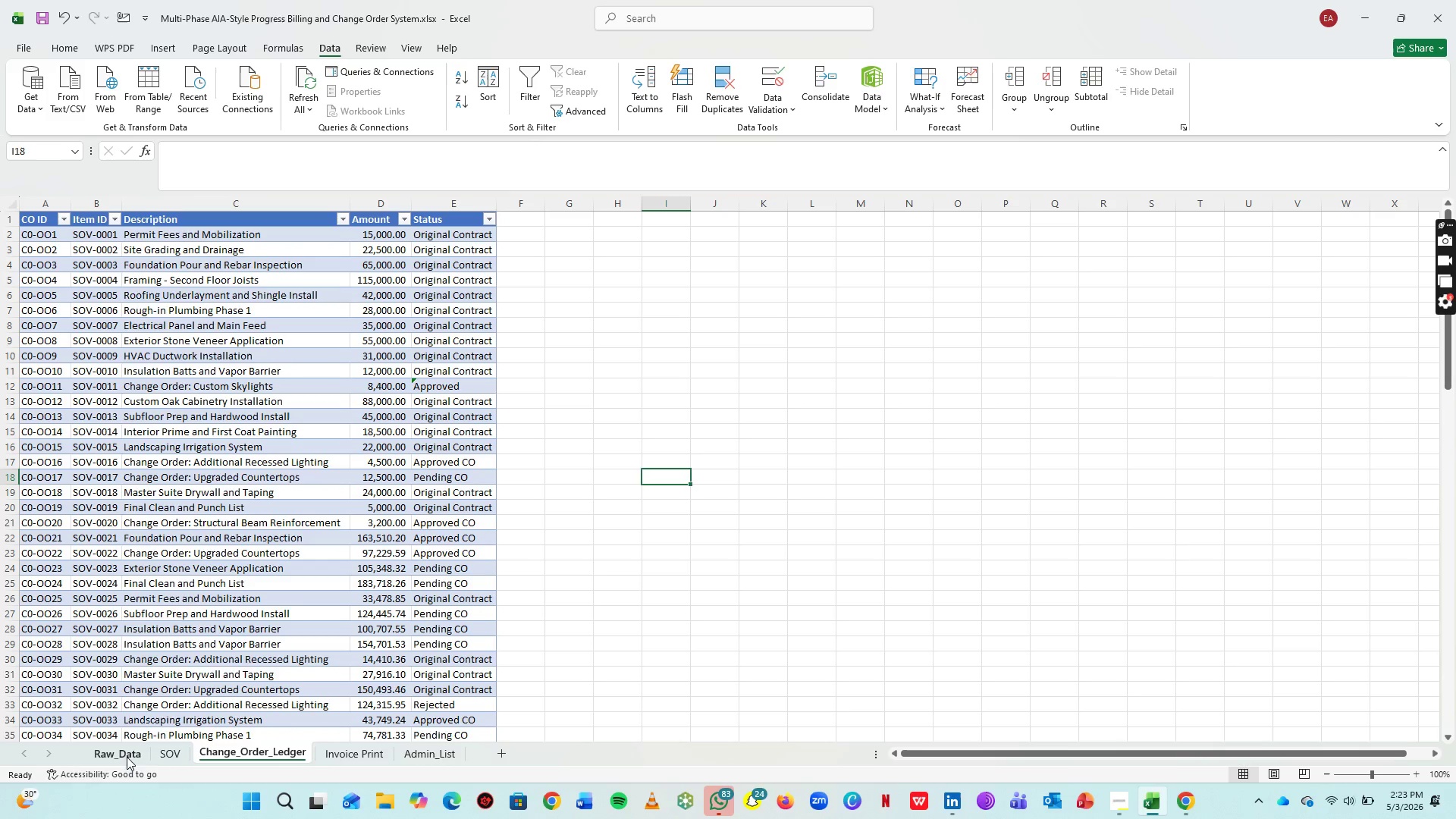 
left_click([117, 755])
 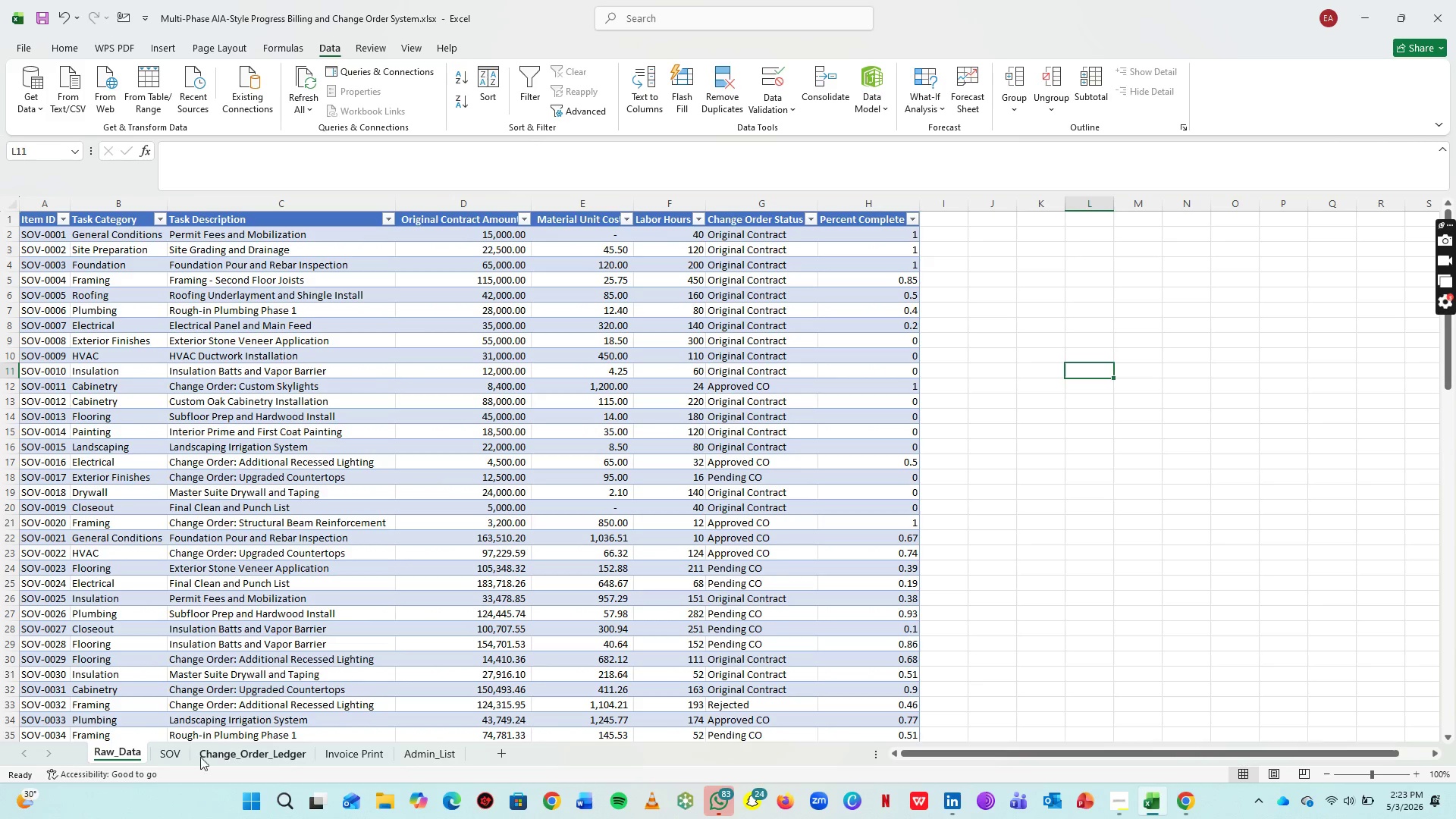 
left_click([178, 760])
 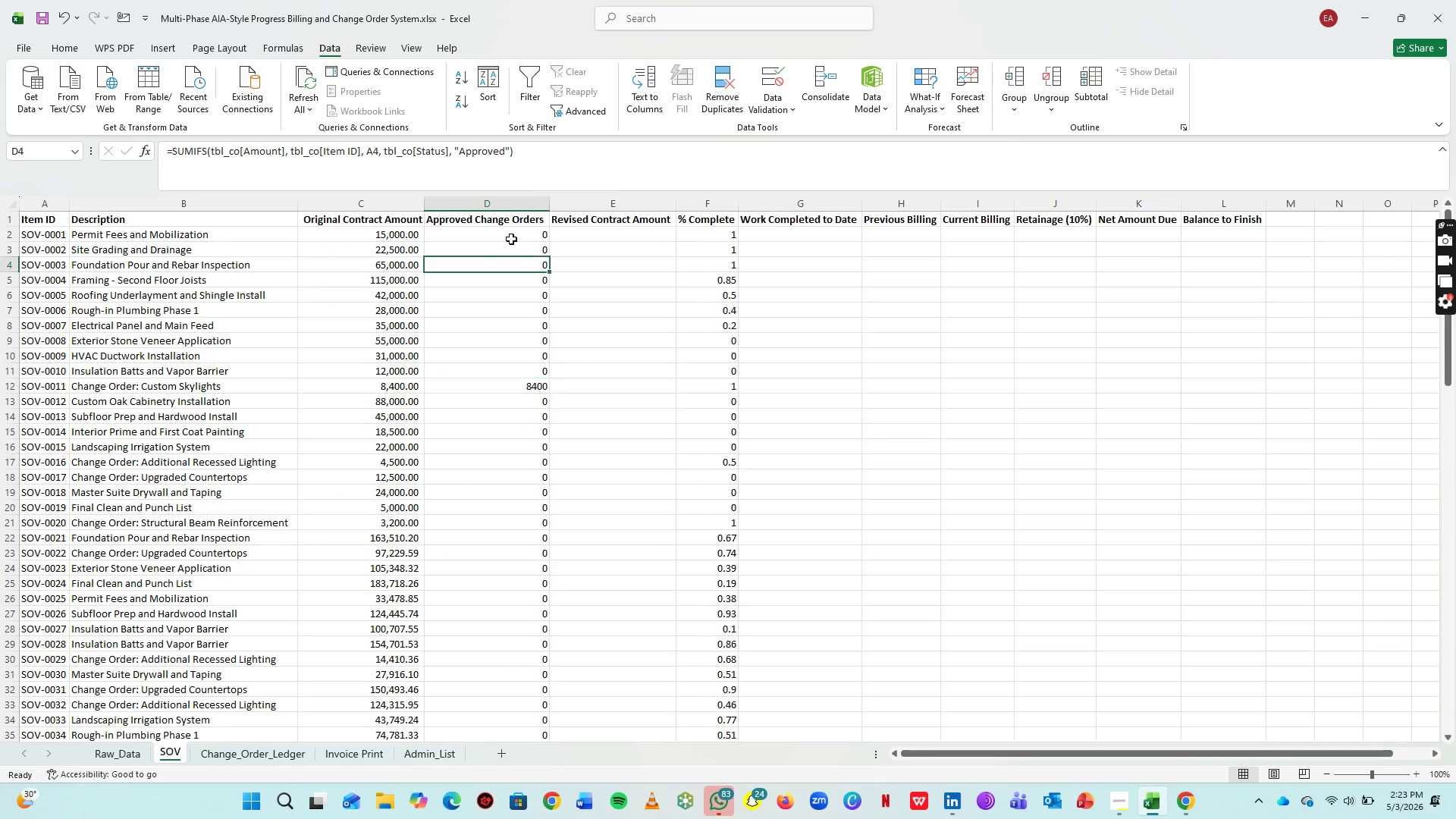 
double_click([516, 233])
 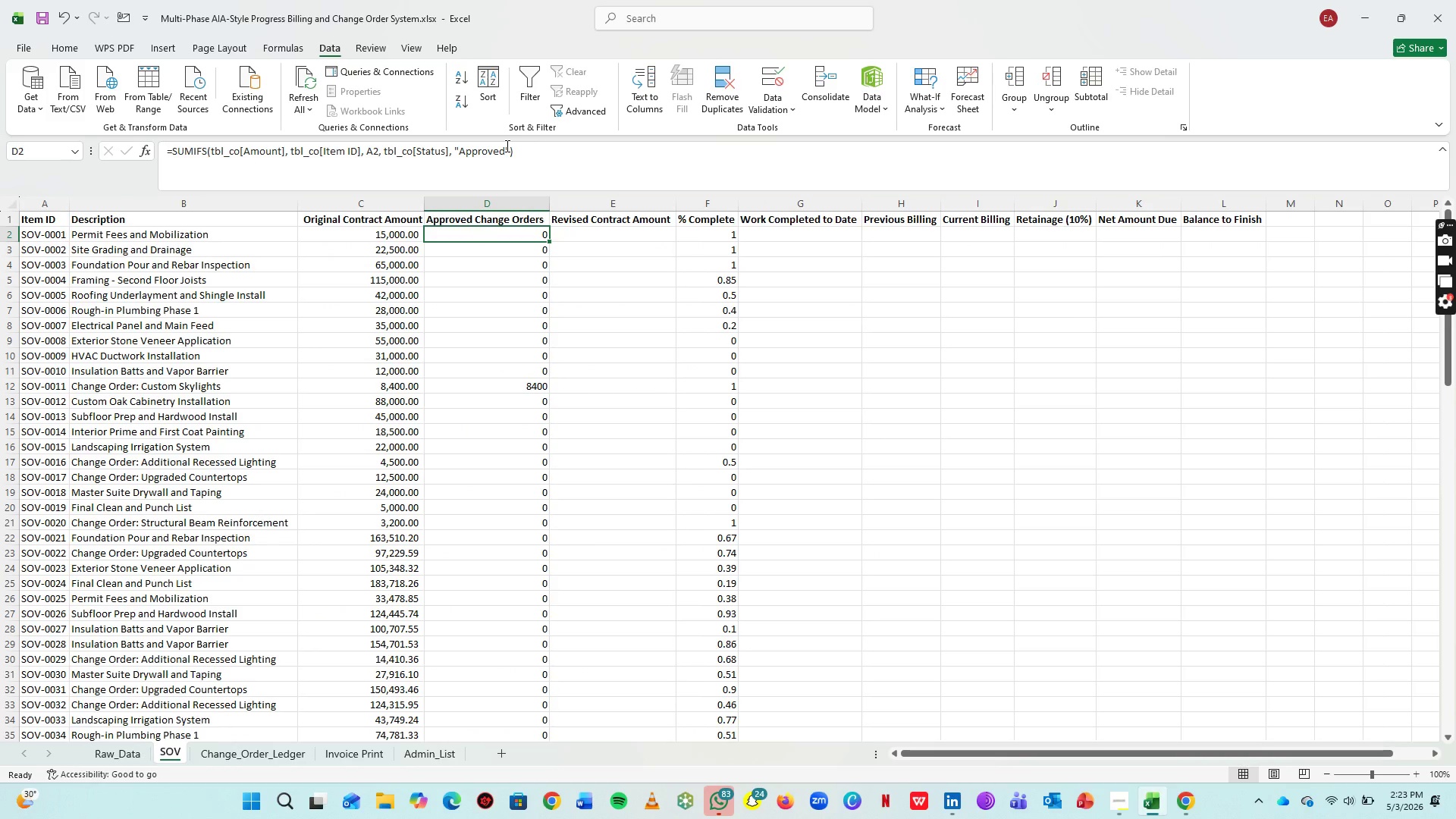 
left_click([506, 146])
 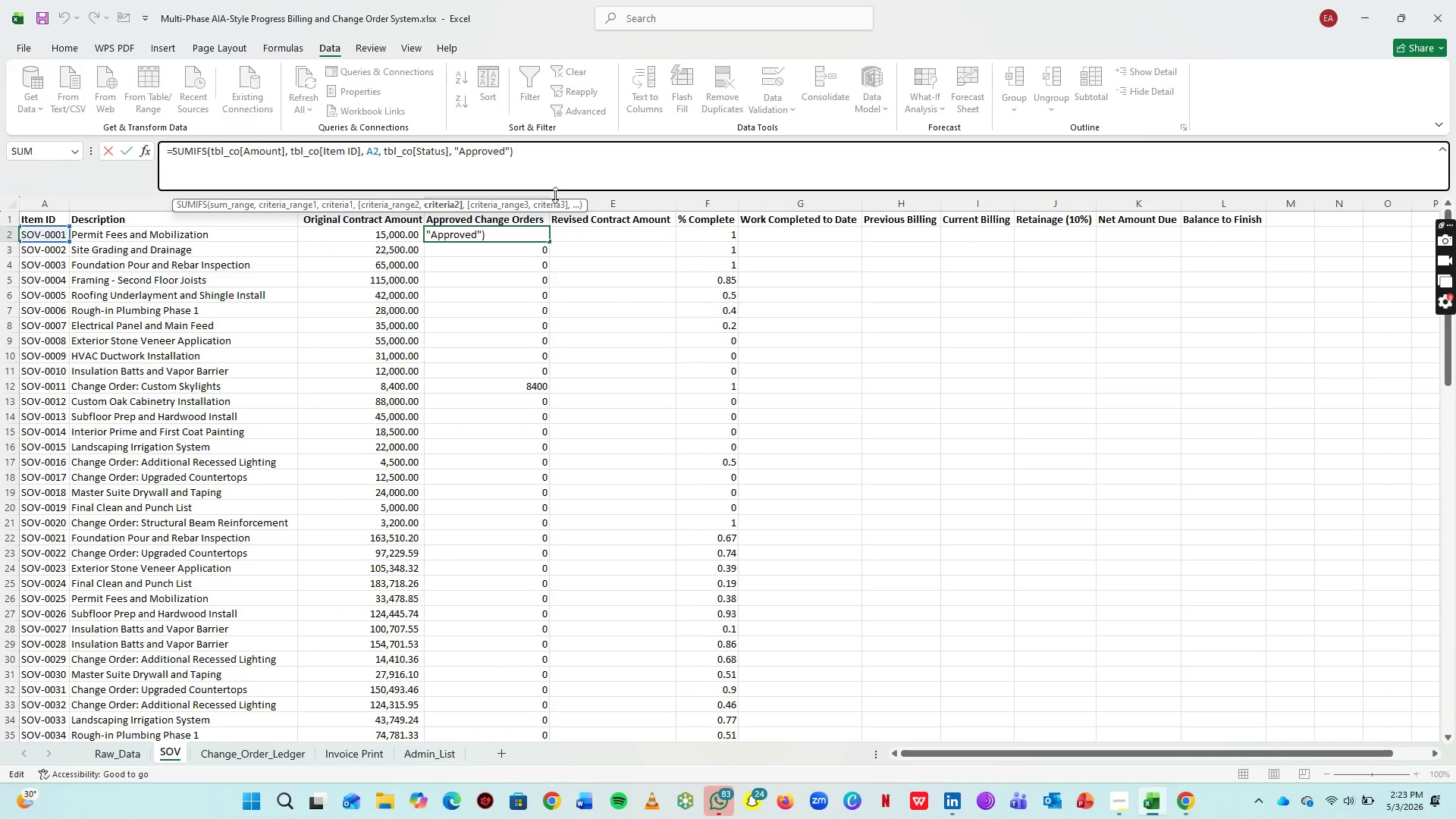 
type( CO)
 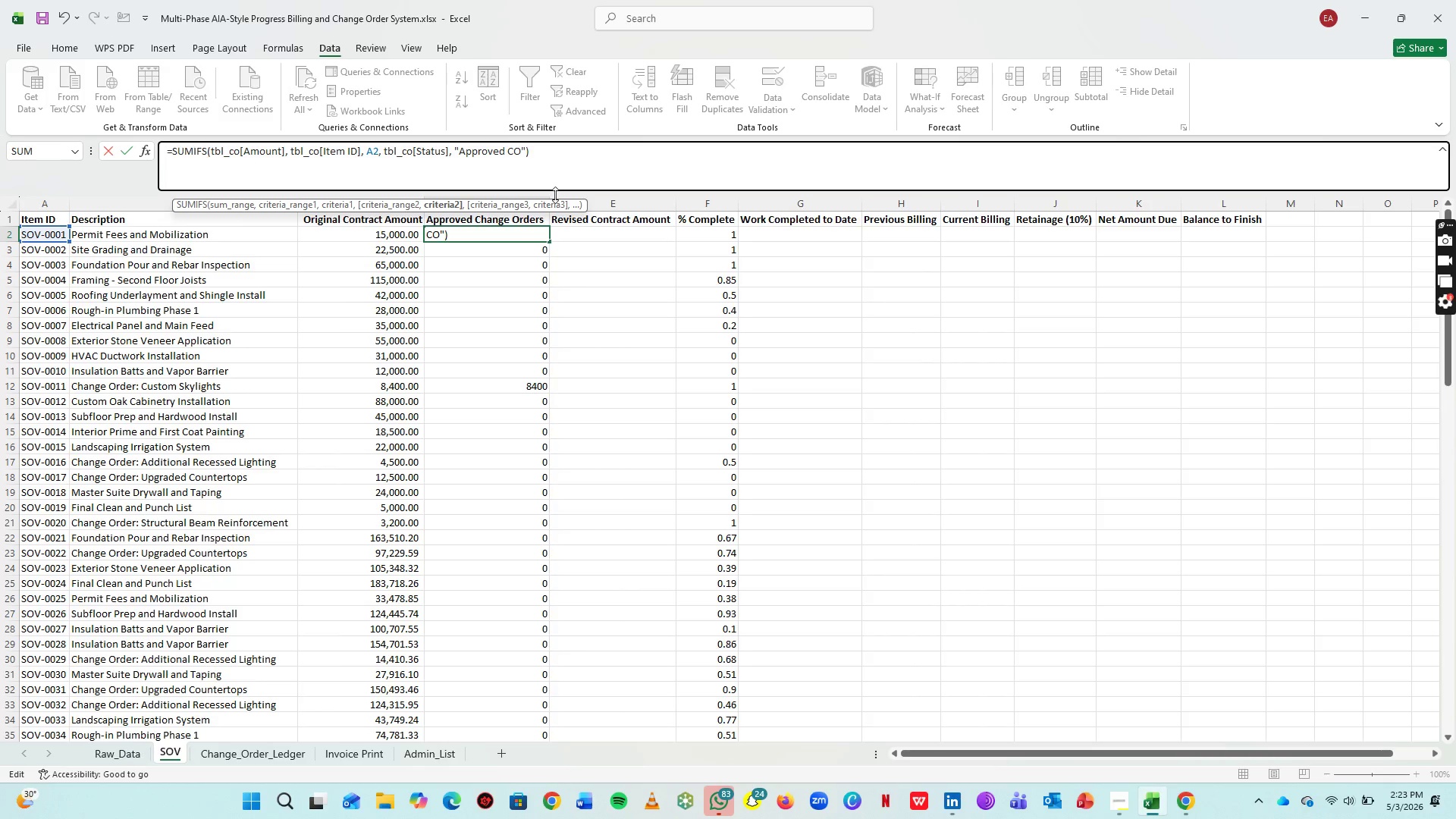 
key(Enter)
 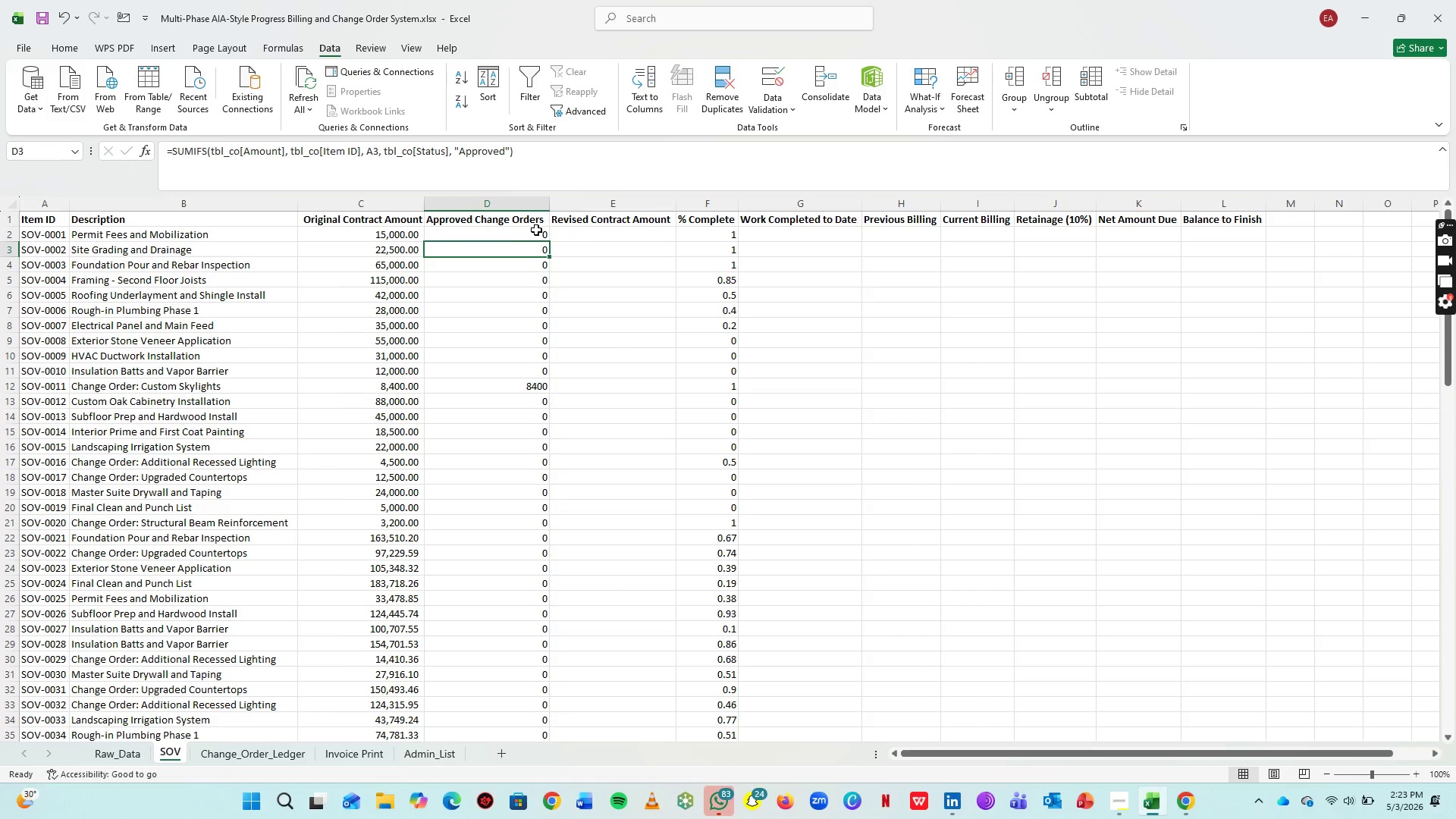 
left_click([536, 230])
 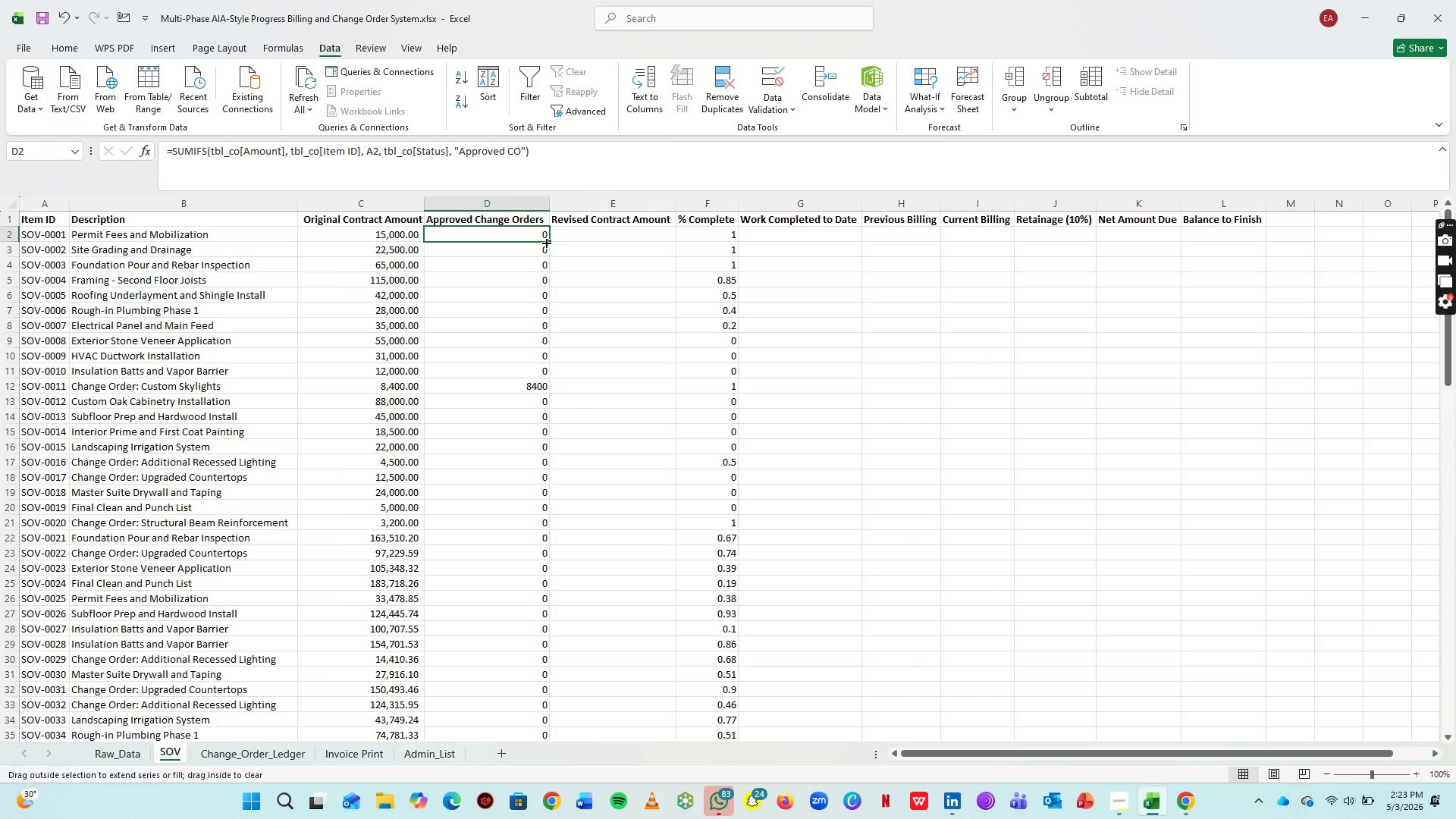 
double_click([545, 242])
 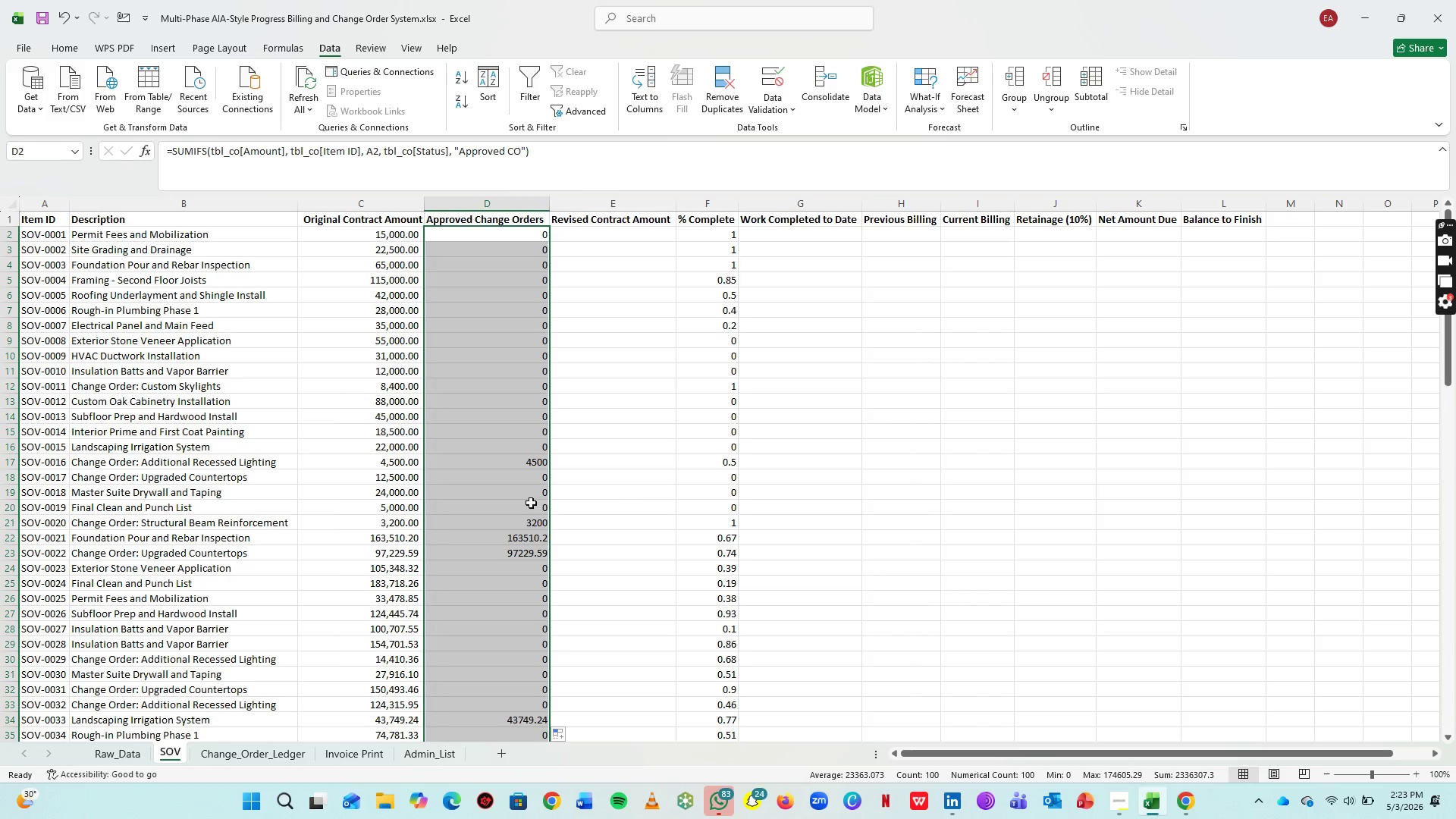 
hold_key(key=AltLeft, duration=0.47)
 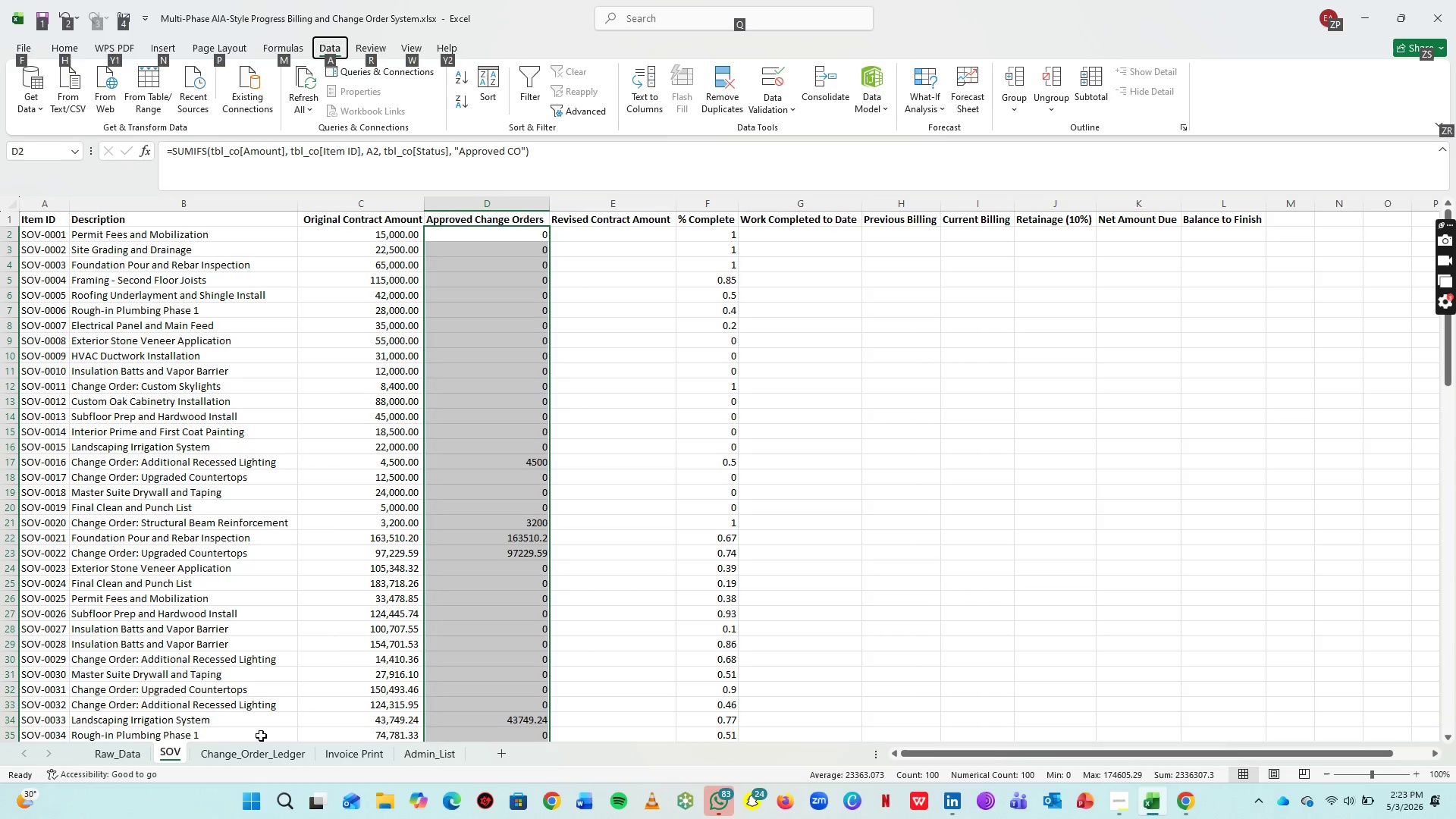 
left_click([248, 750])
 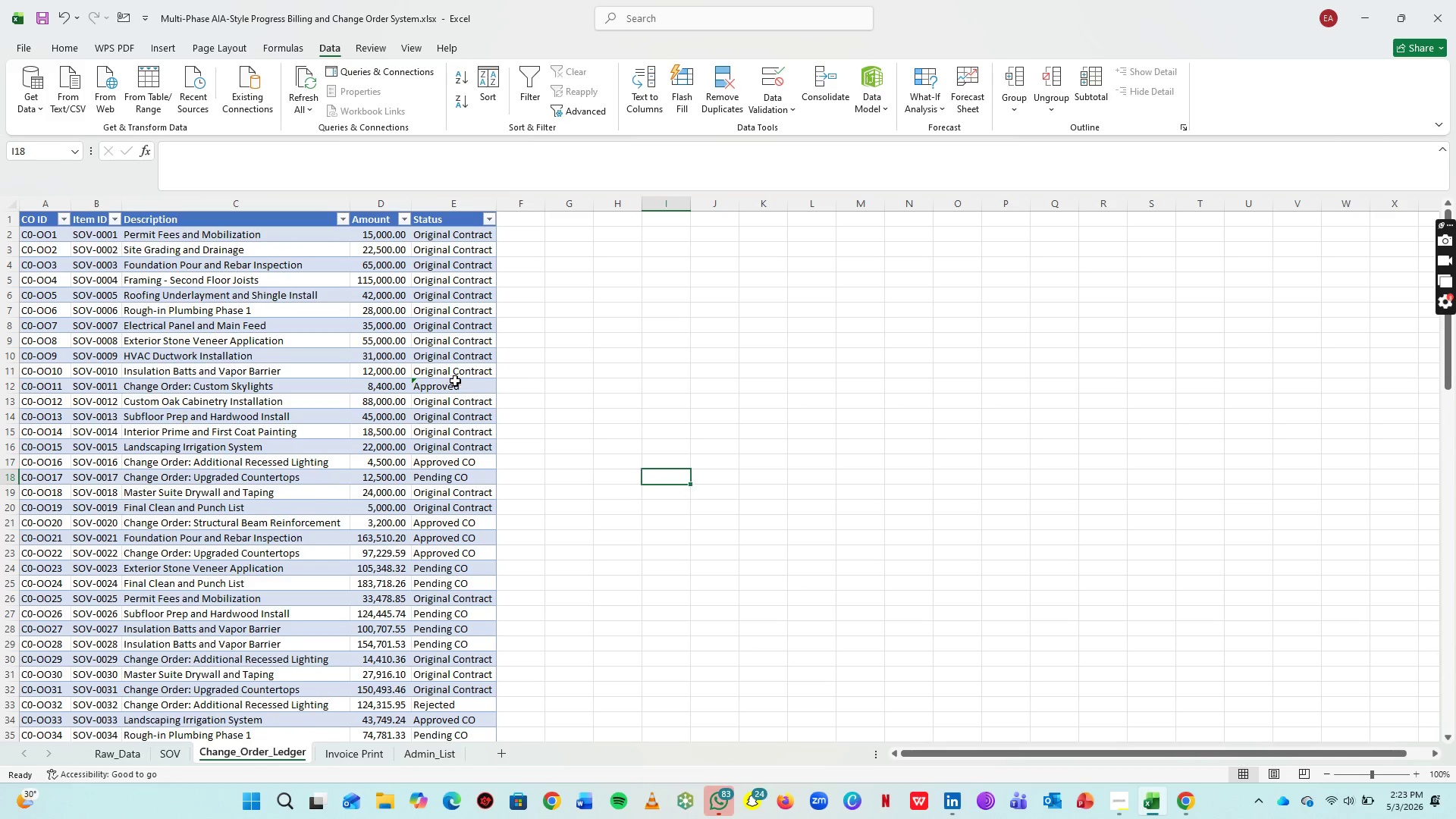 
double_click([478, 388])
 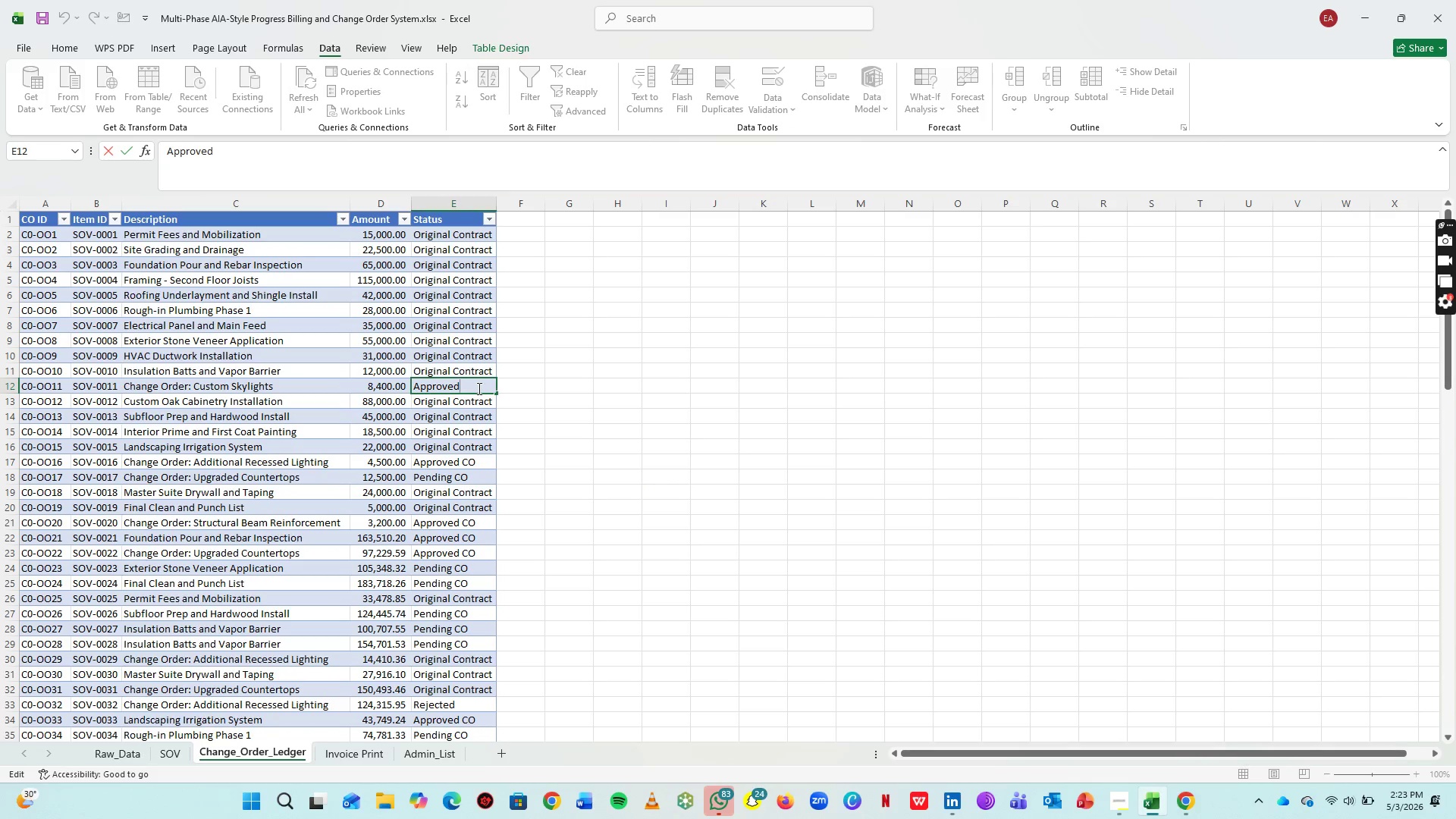 
type( CO)
 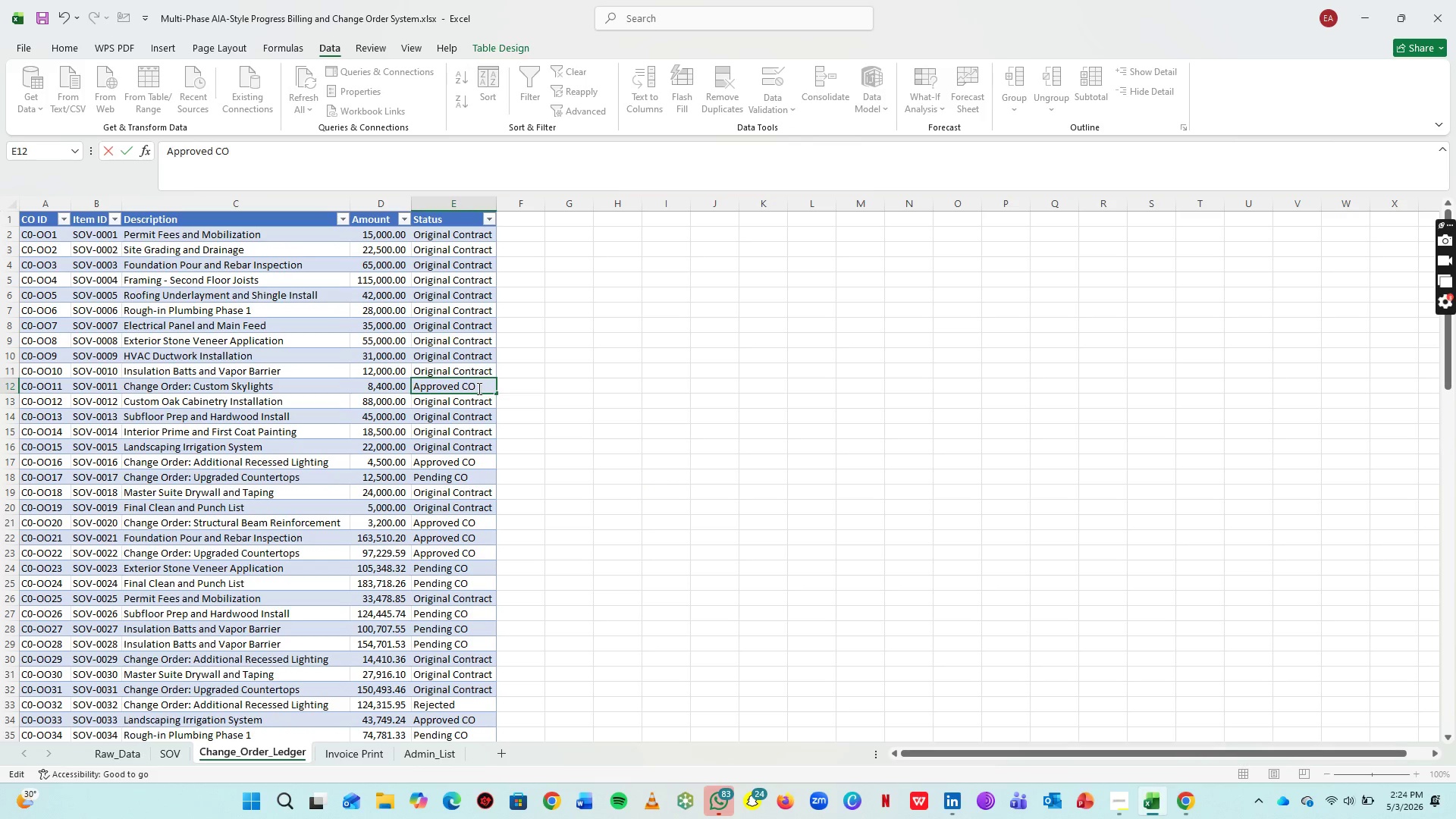 
key(Enter)
 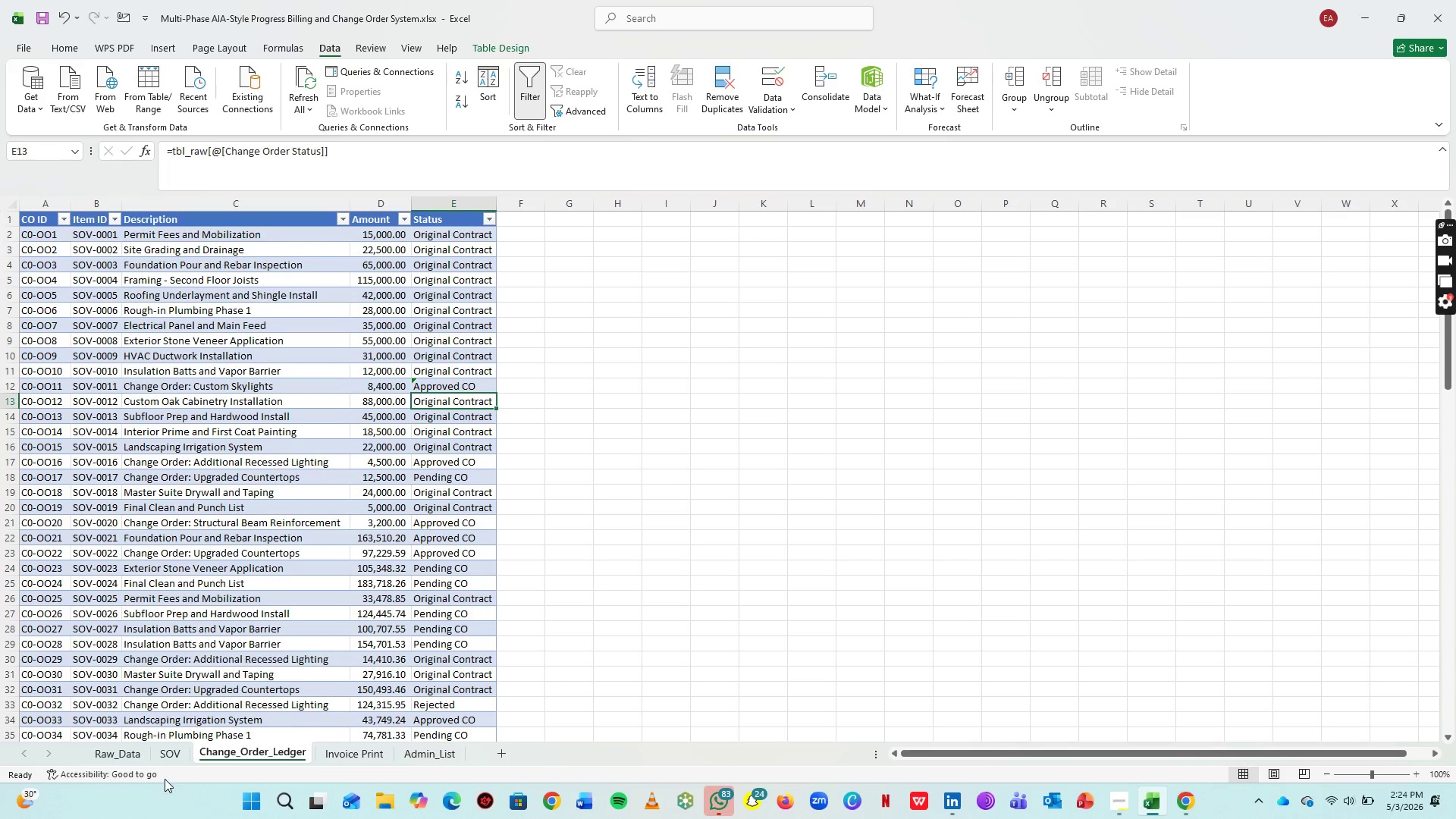 
left_click([171, 756])
 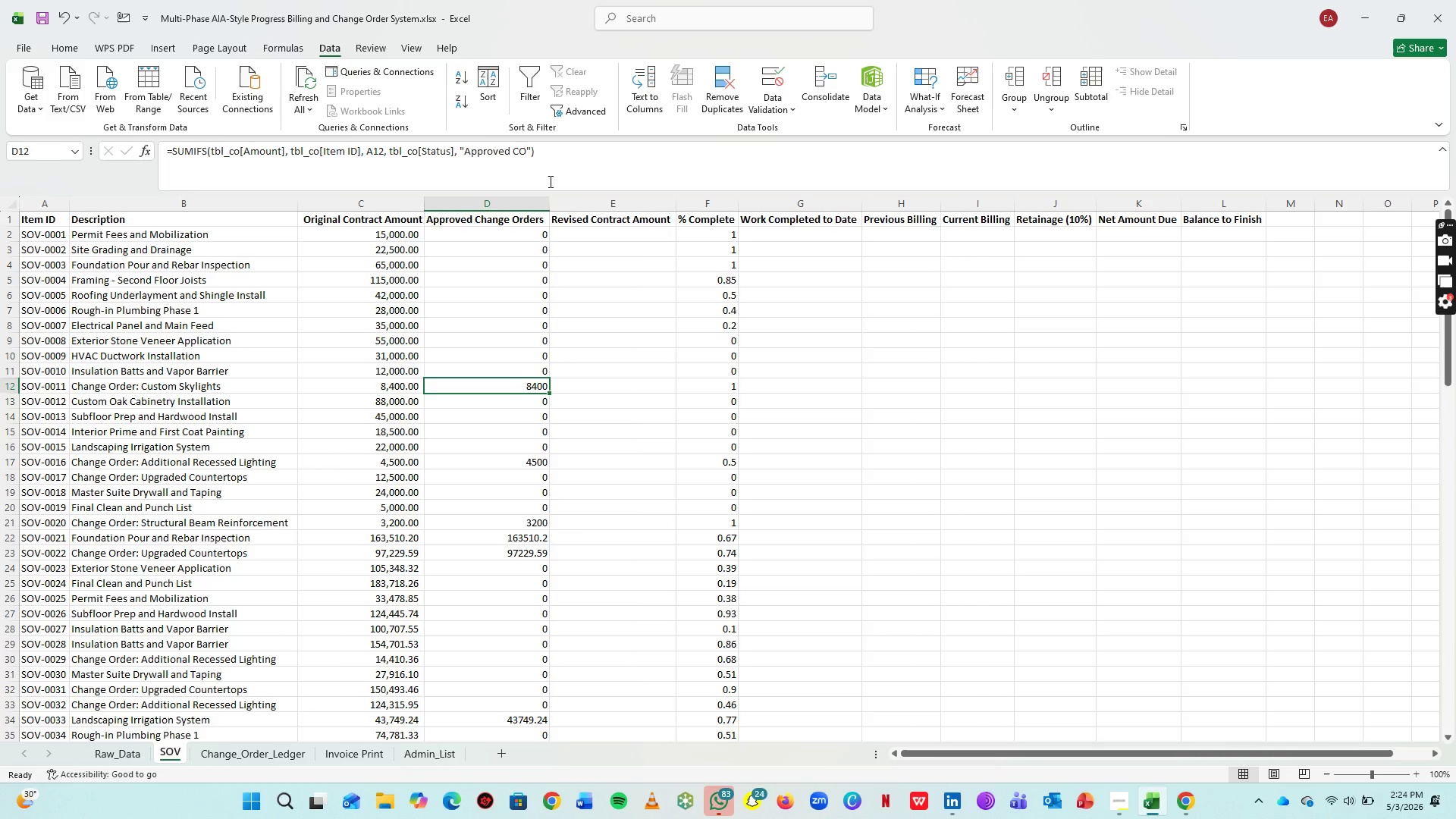 
wait(5.23)
 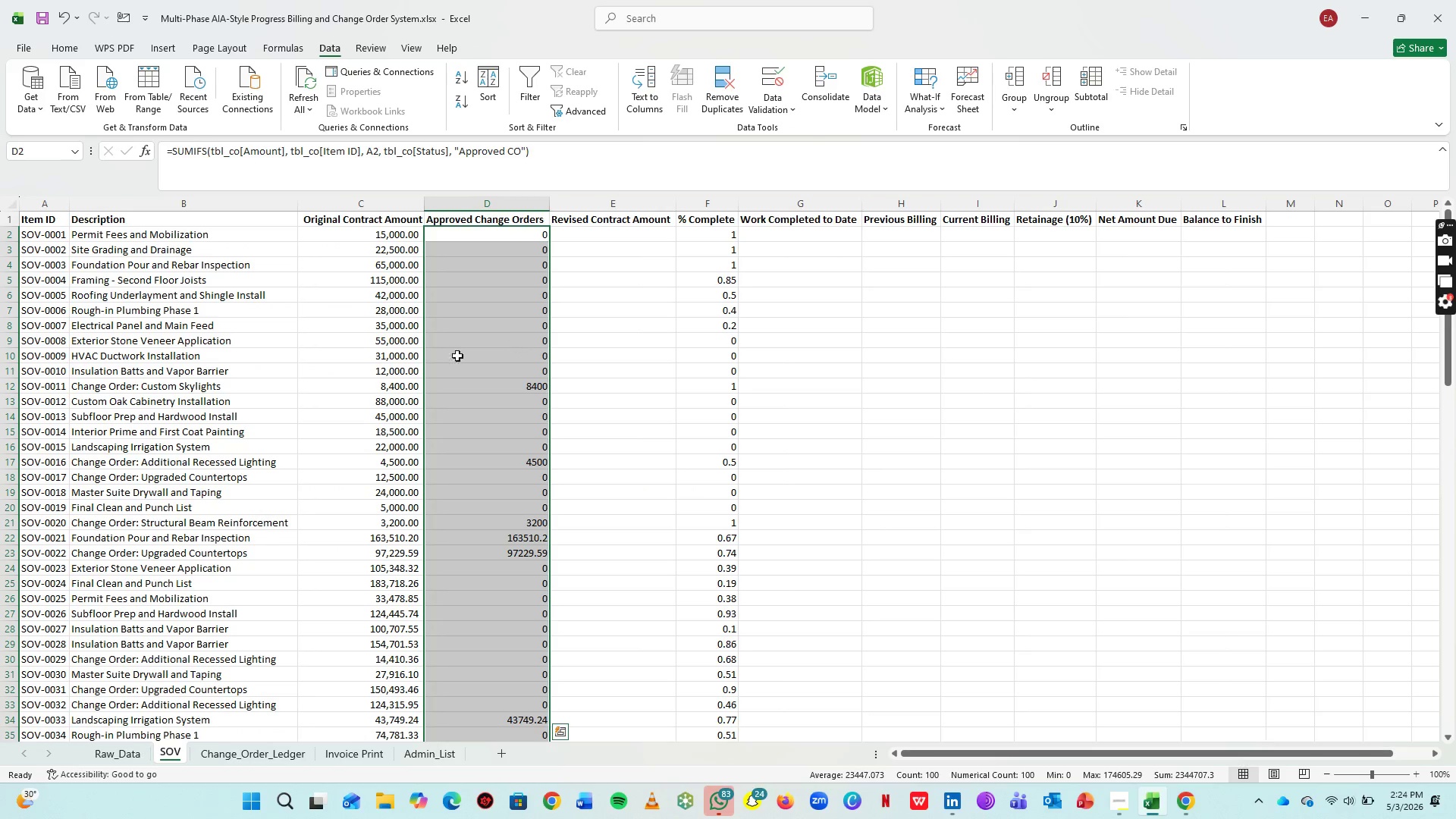 
hold_key(key=ControlLeft, duration=0.58)
 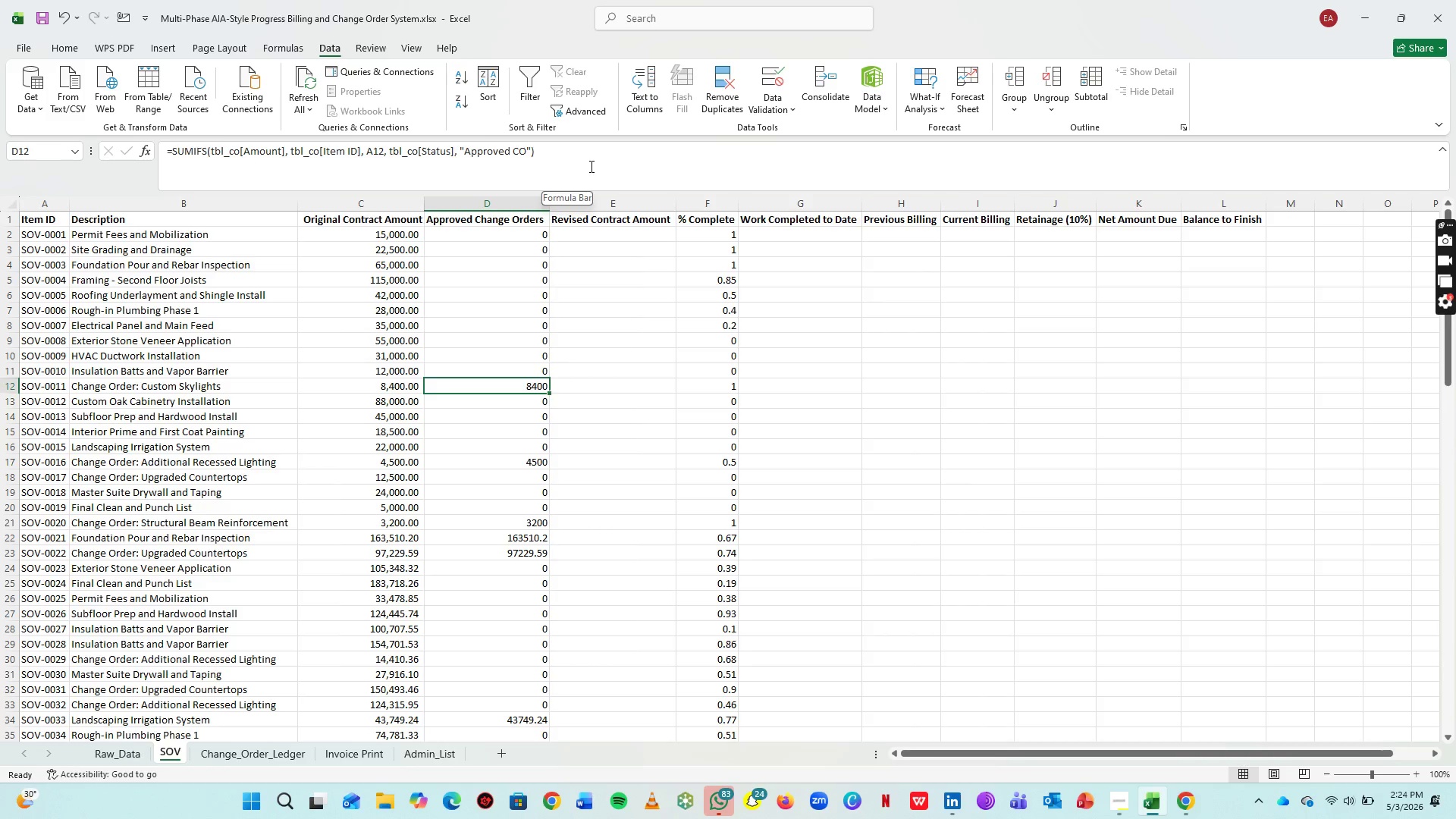 
left_click([590, 166])
 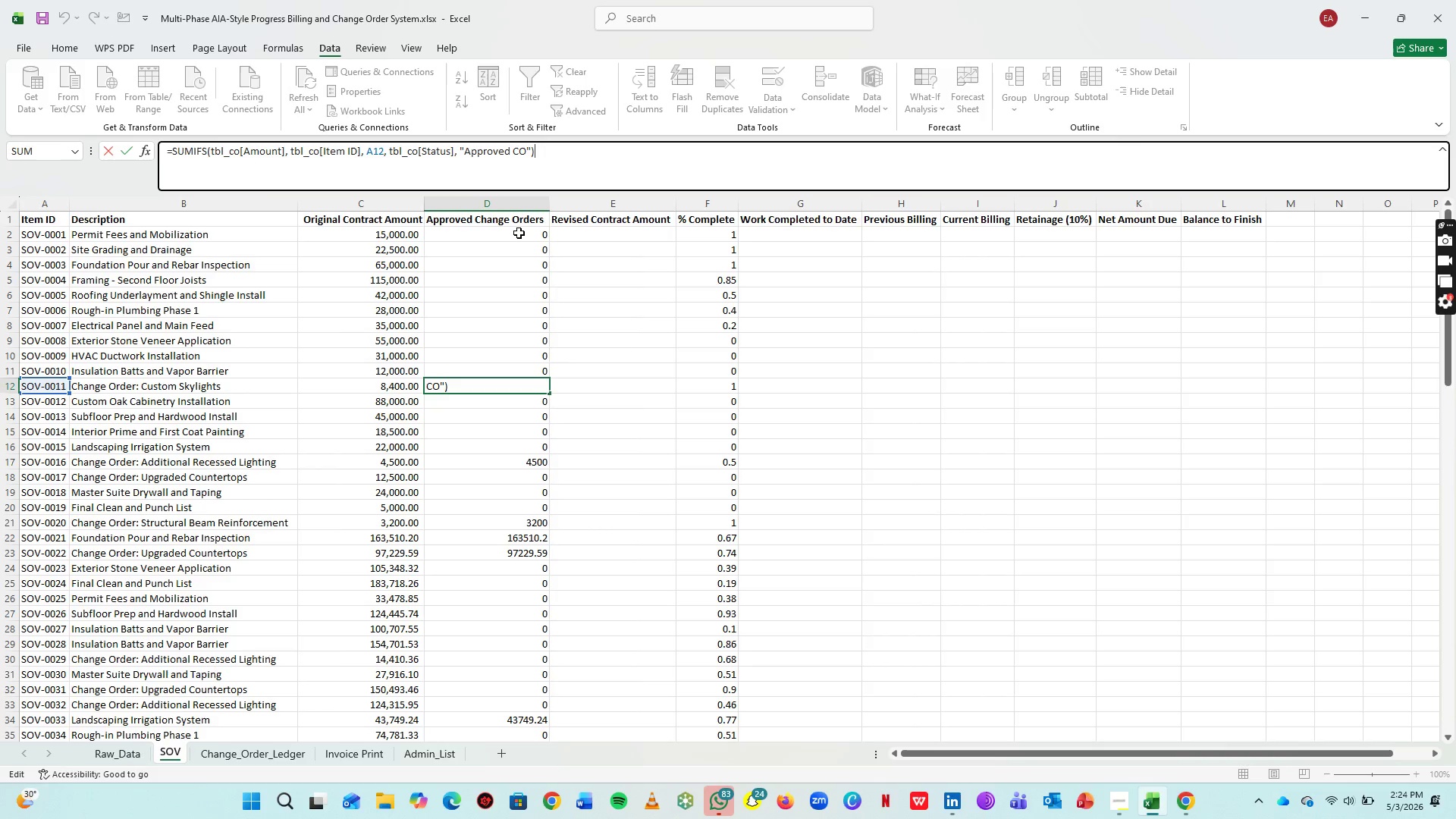 
key(Enter)
 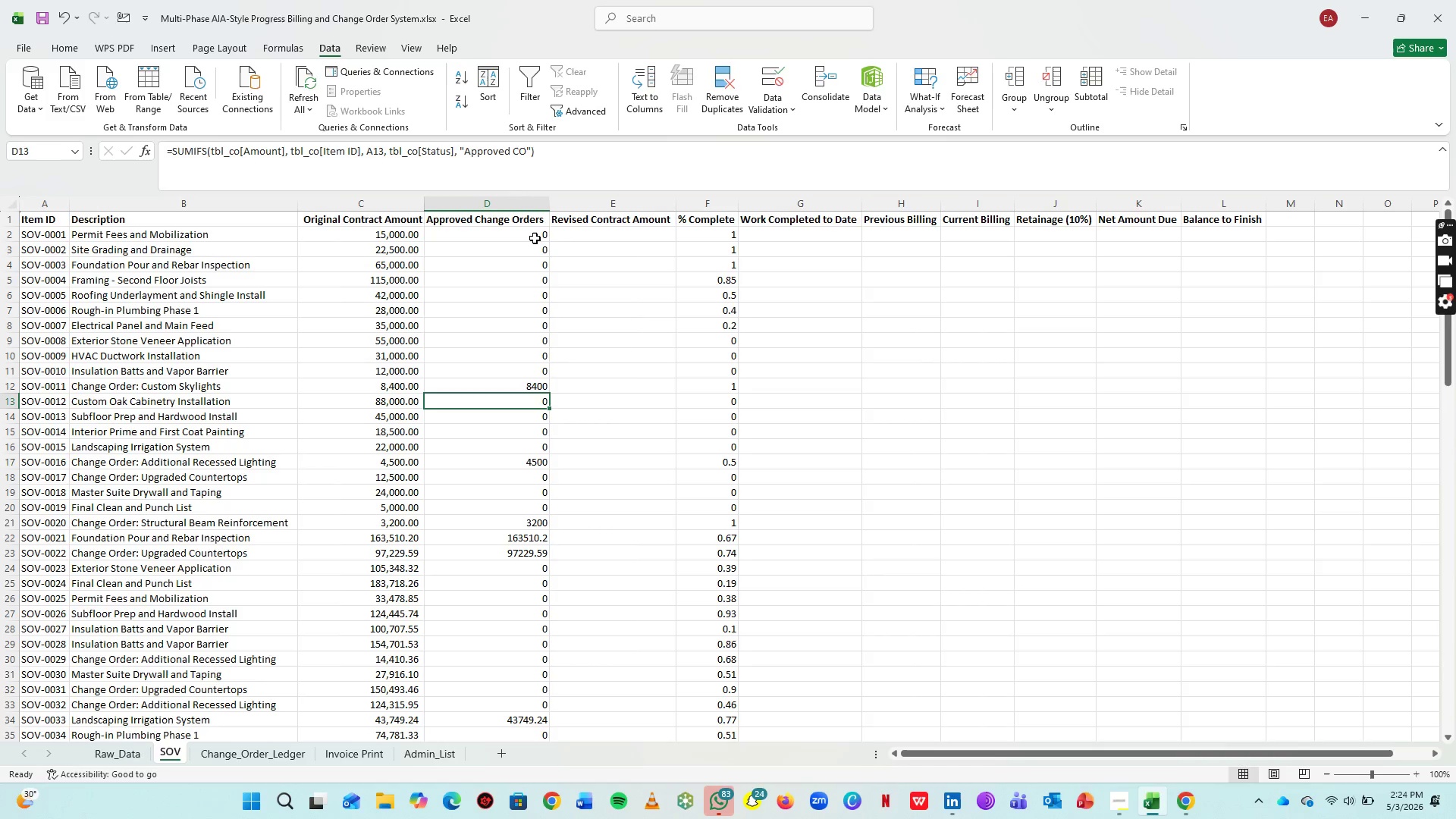 
left_click([535, 239])
 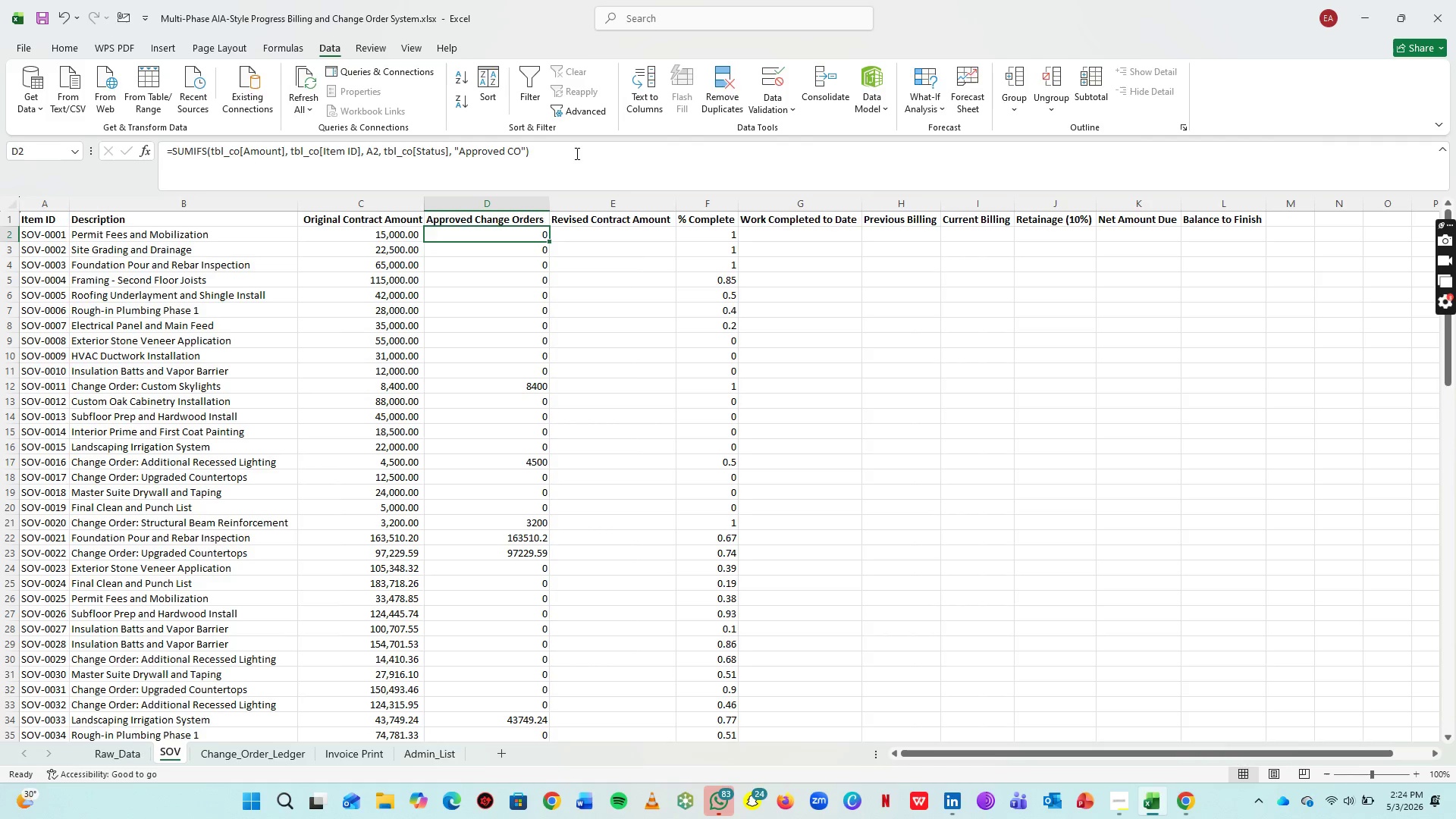 
left_click([576, 153])
 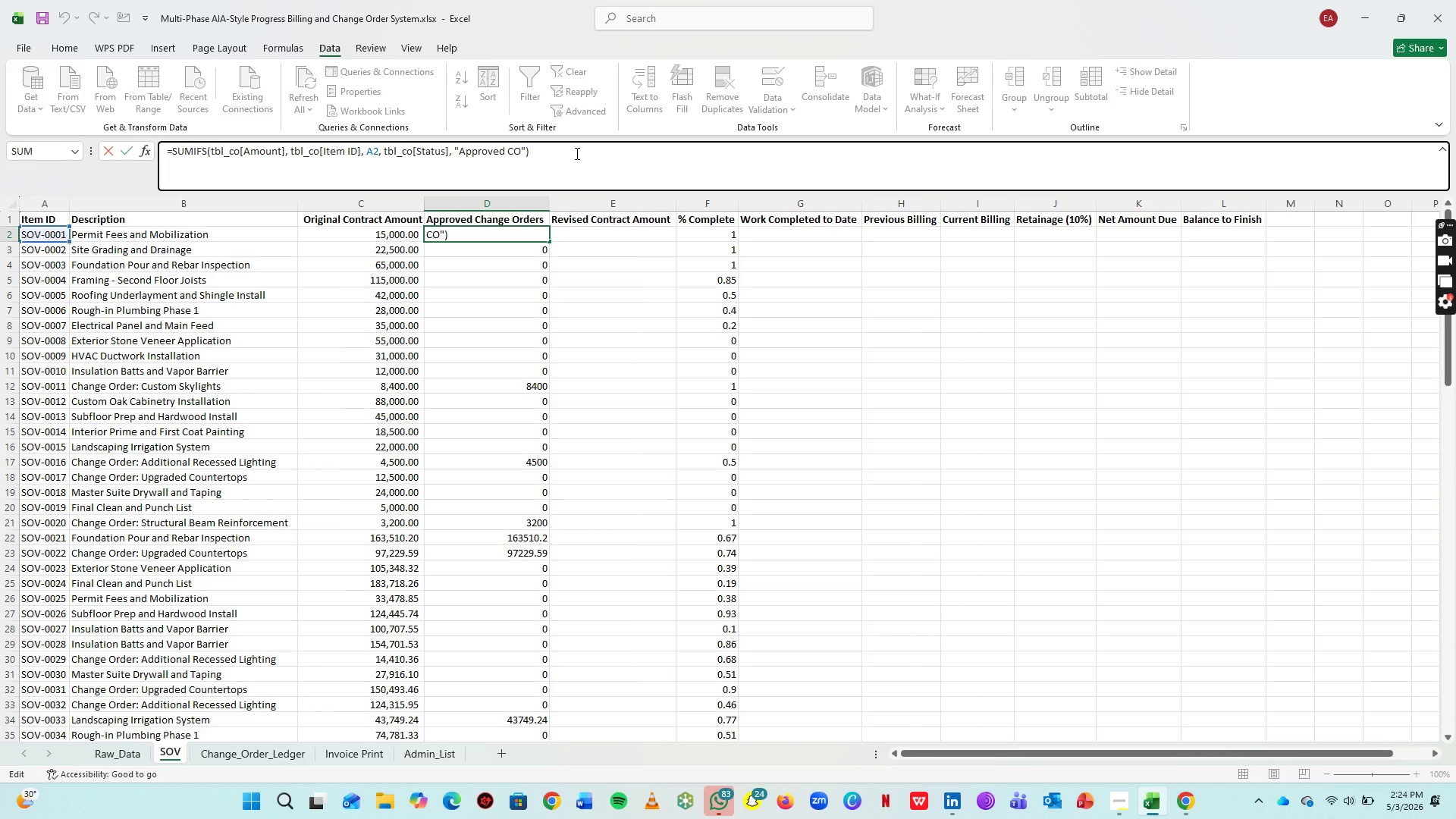 
key(Enter)
 